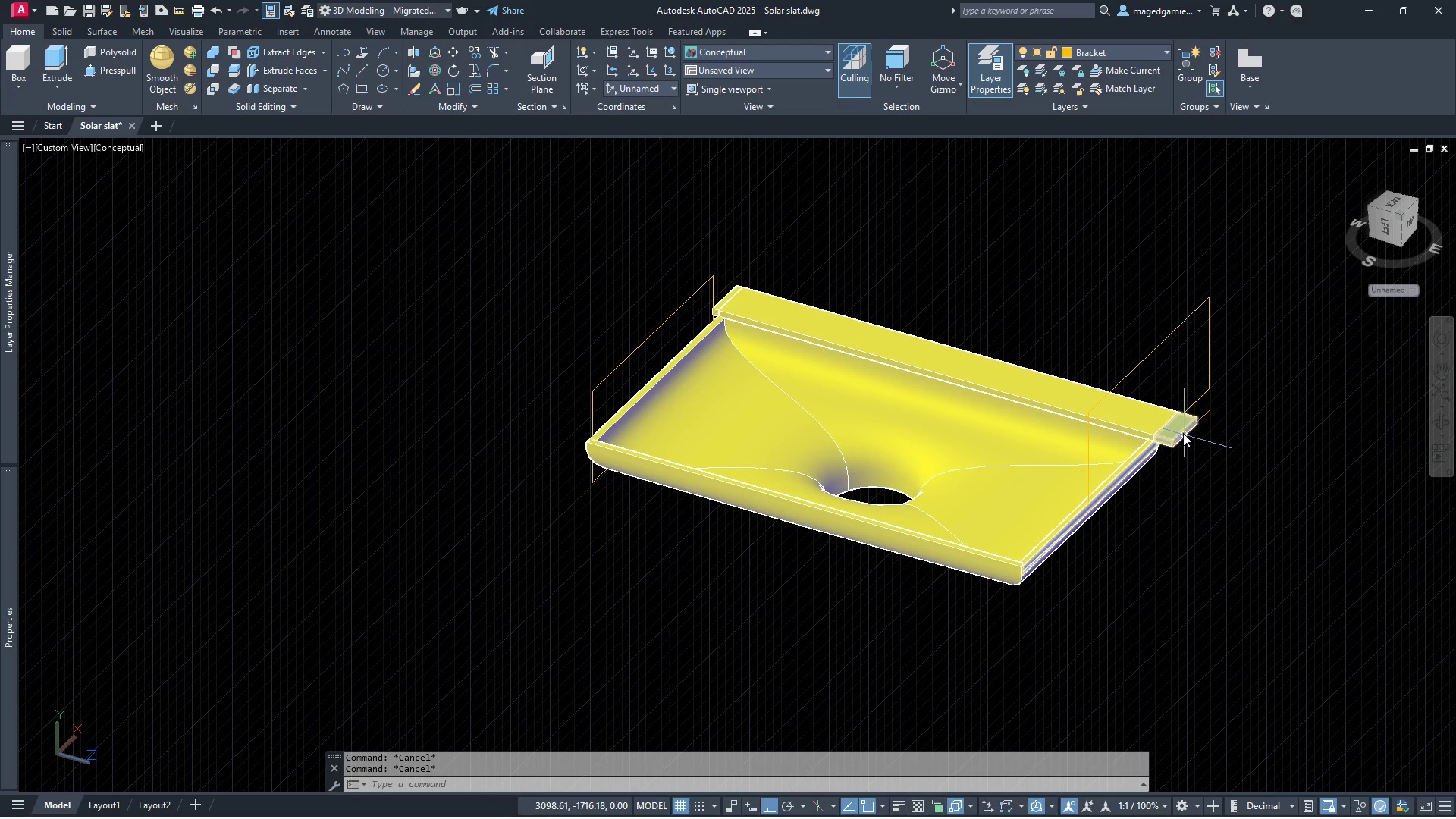 
left_click([1181, 433])
 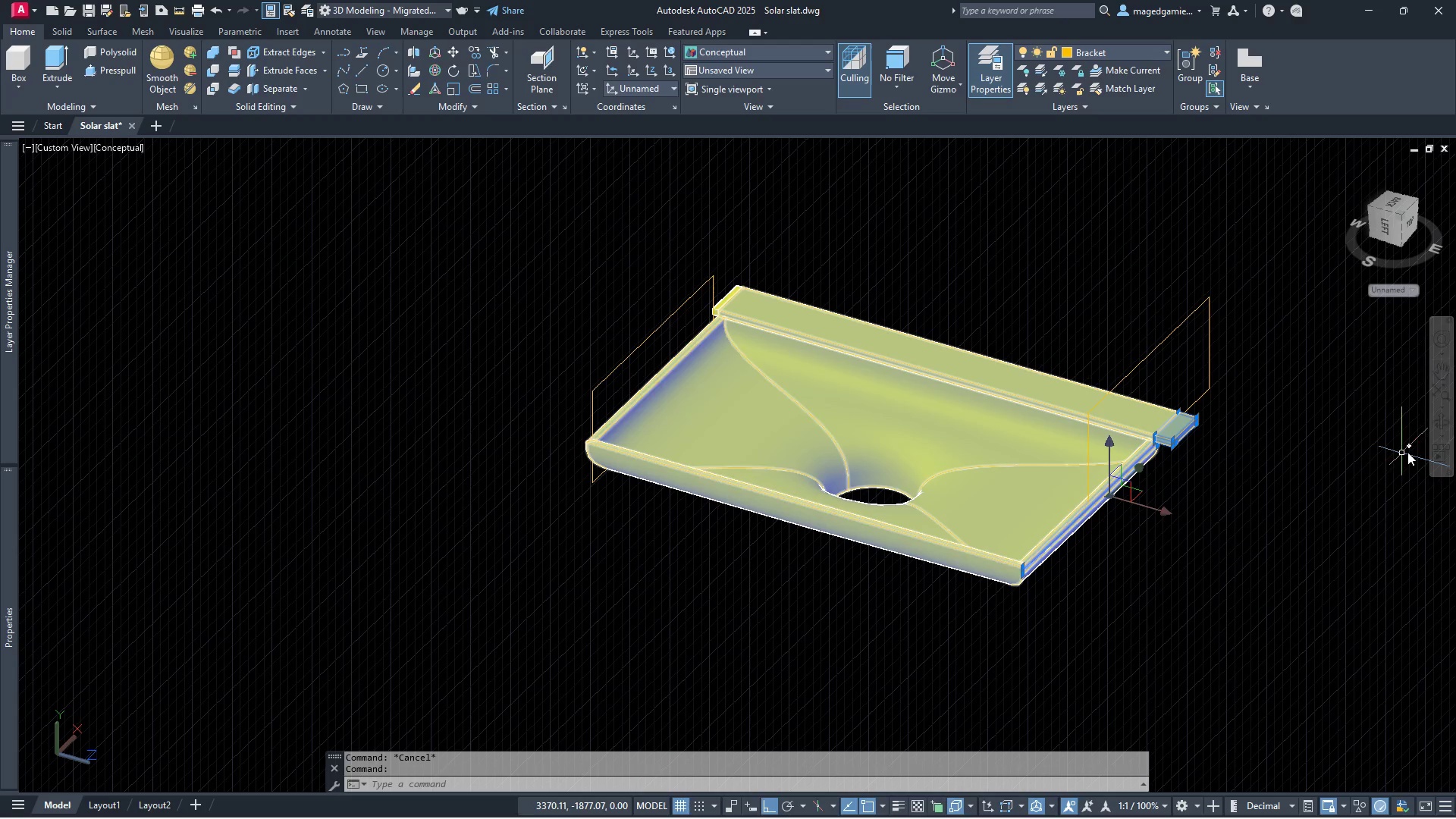 
left_click([1445, 422])
 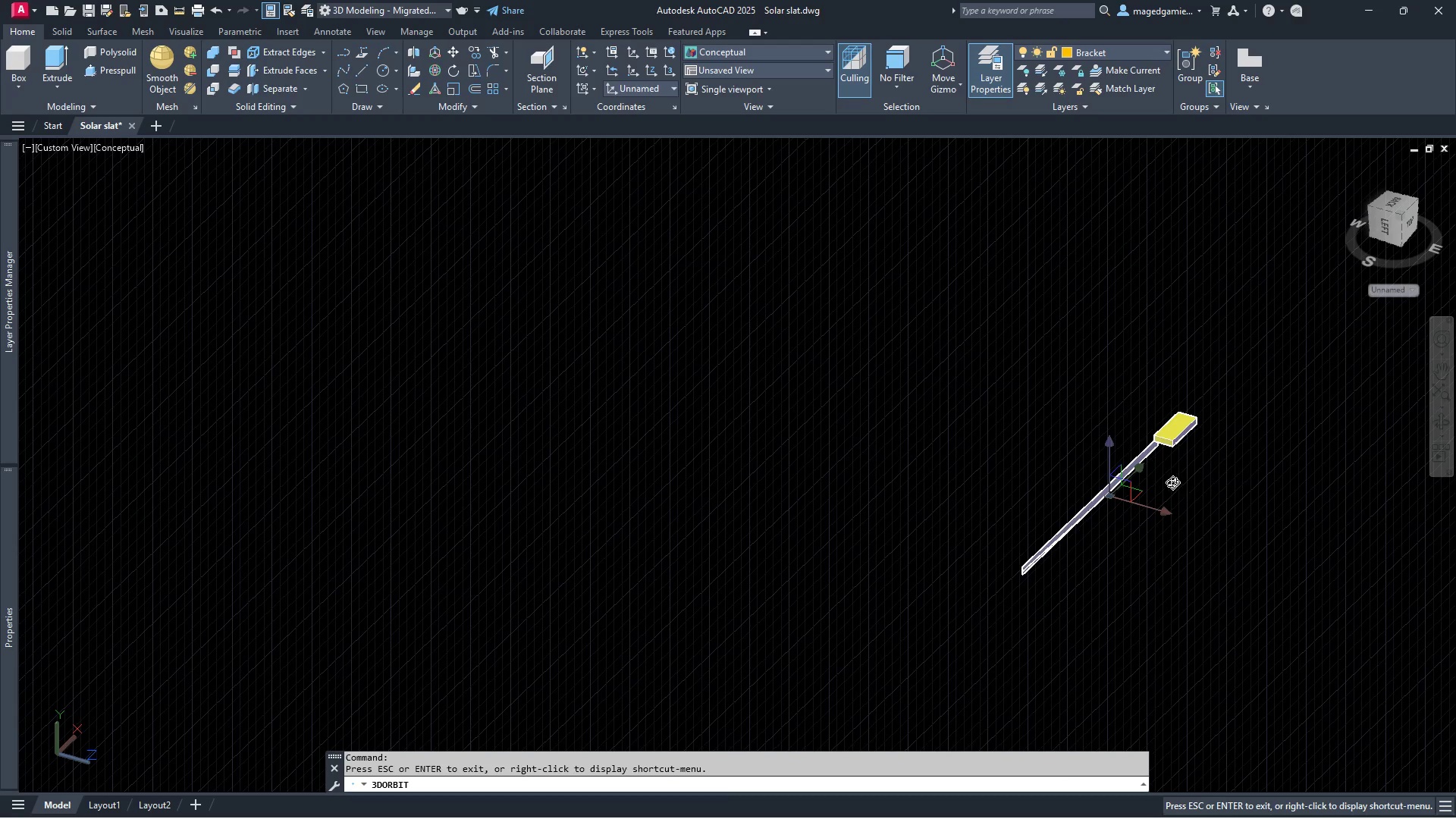 
left_click_drag(start_coordinate=[1196, 479], to_coordinate=[1290, 456])
 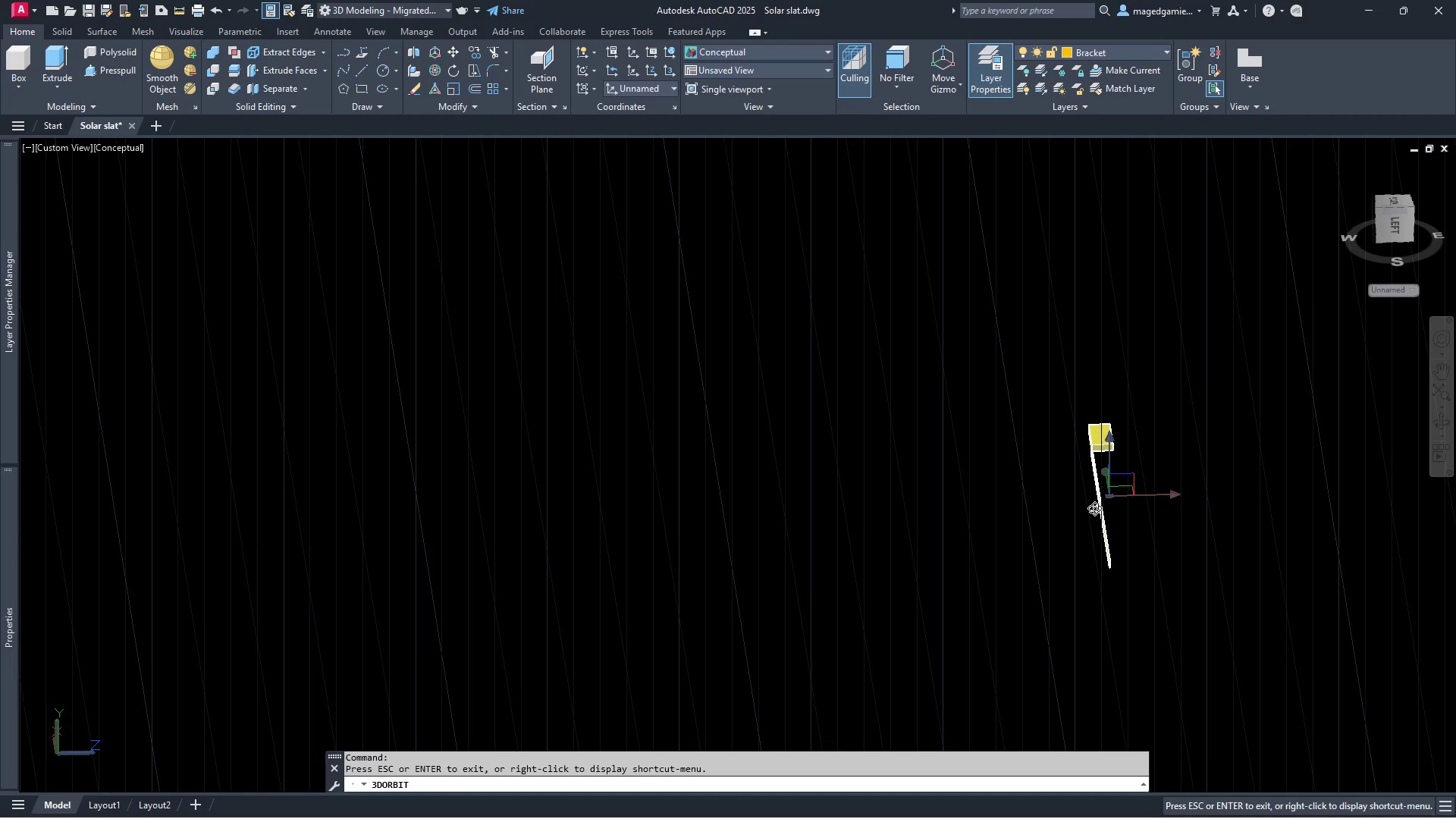 
left_click_drag(start_coordinate=[1086, 566], to_coordinate=[1018, 548])
 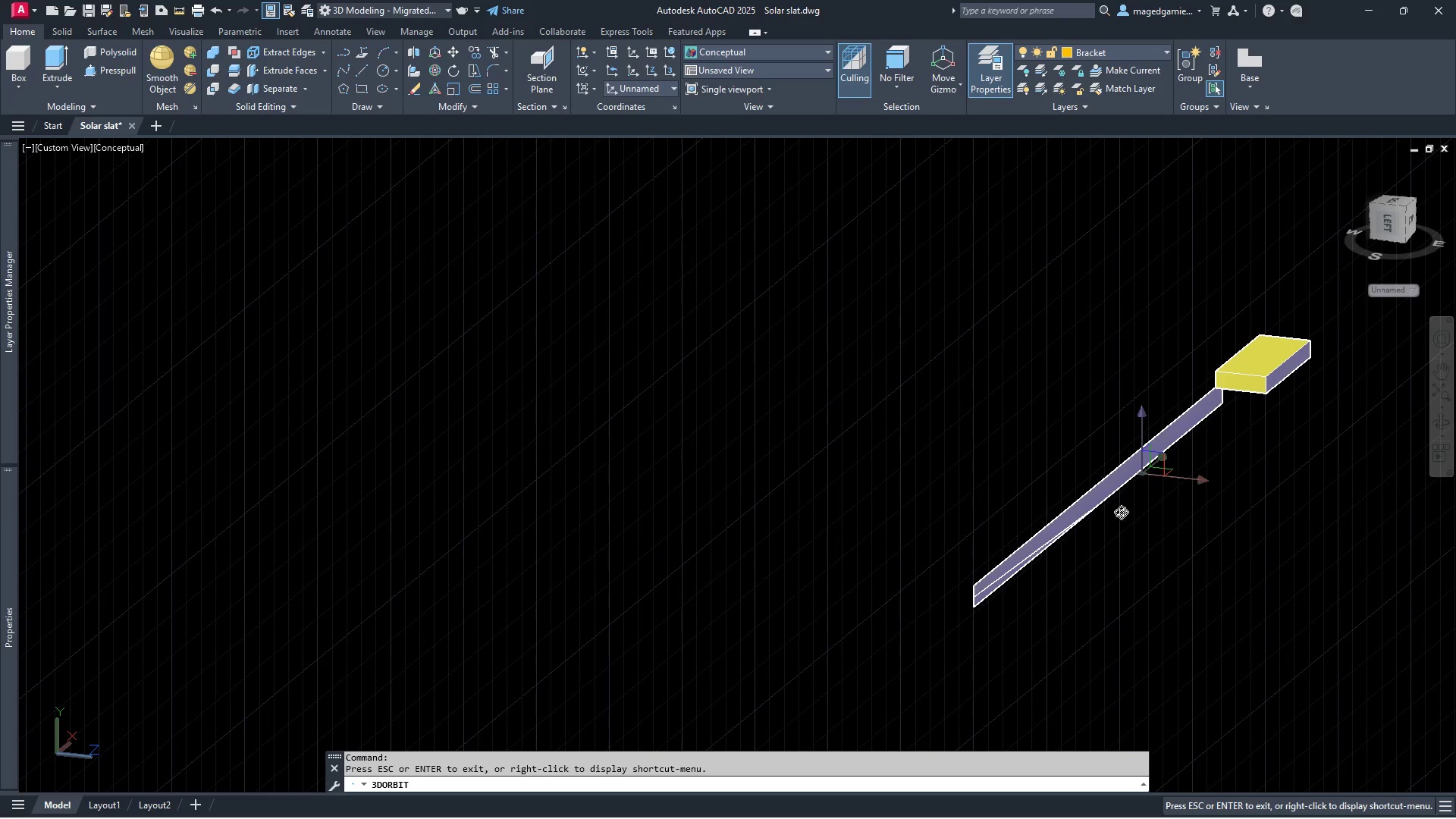 
scroll: coordinate [1210, 397], scroll_direction: up, amount: 18.0
 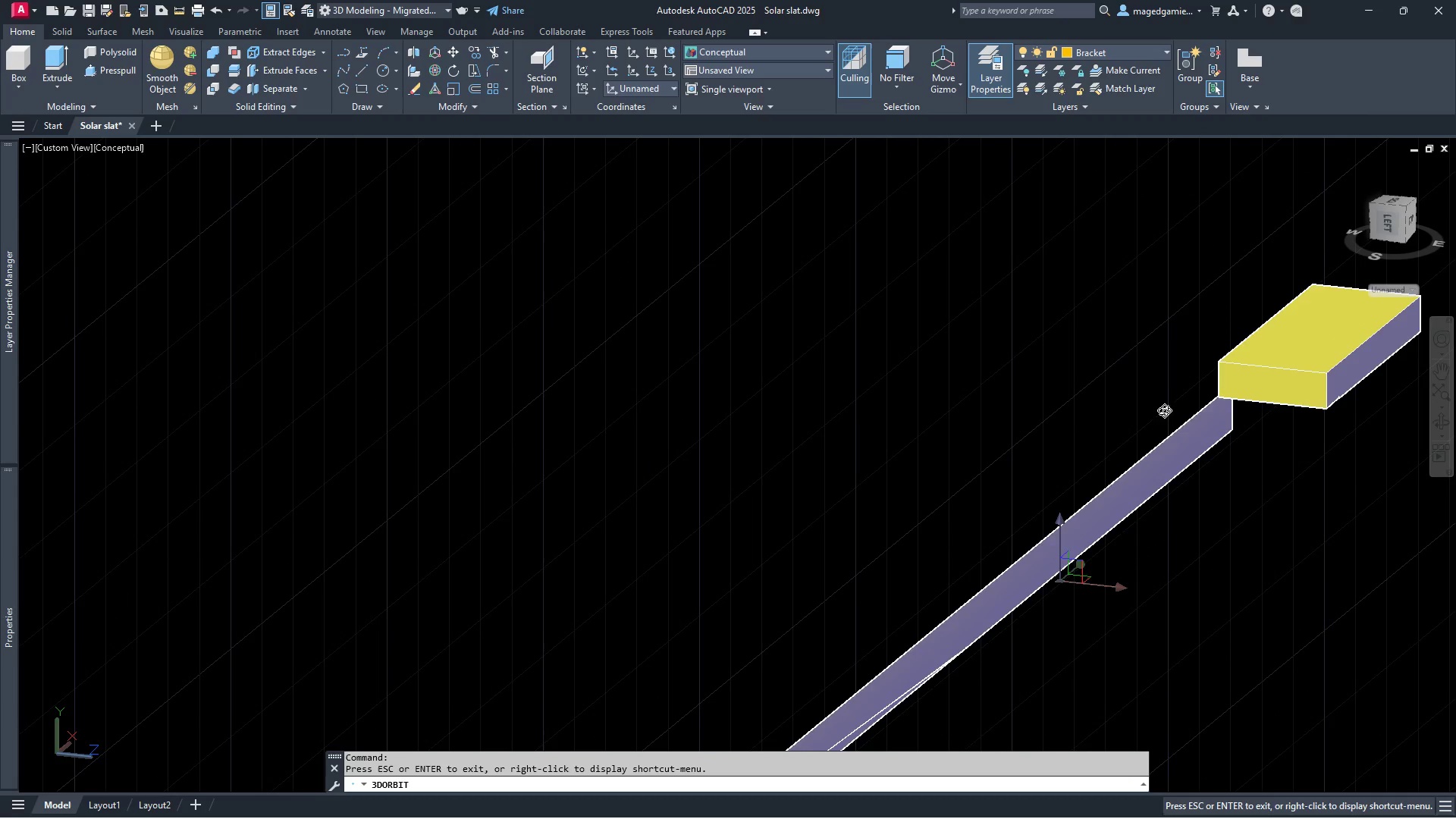 
key(Escape)
 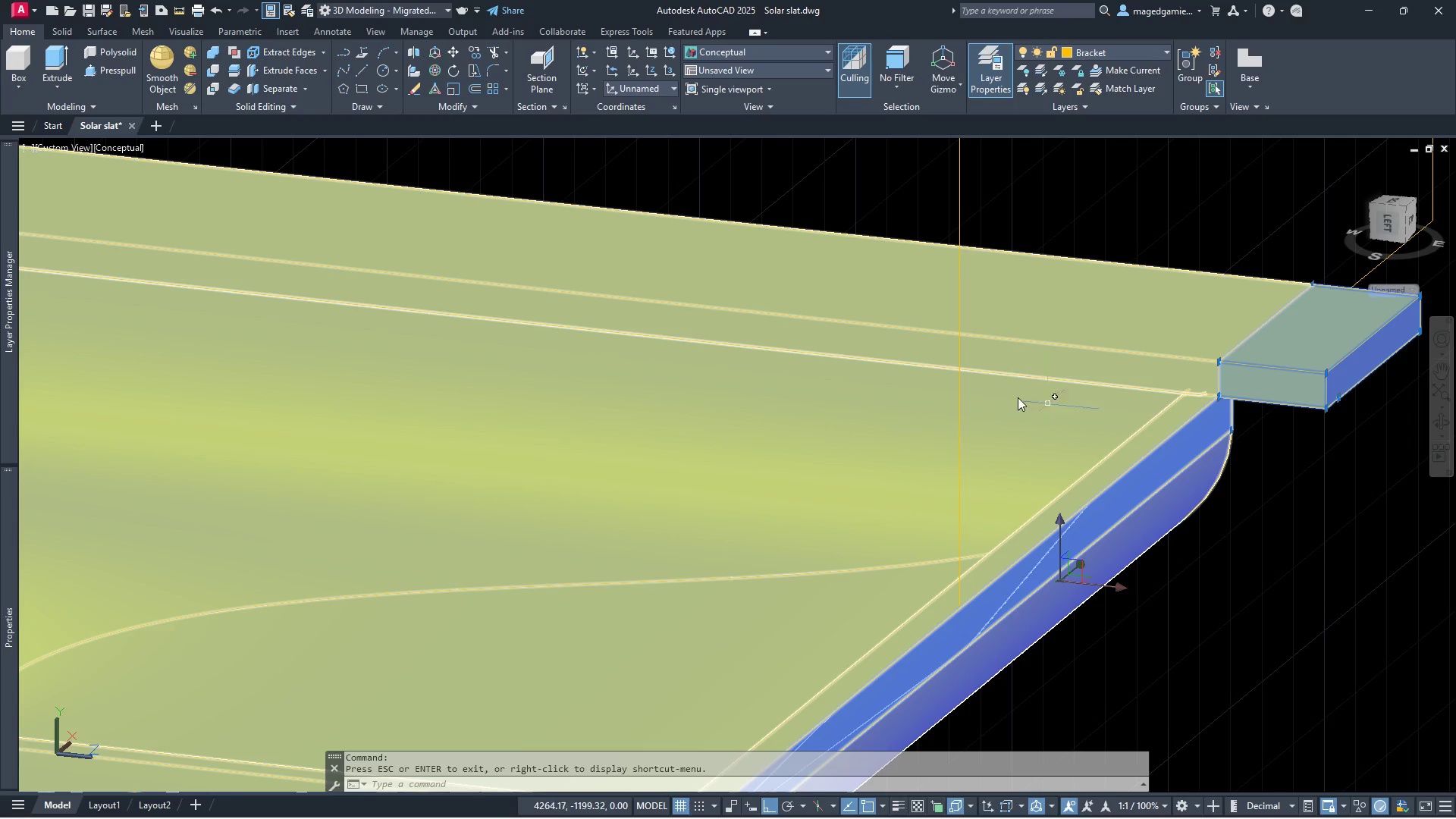 
scroll: coordinate [958, 385], scroll_direction: down, amount: 1.0
 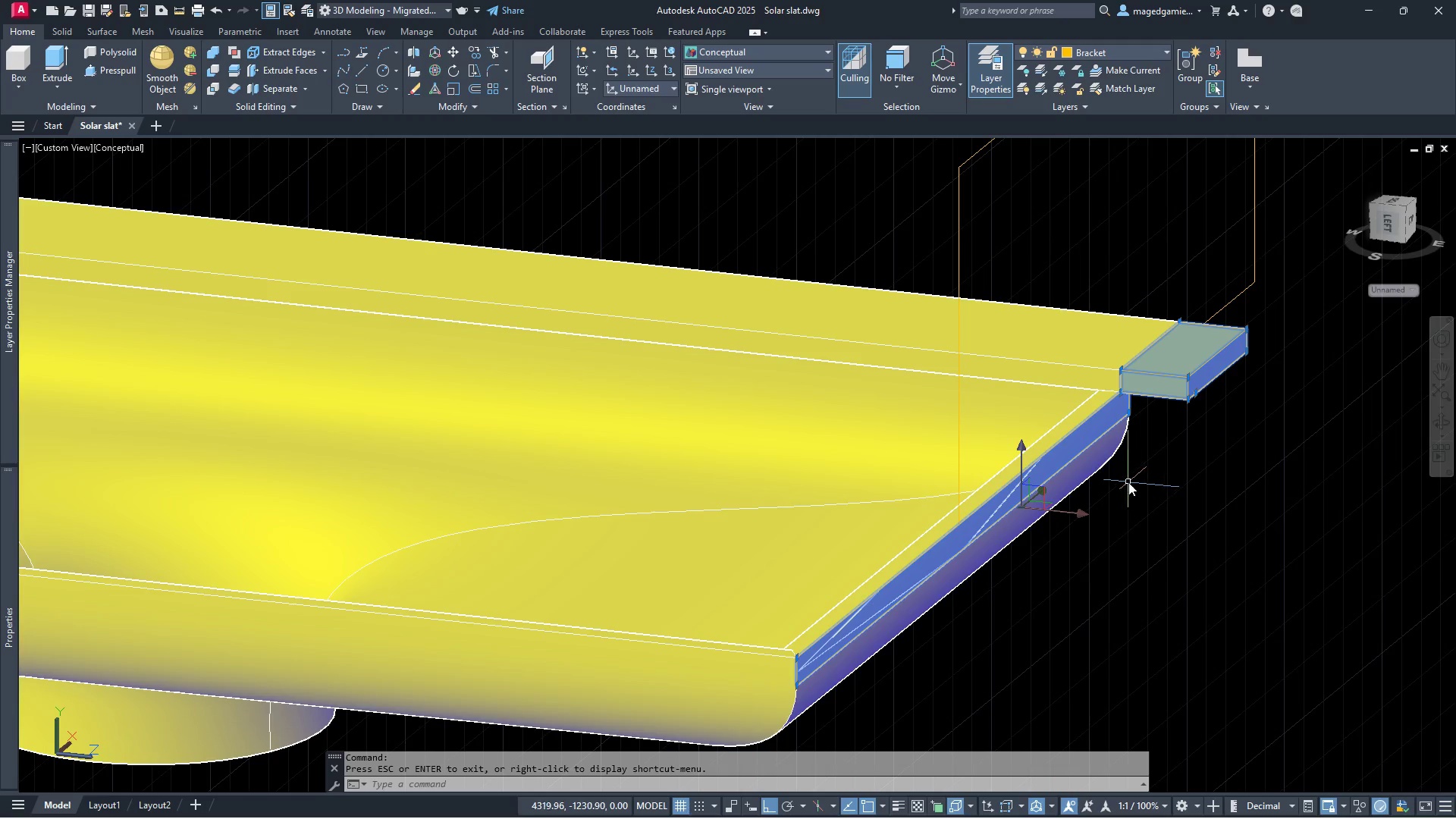 
key(Escape)
 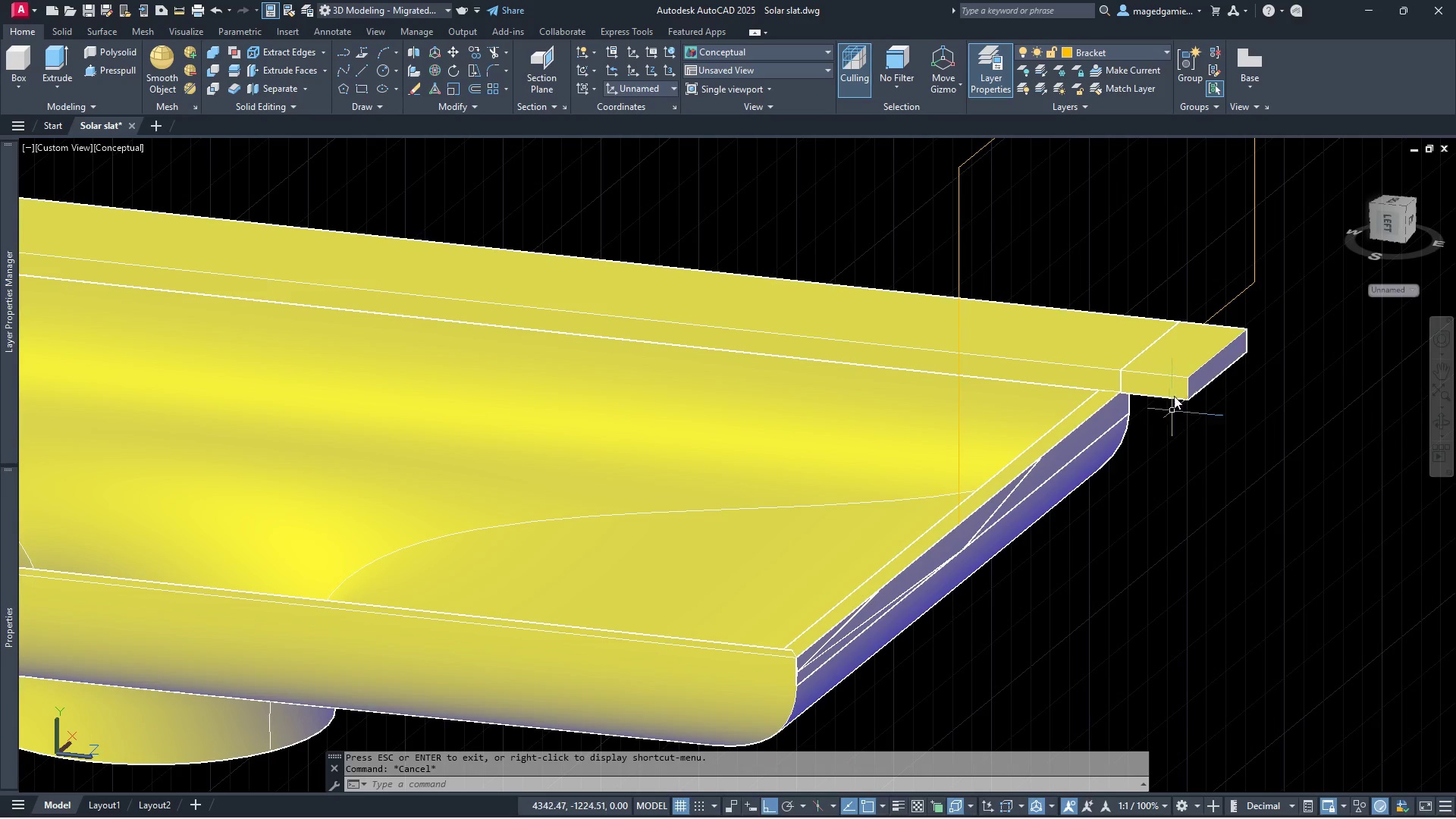 
left_click([1174, 384])
 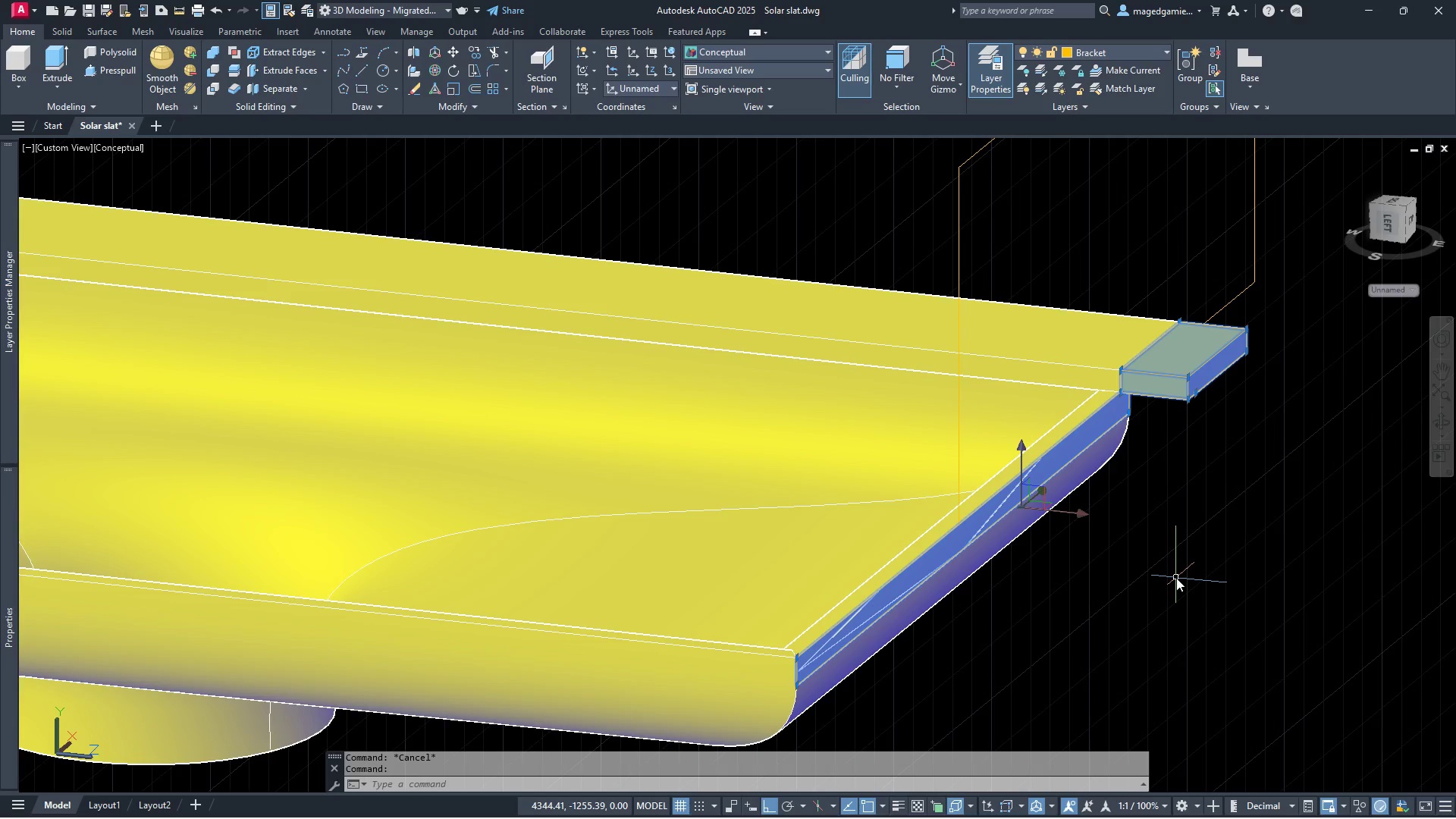 
key(Delete)
 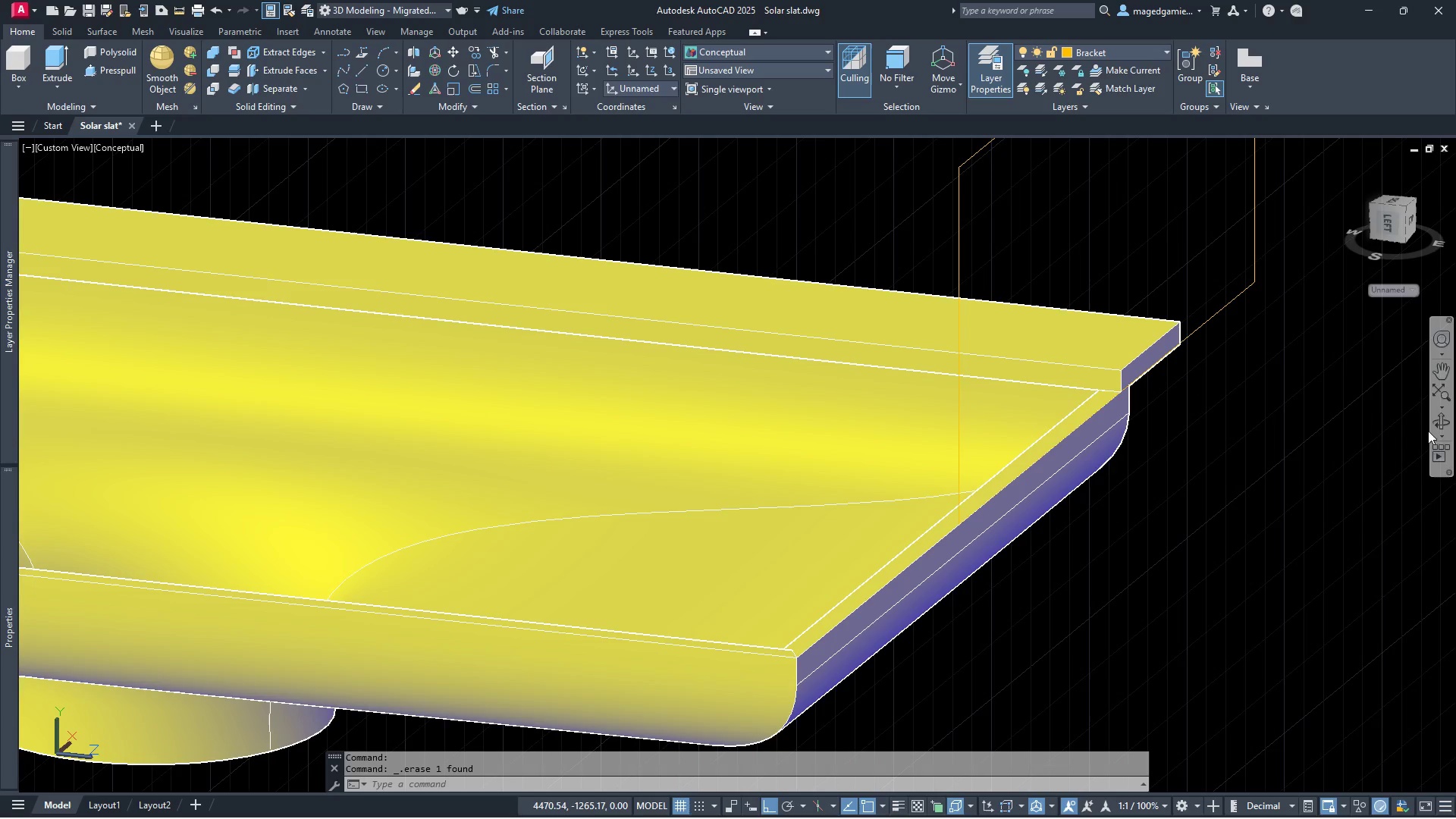 
left_click([1450, 423])
 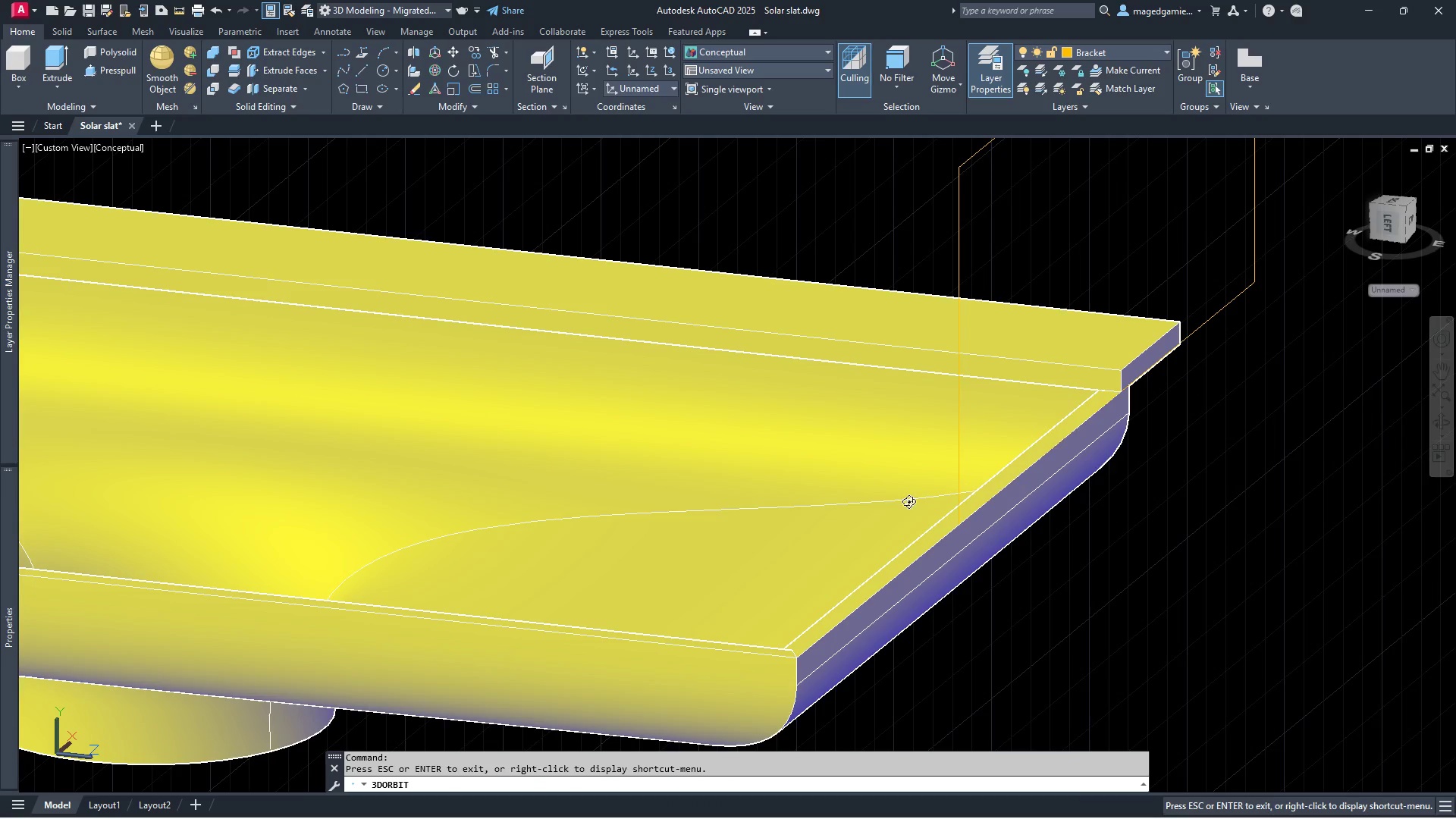 
left_click_drag(start_coordinate=[918, 503], to_coordinate=[1133, 488])
 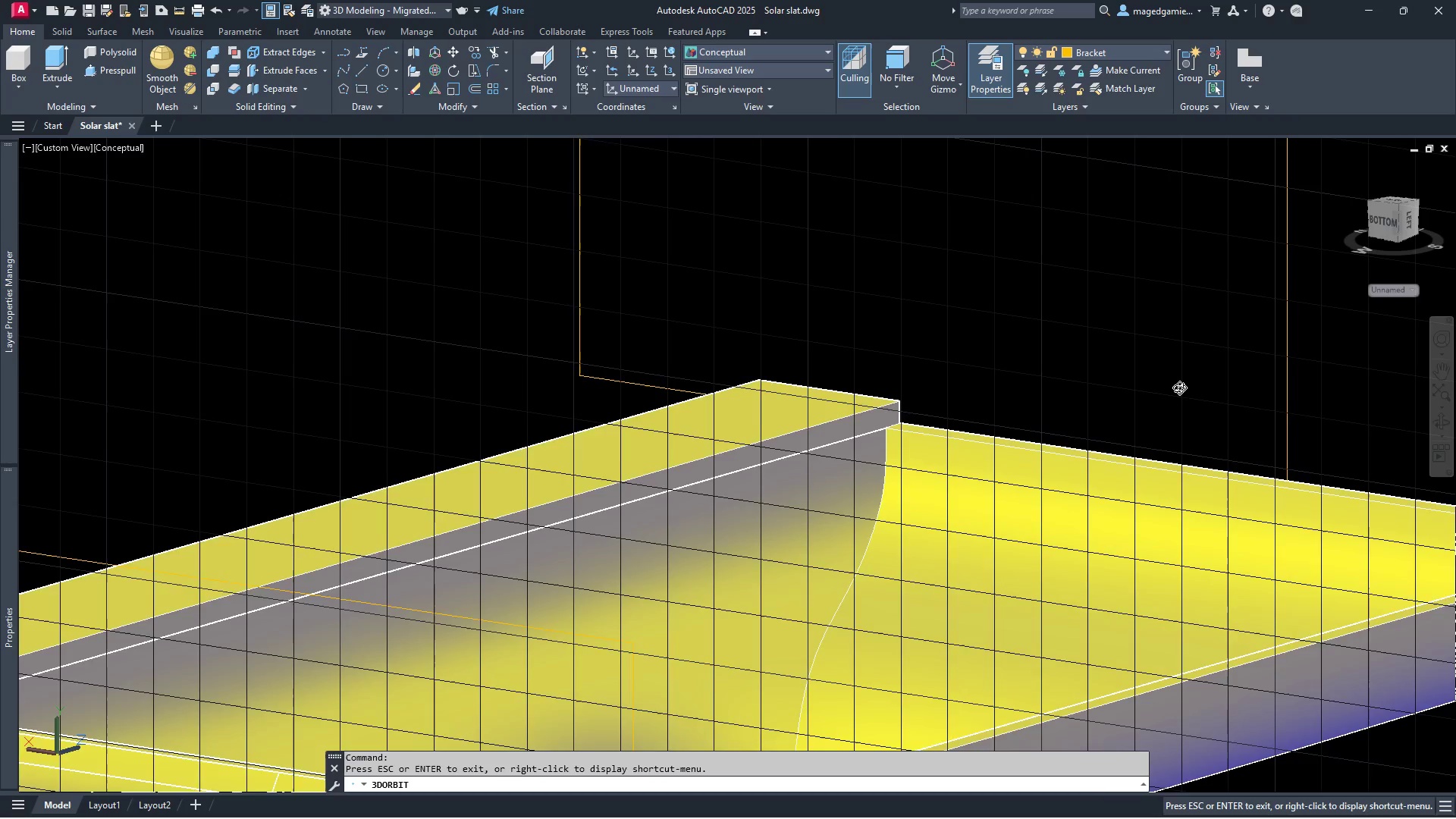 
scroll: coordinate [1175, 387], scroll_direction: down, amount: 5.0
 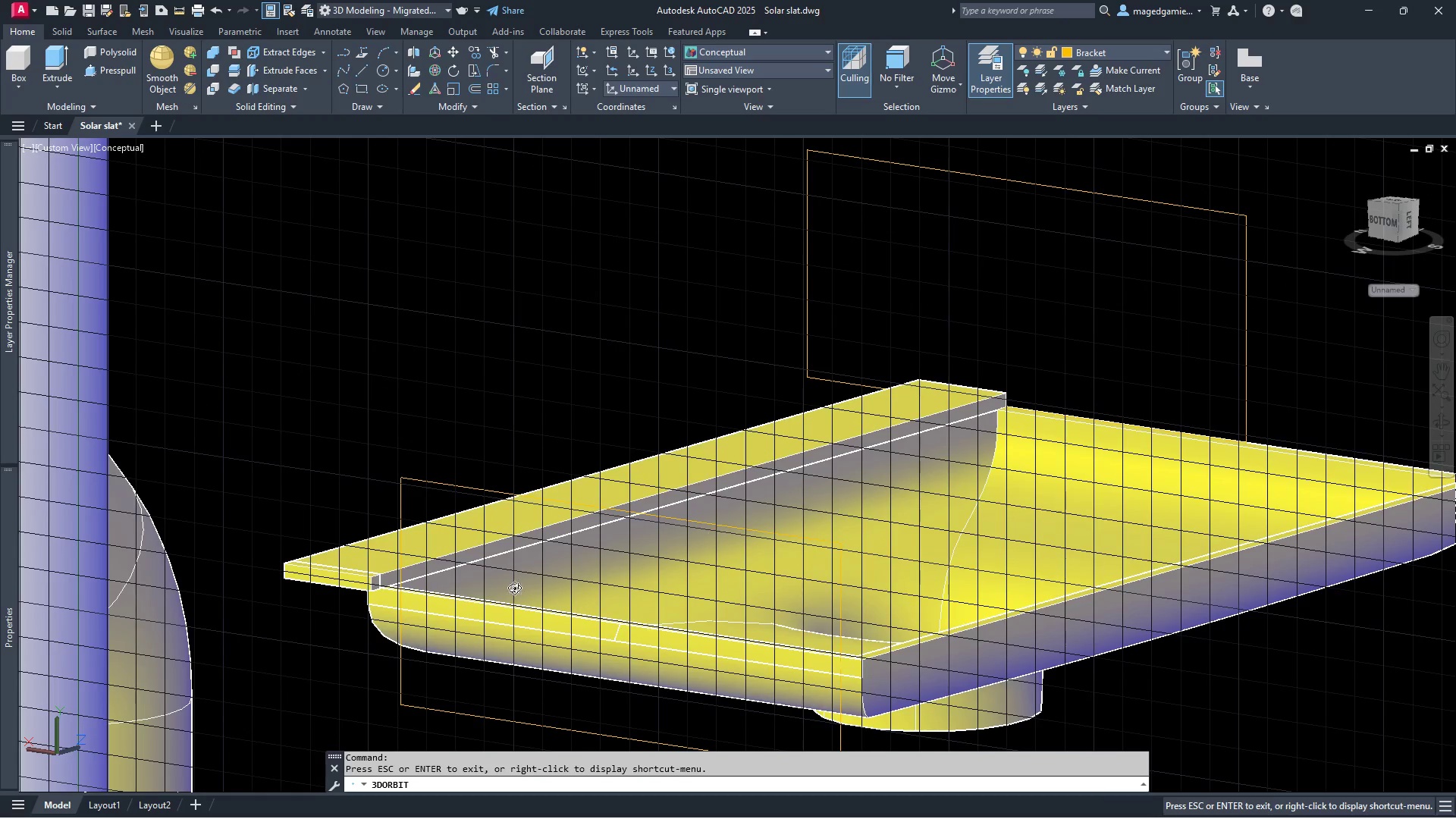 
scroll: coordinate [394, 597], scroll_direction: up, amount: 4.0
 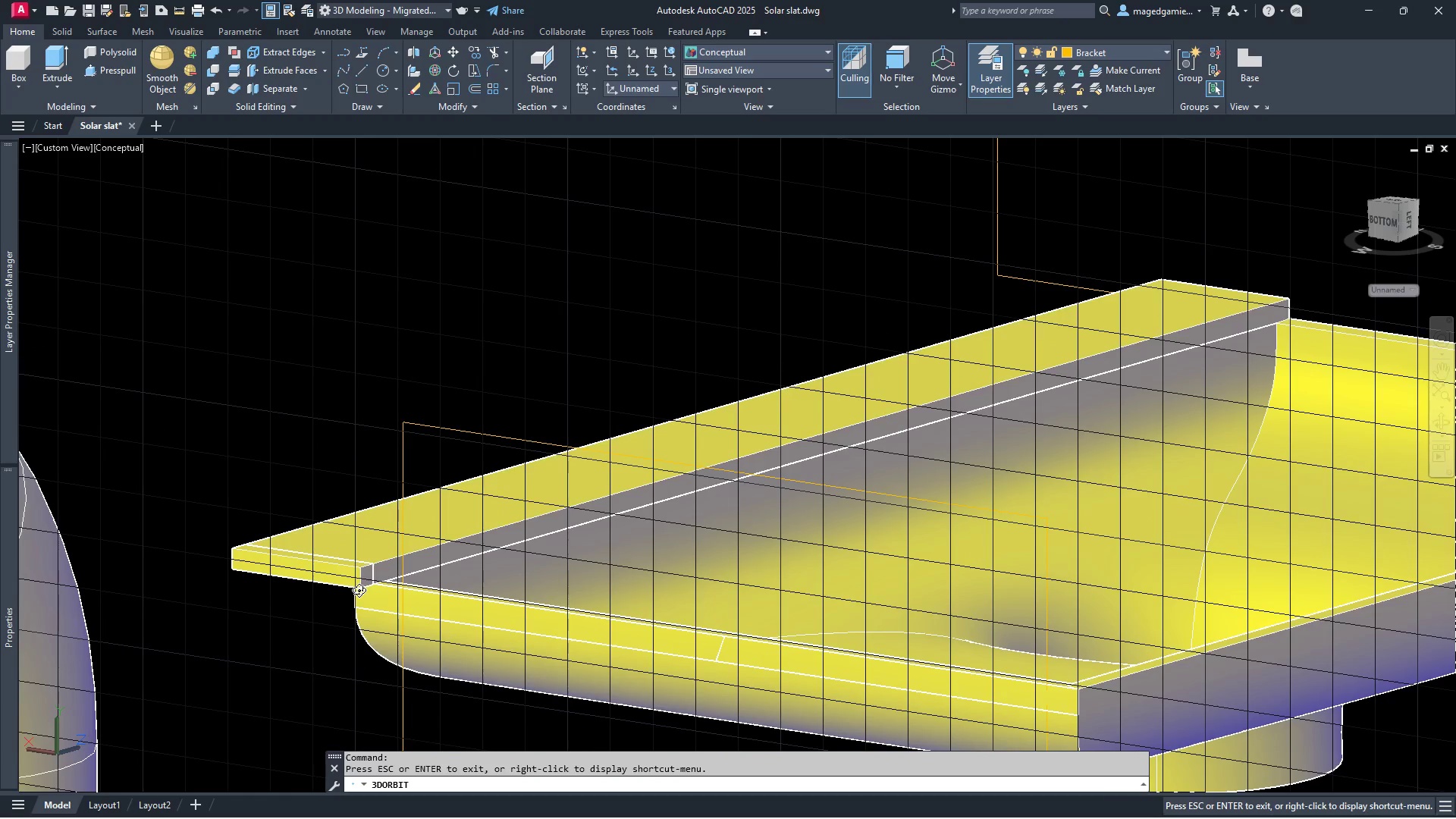 
key(Escape)
 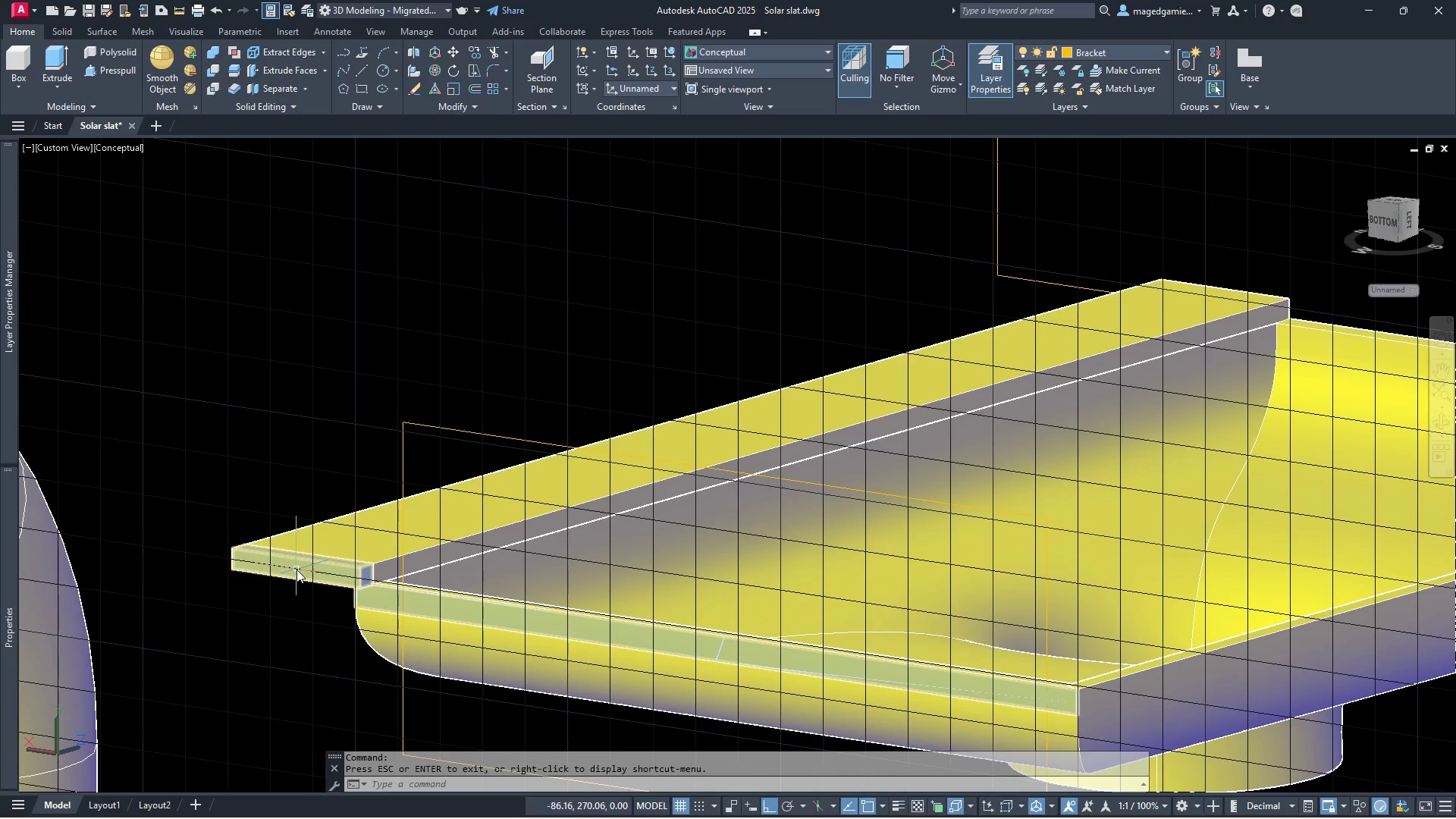 
left_click([297, 570])
 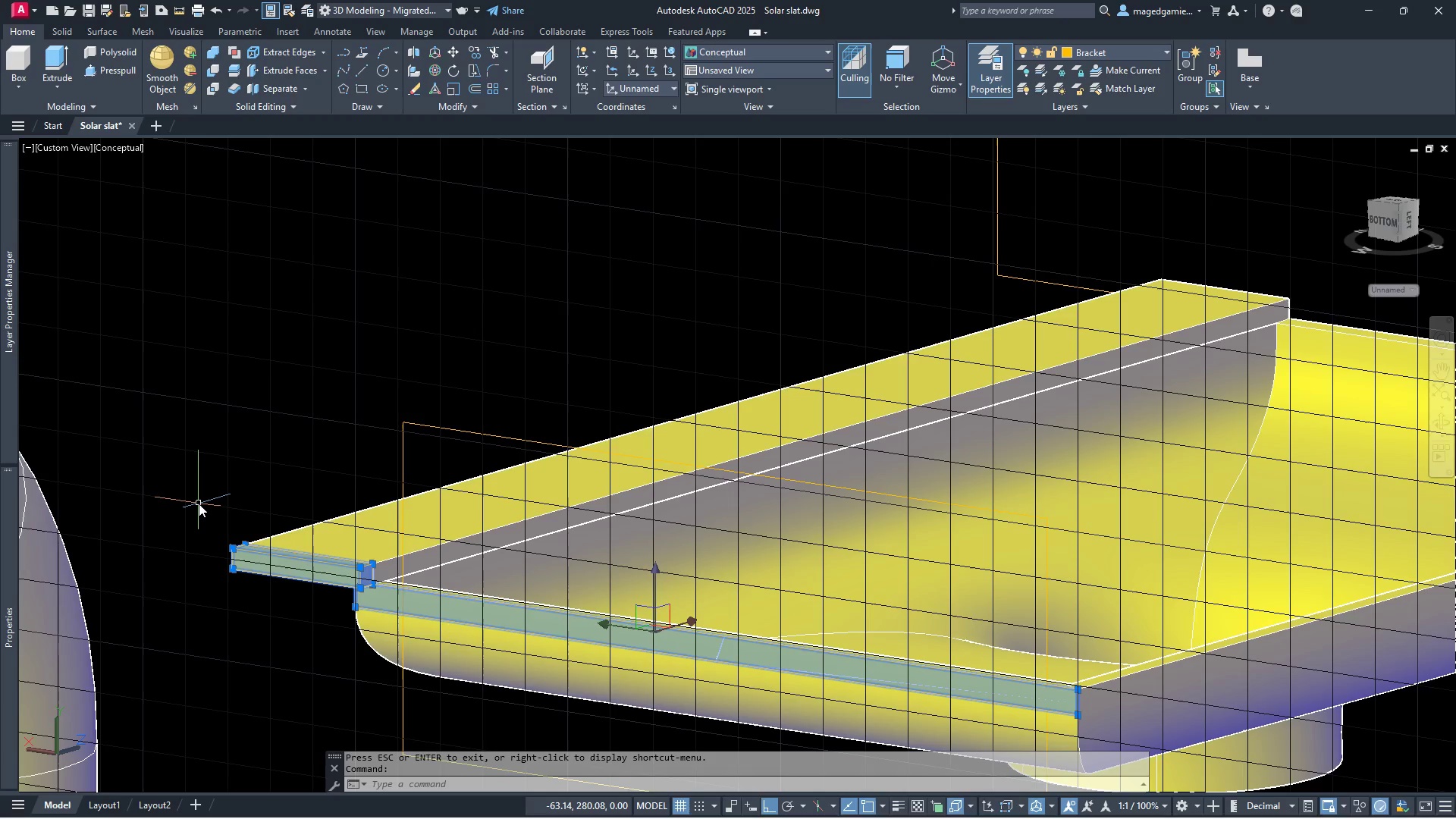 
key(Delete)
 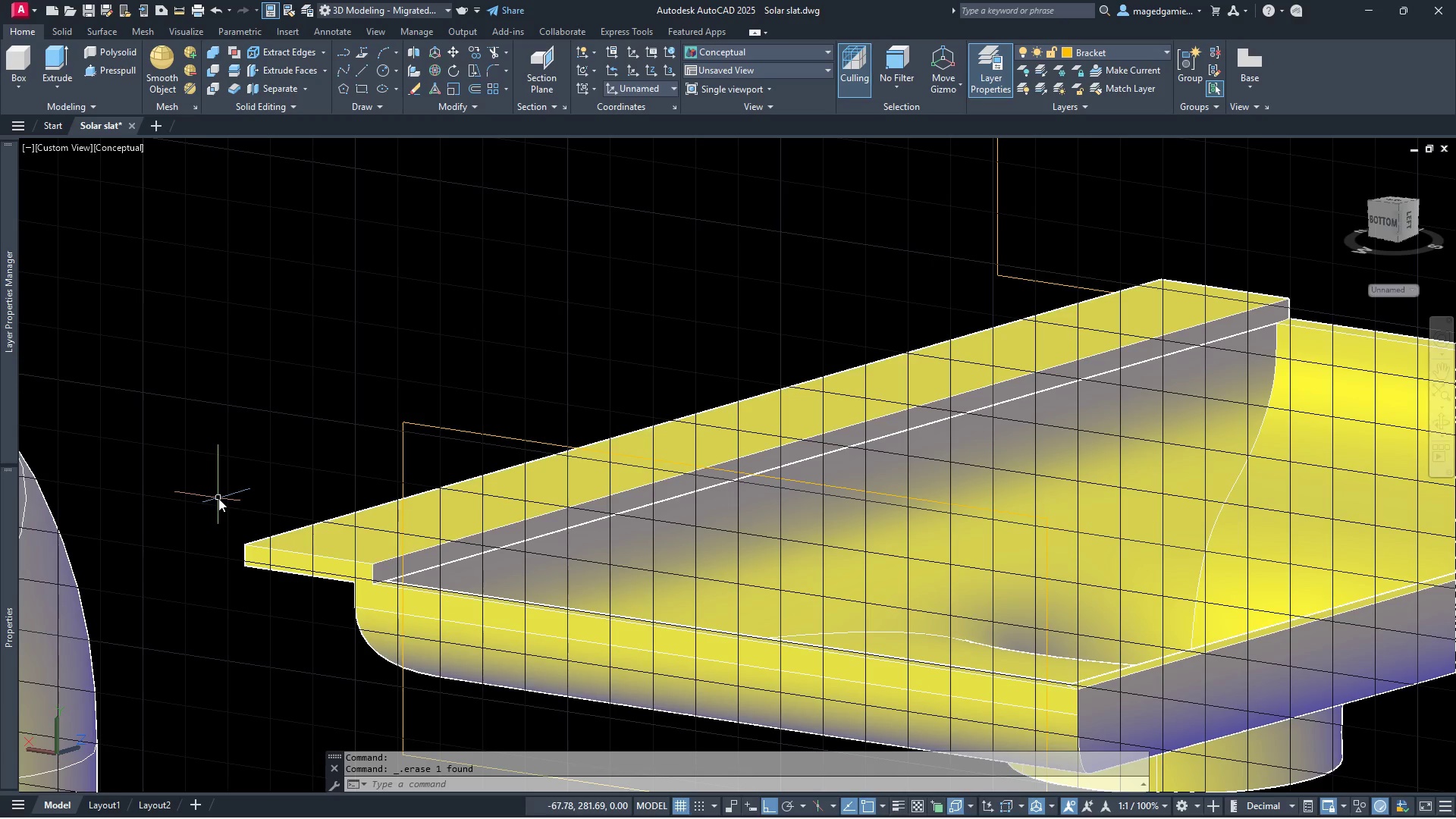 
key(Escape)
 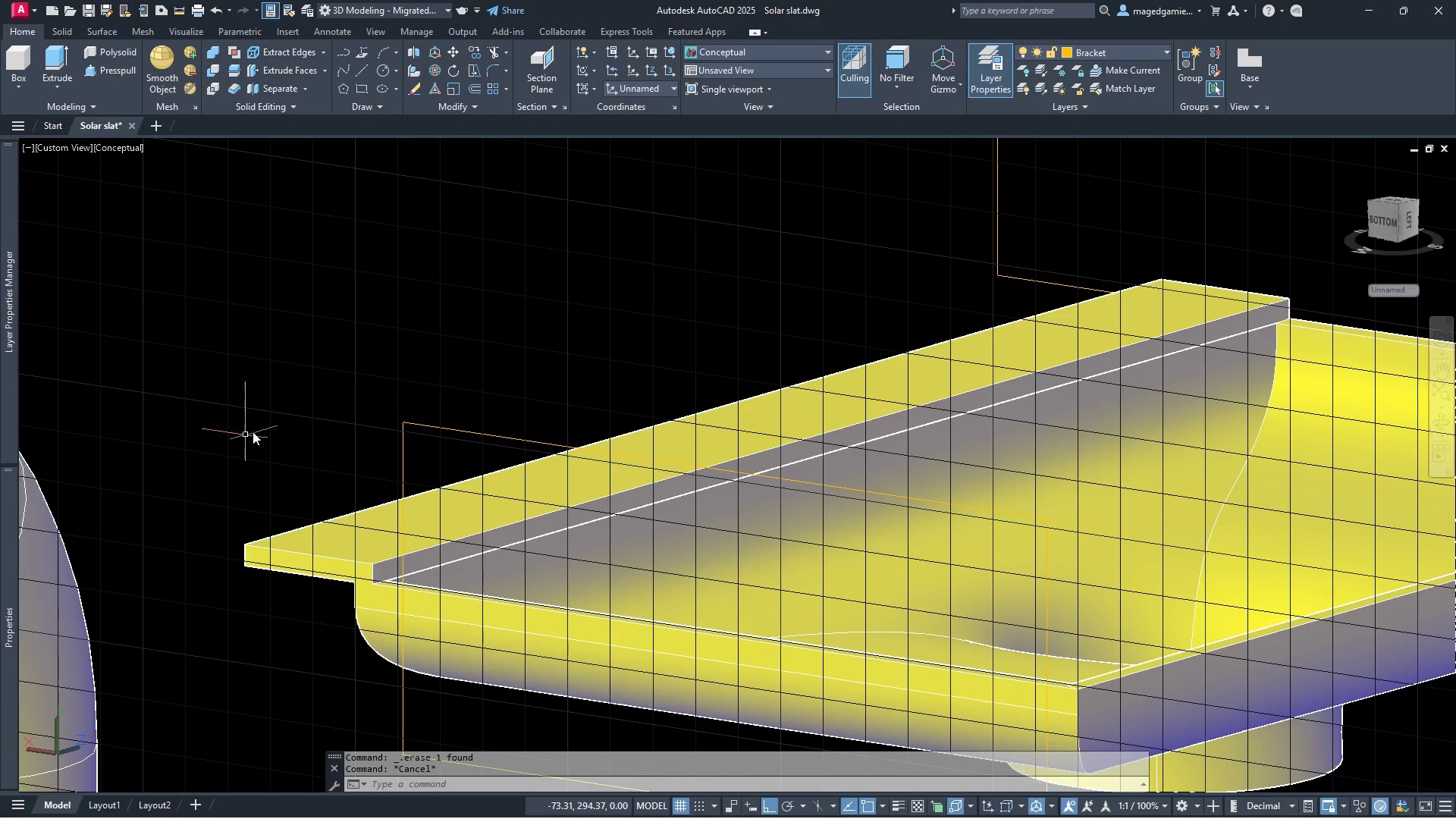 
scroll: coordinate [290, 433], scroll_direction: down, amount: 2.0
 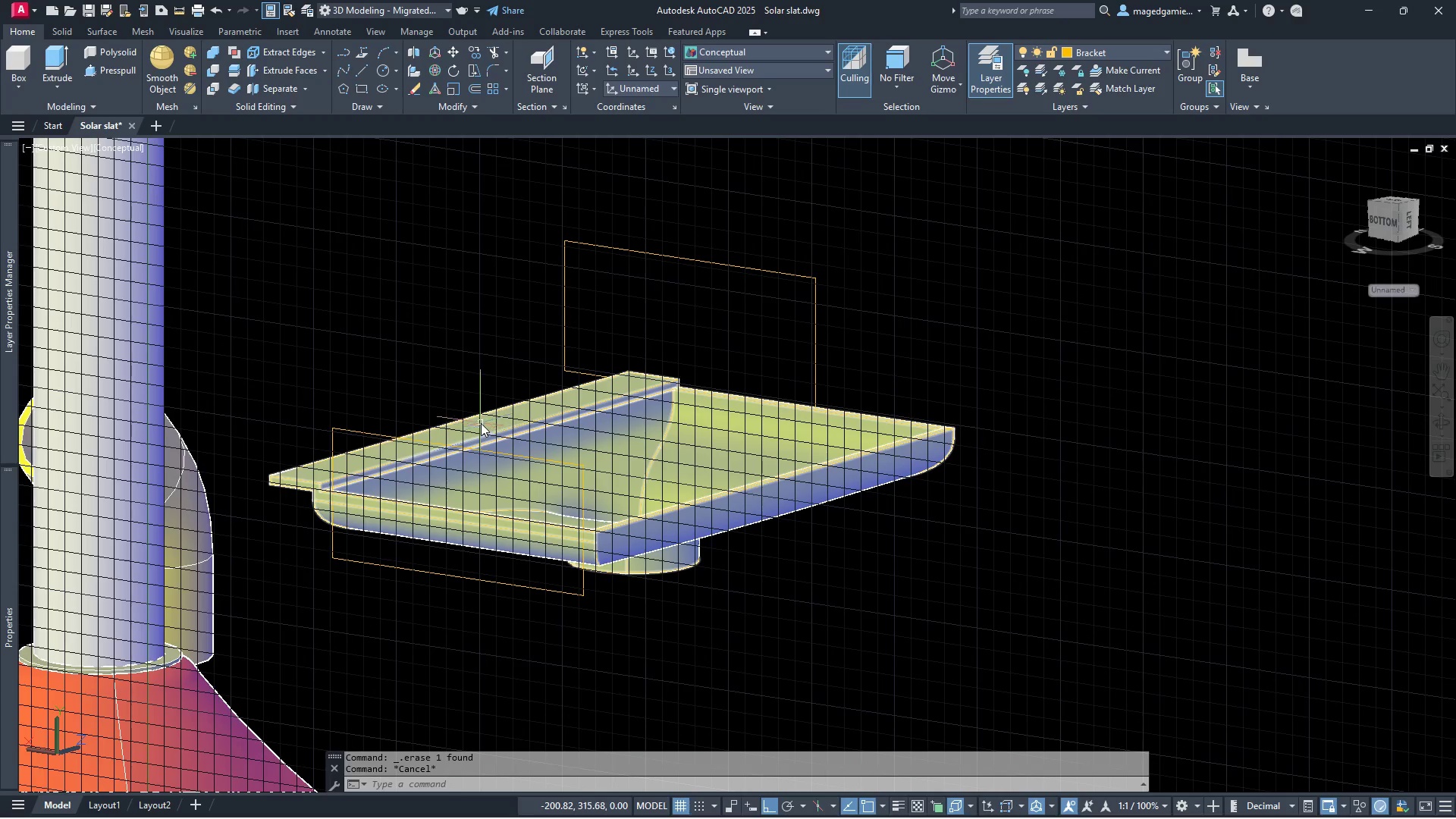 
left_click([481, 418])
 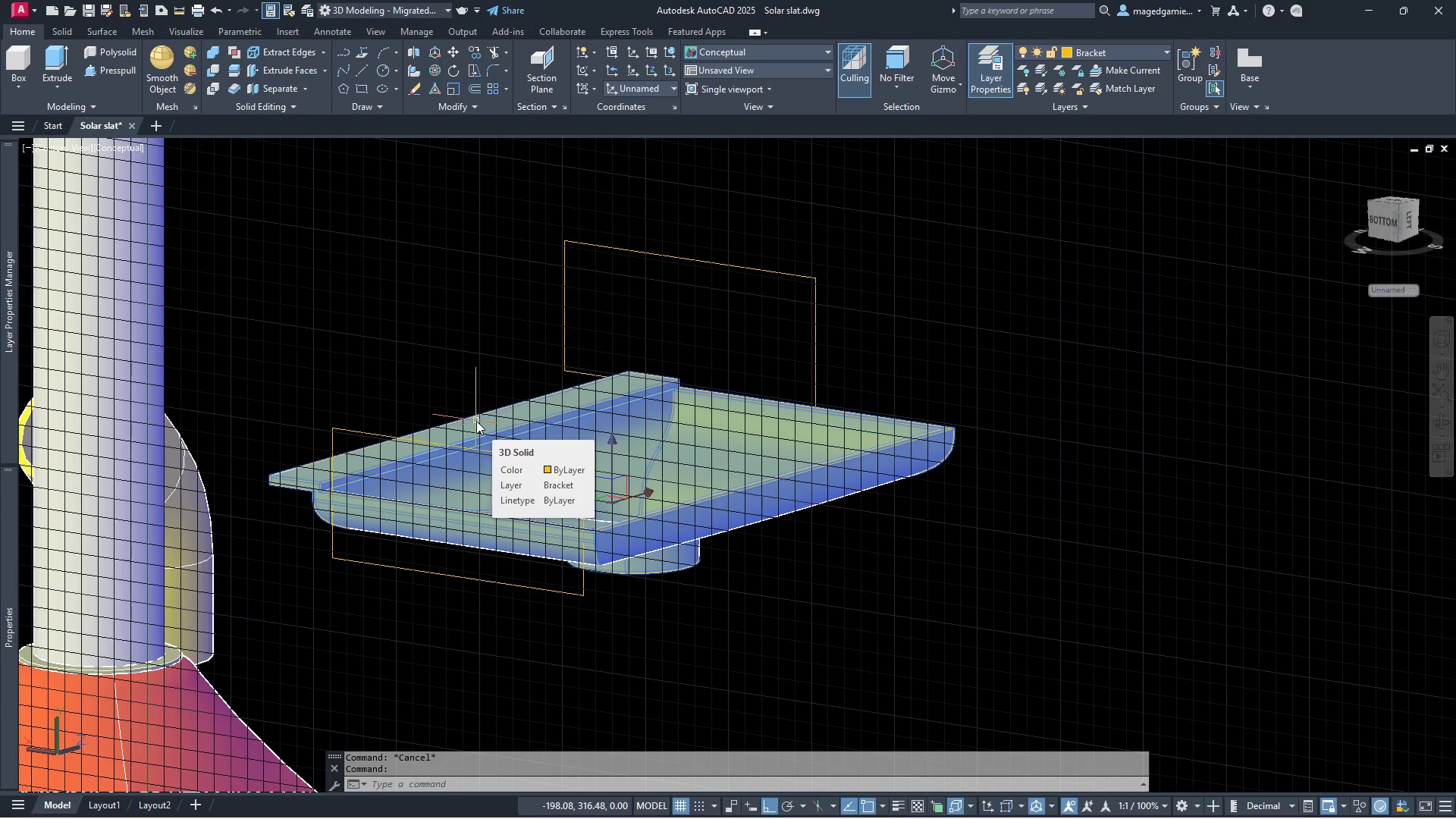 
left_click([858, 329])
 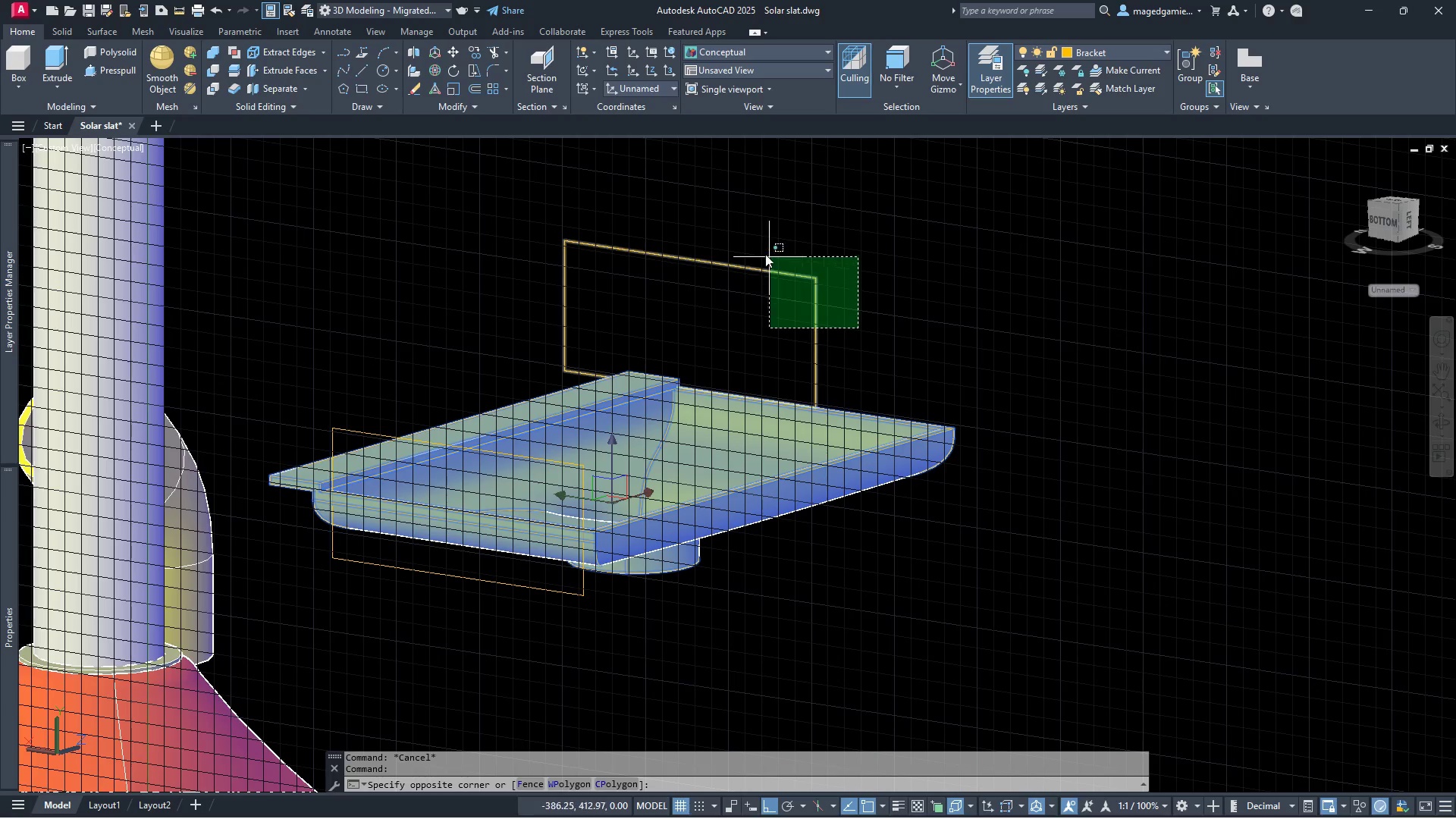 
key(Escape)
 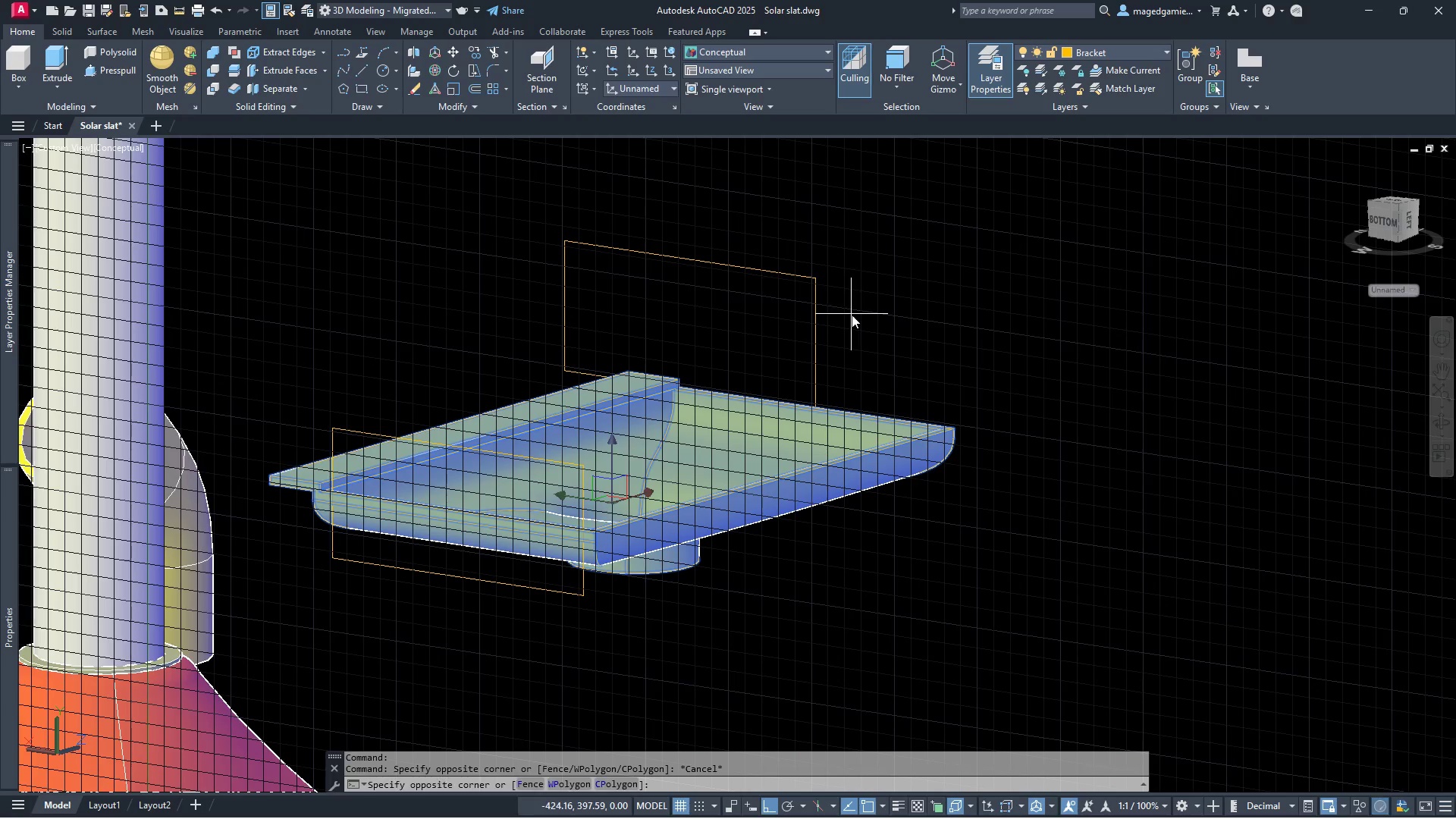 
double_click([746, 240])
 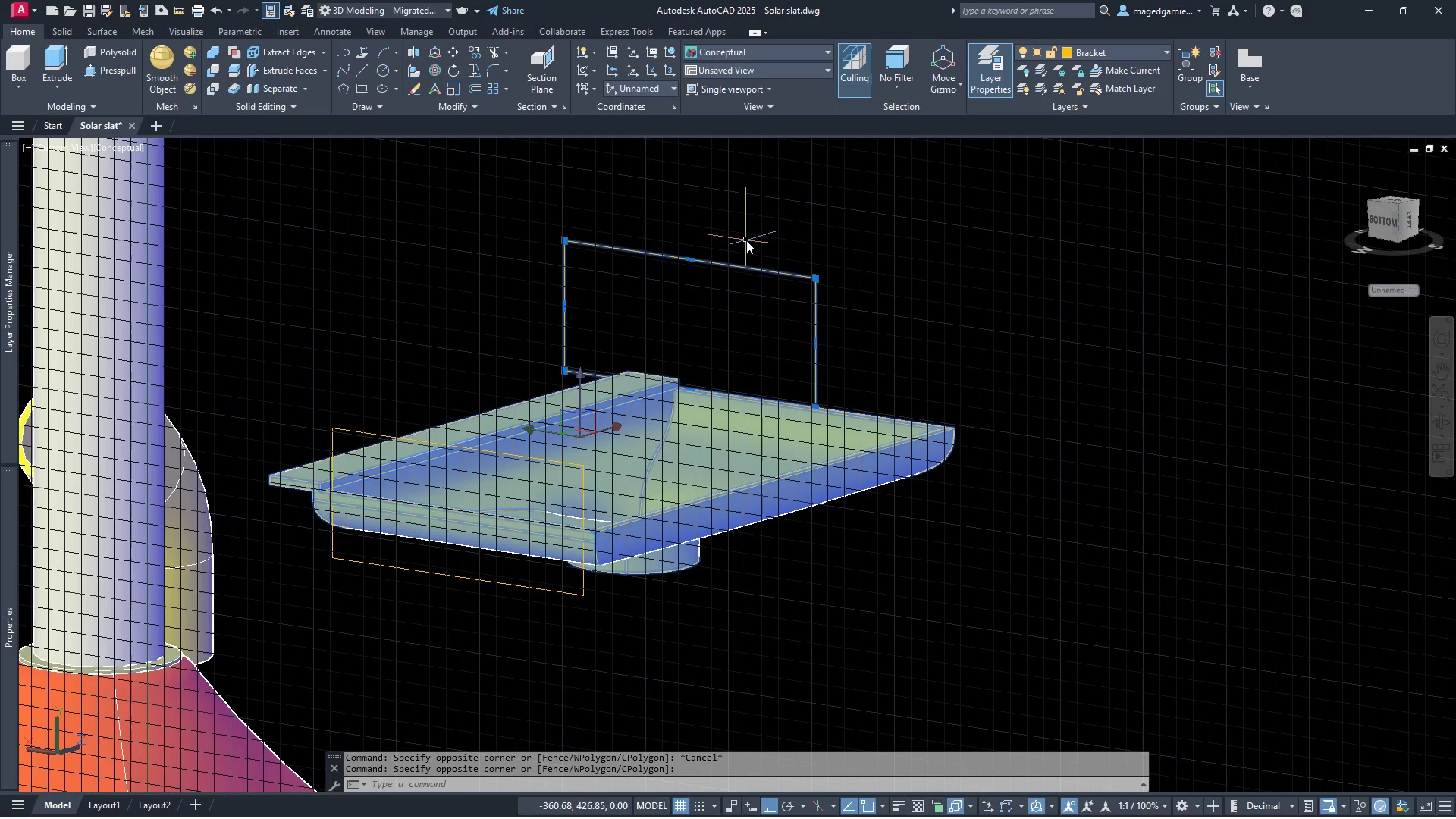 
key(Delete)
 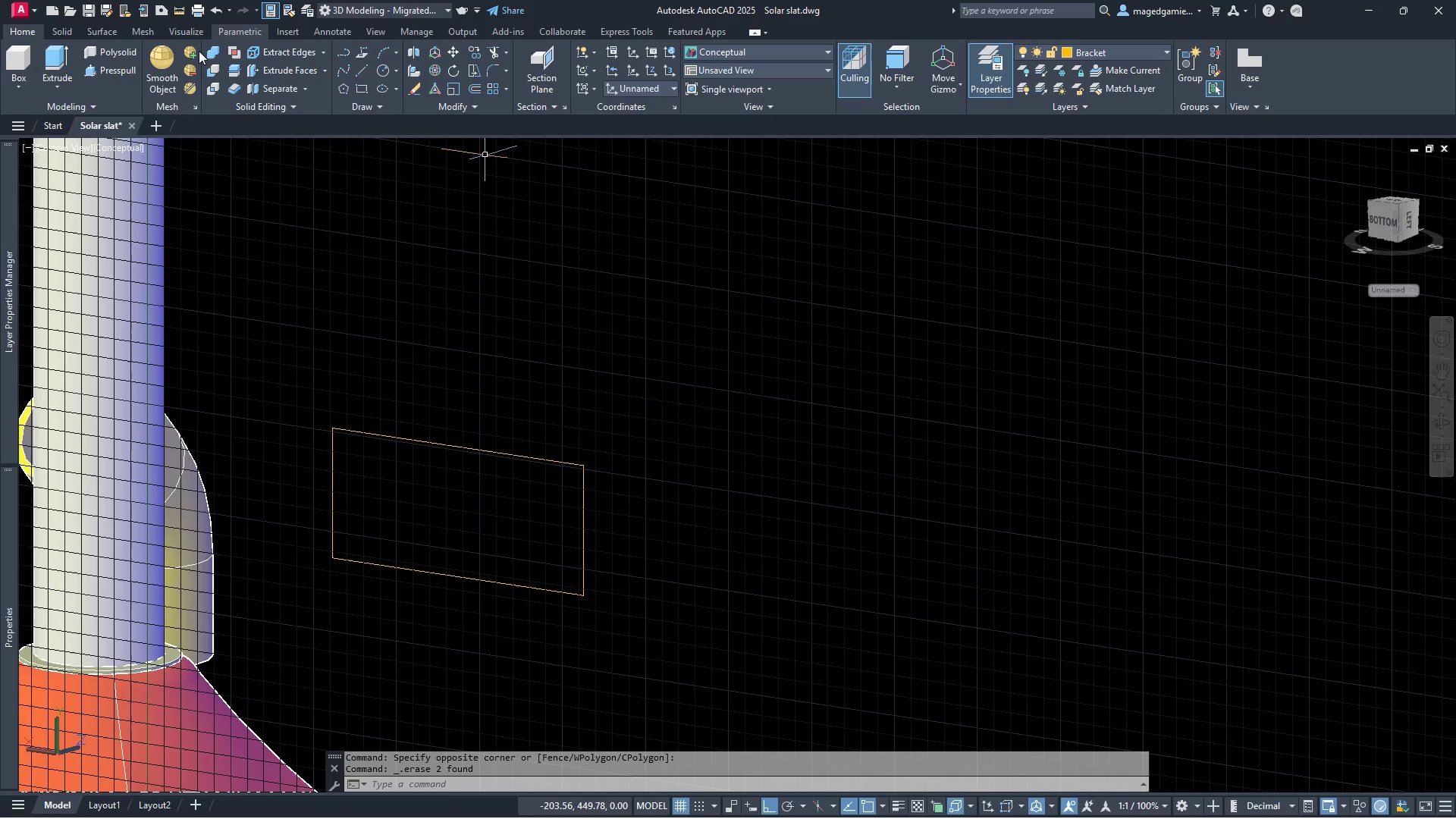 
key(Control+Z)
 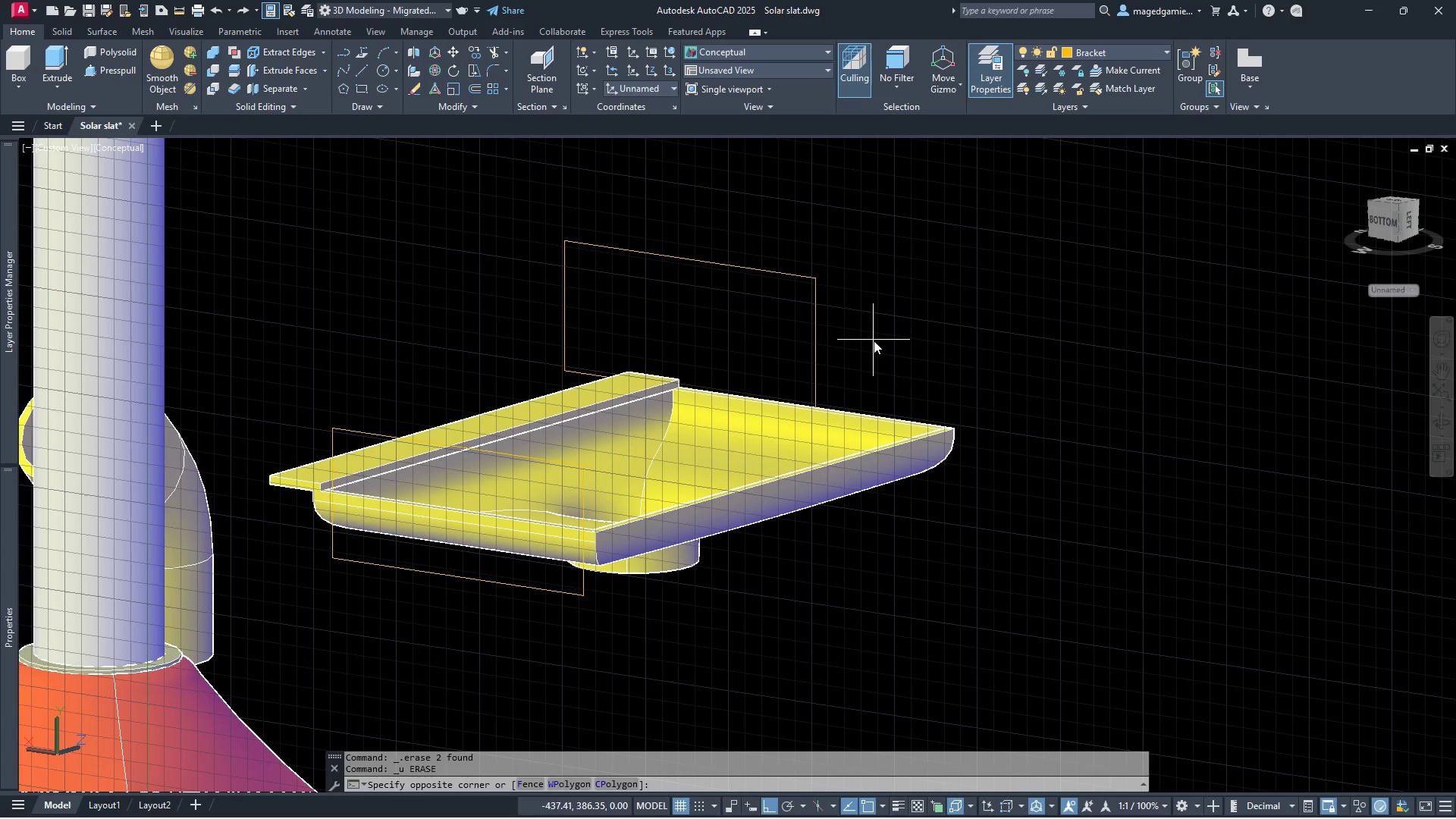 
double_click([765, 242])
 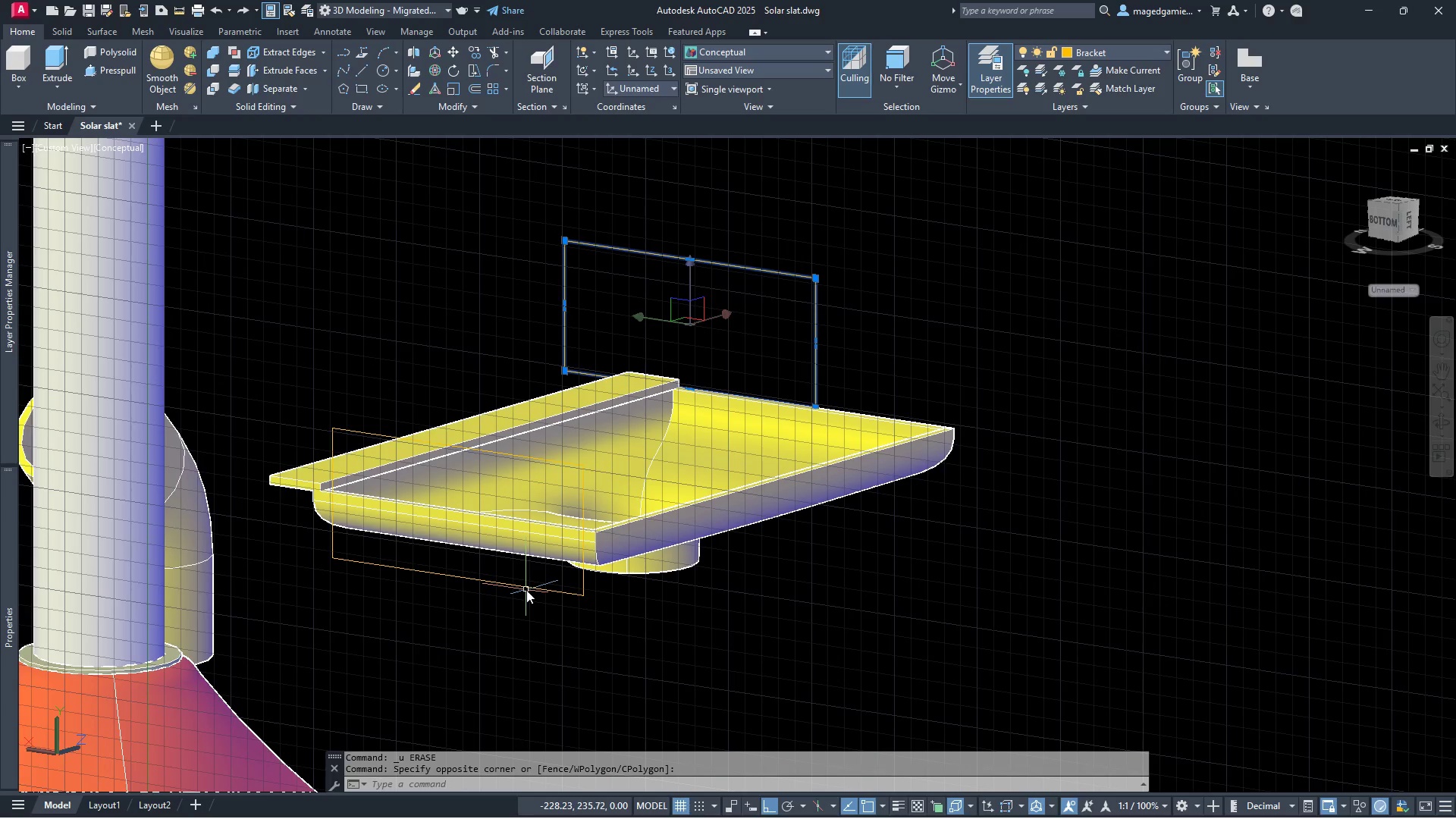 
left_click([526, 590])
 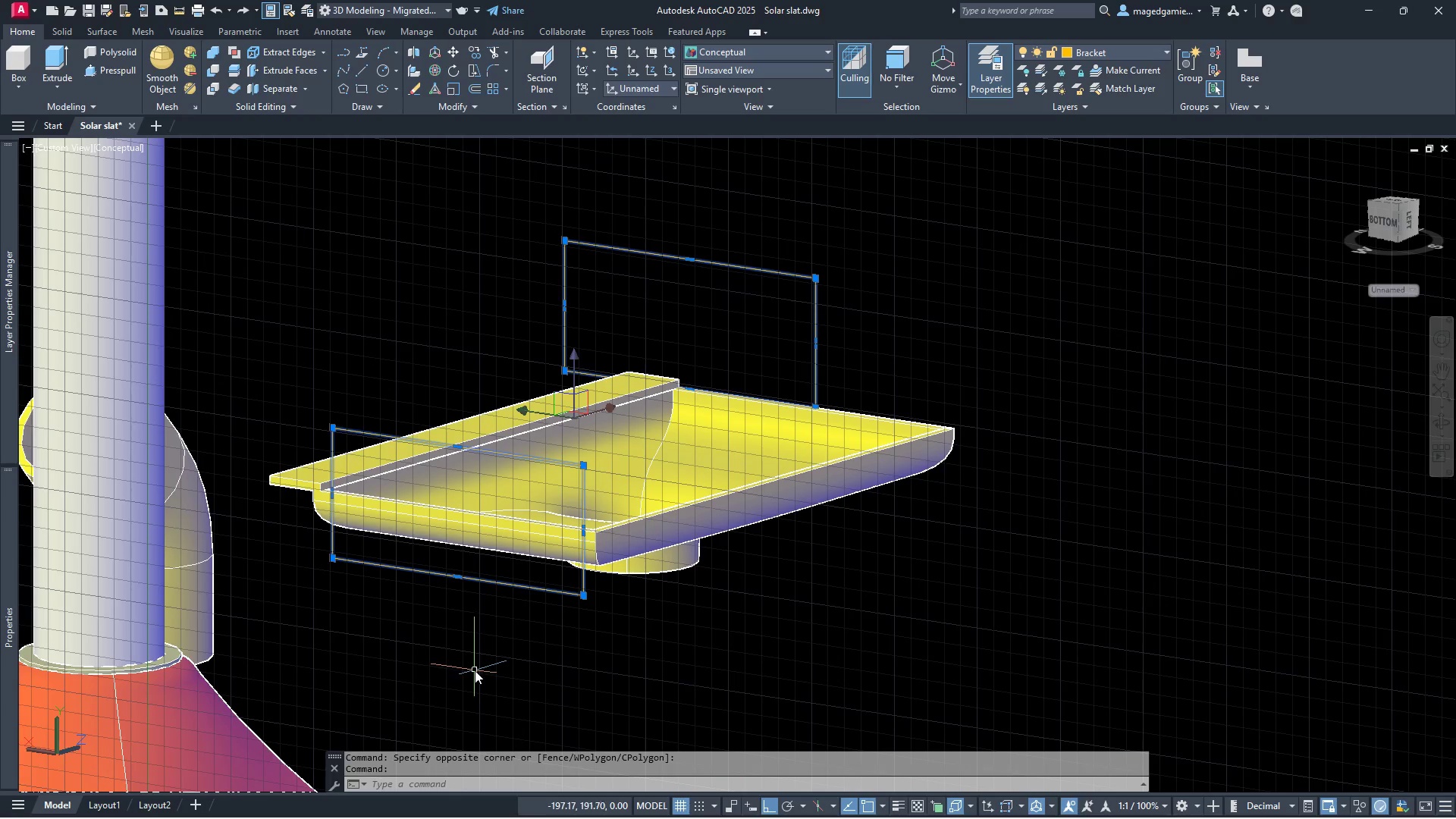 
key(Delete)
 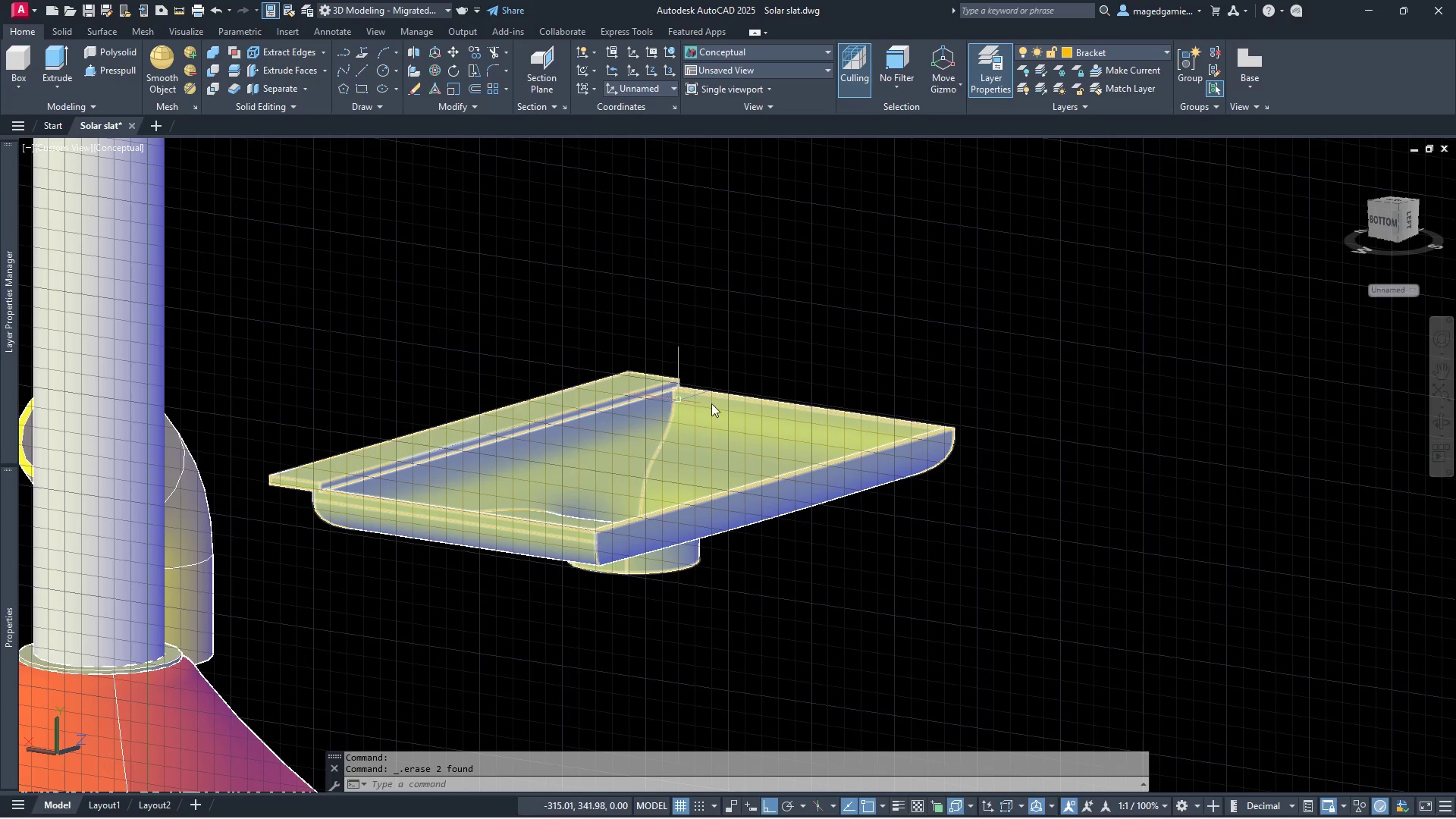 
wait(6.53)
 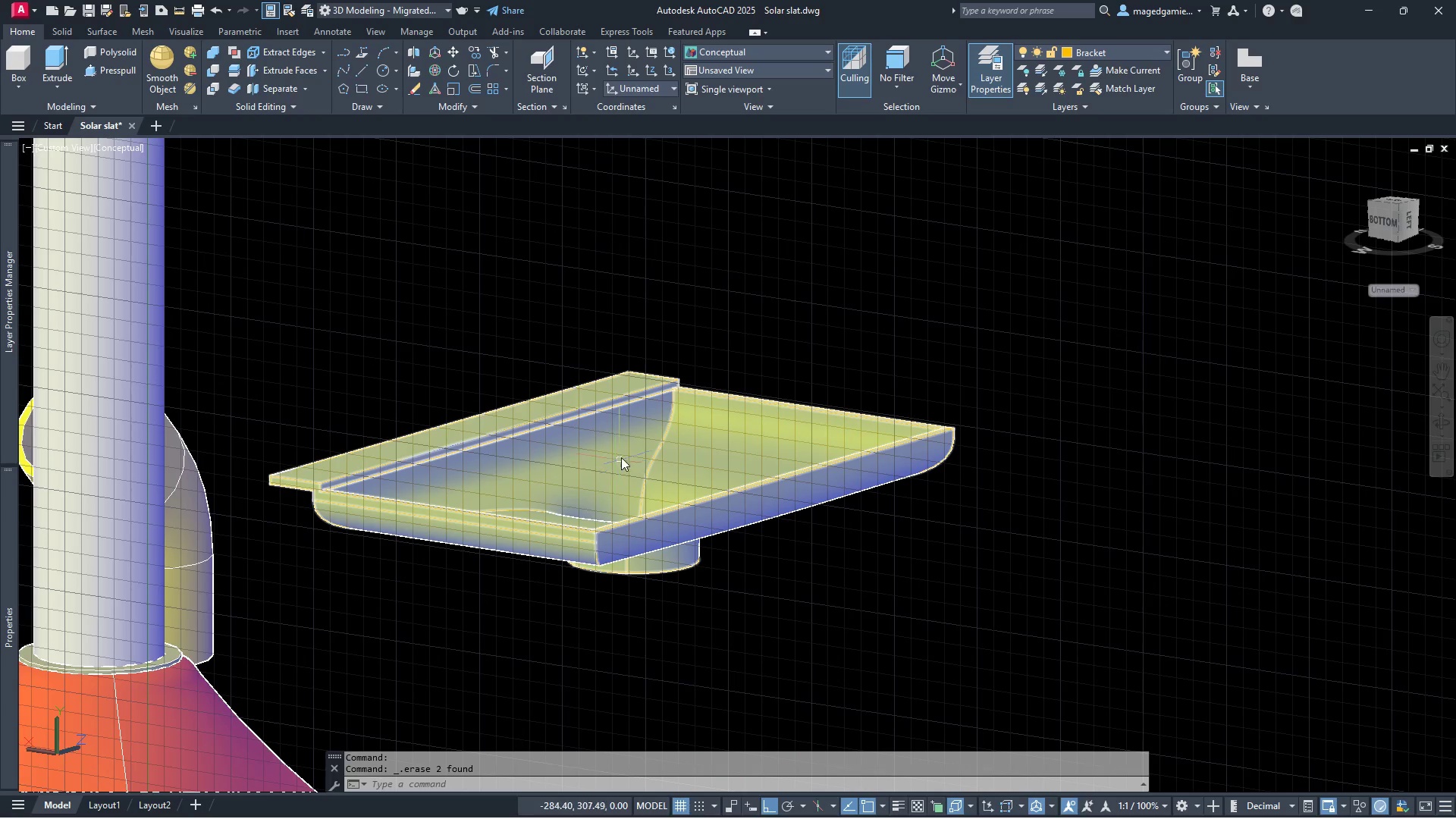 
left_click([1449, 421])
 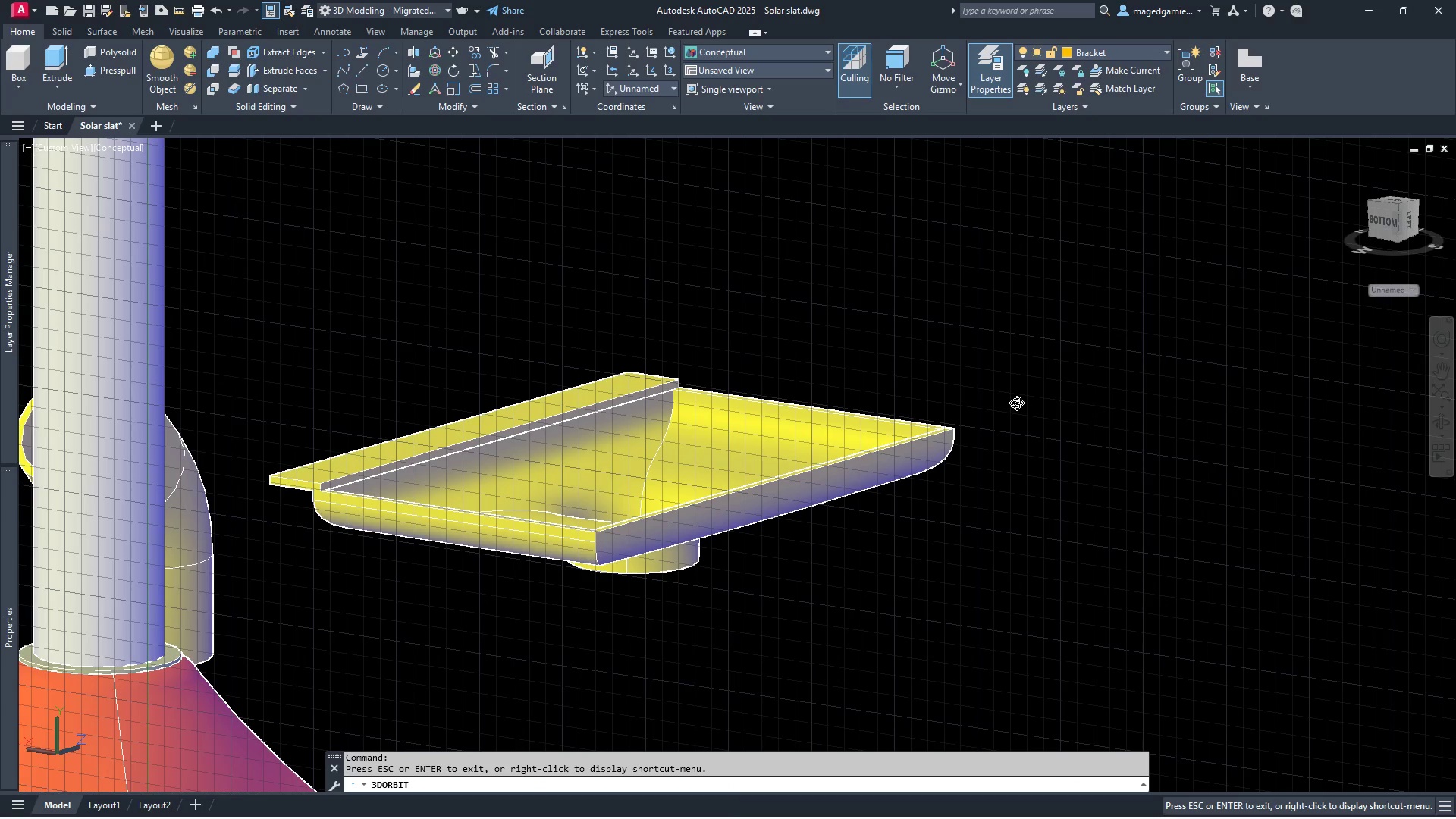 
left_click_drag(start_coordinate=[1015, 403], to_coordinate=[1070, 428])
 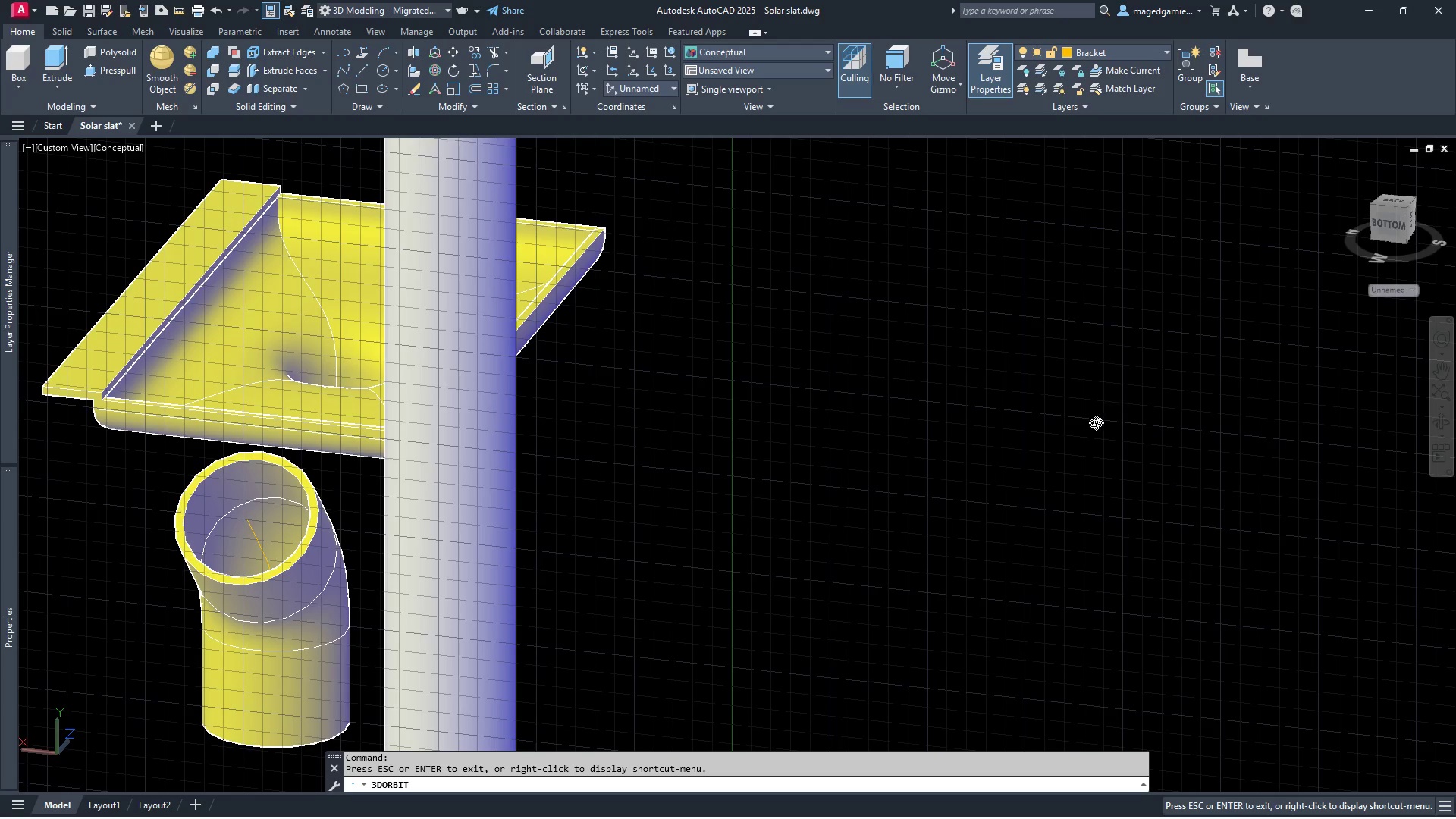 
left_click_drag(start_coordinate=[1086, 431], to_coordinate=[907, 481])
 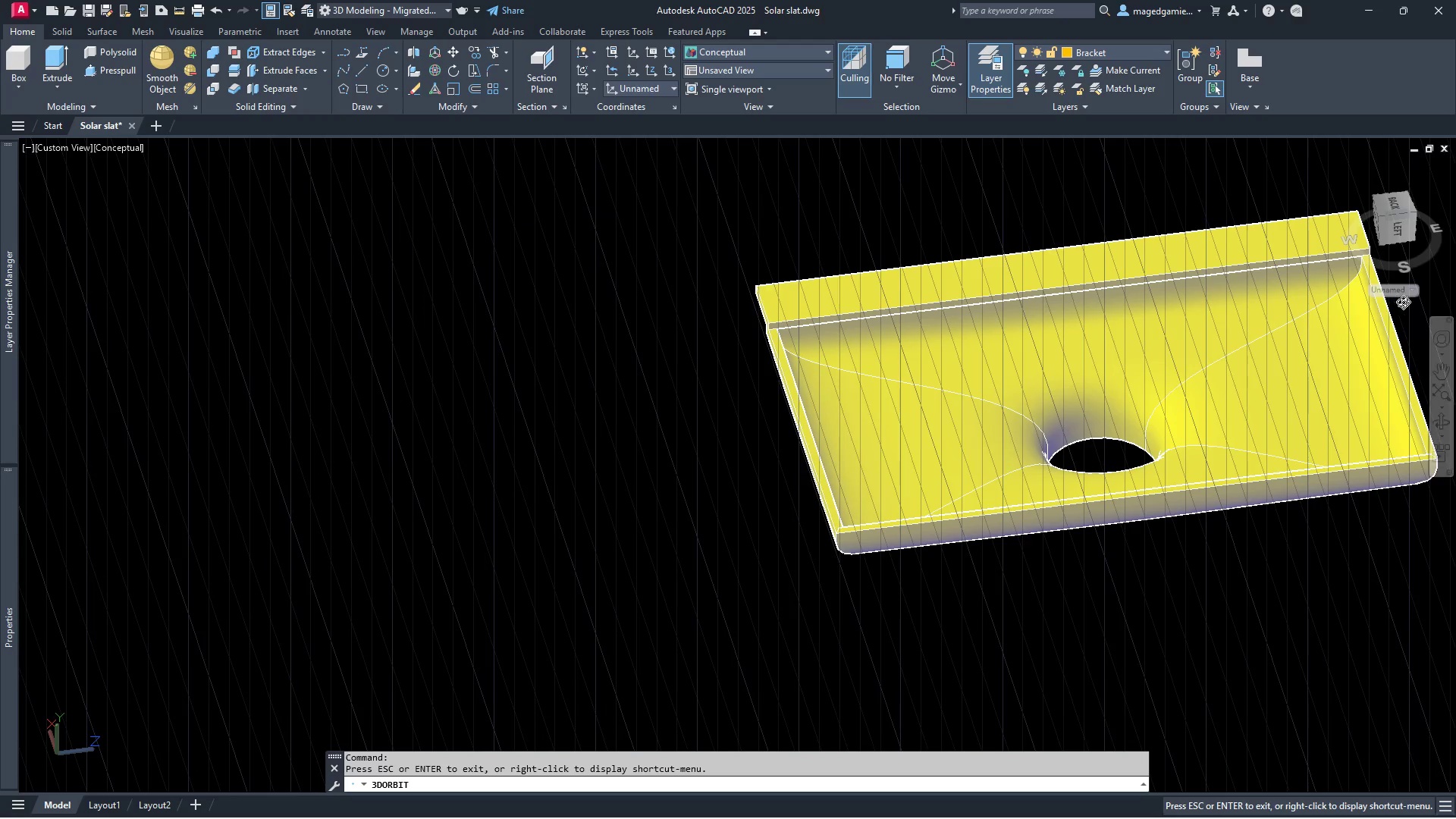 
key(Escape)
 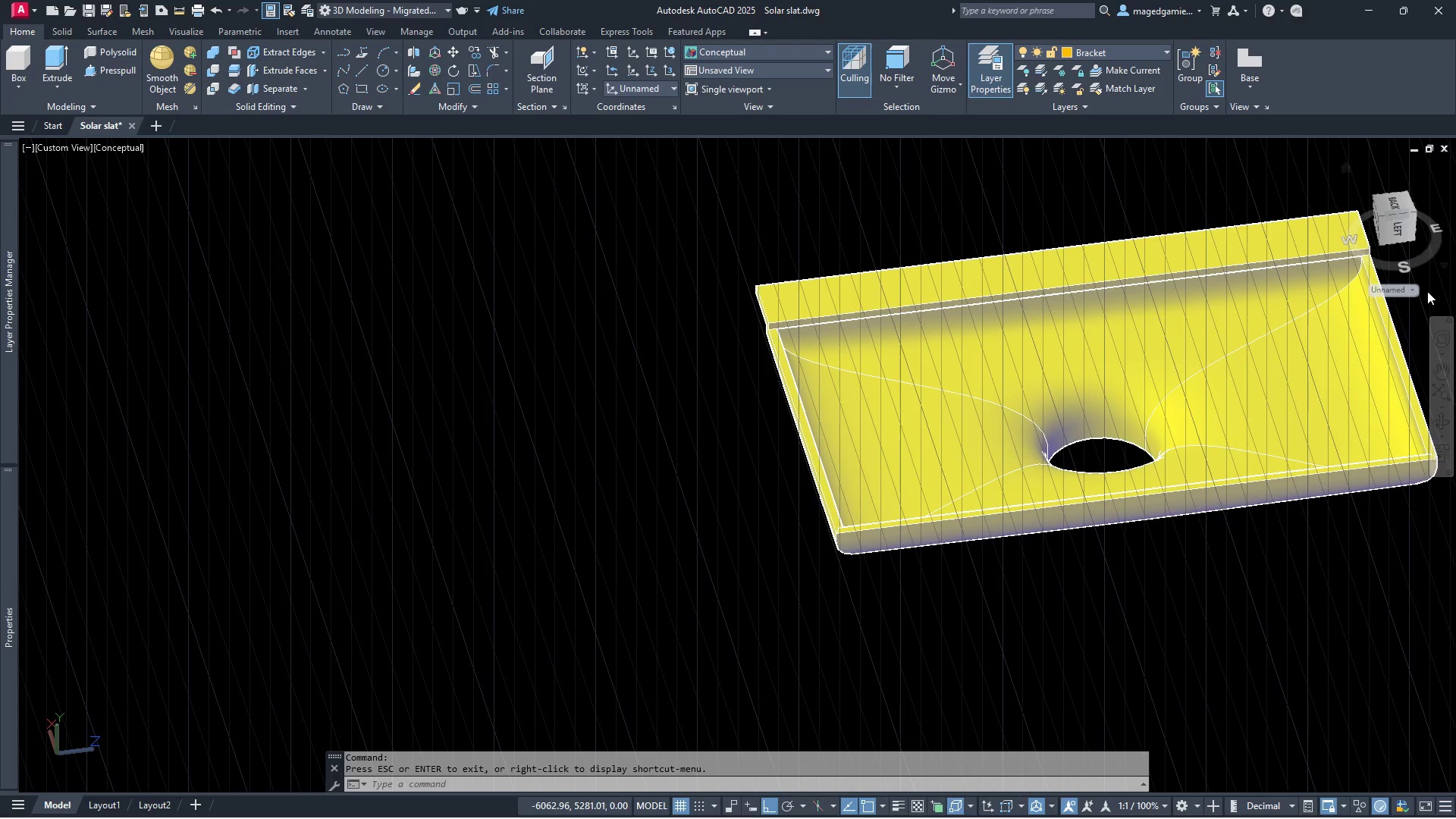 
left_click([1412, 292])
 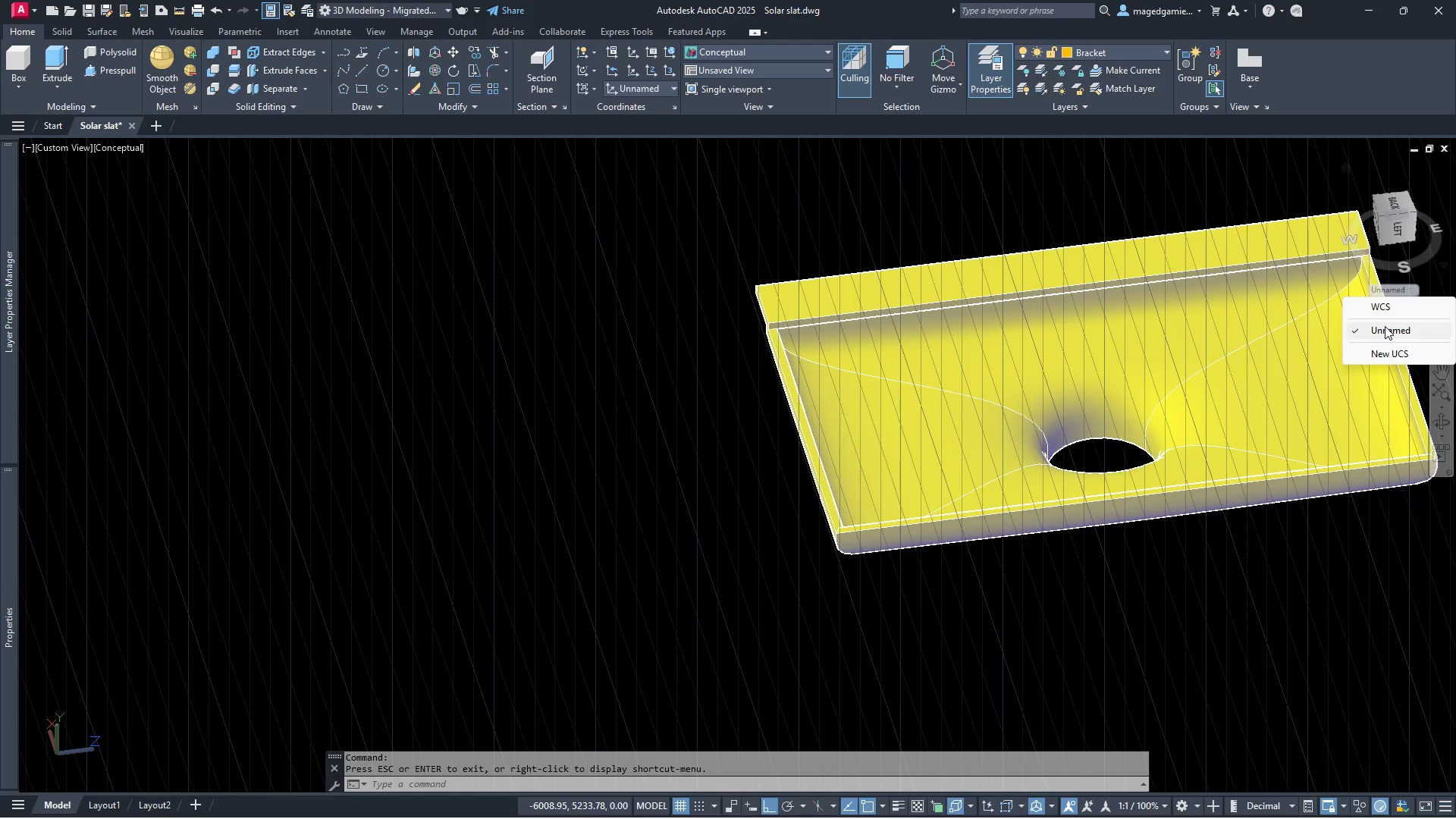 
left_click([1385, 309])
 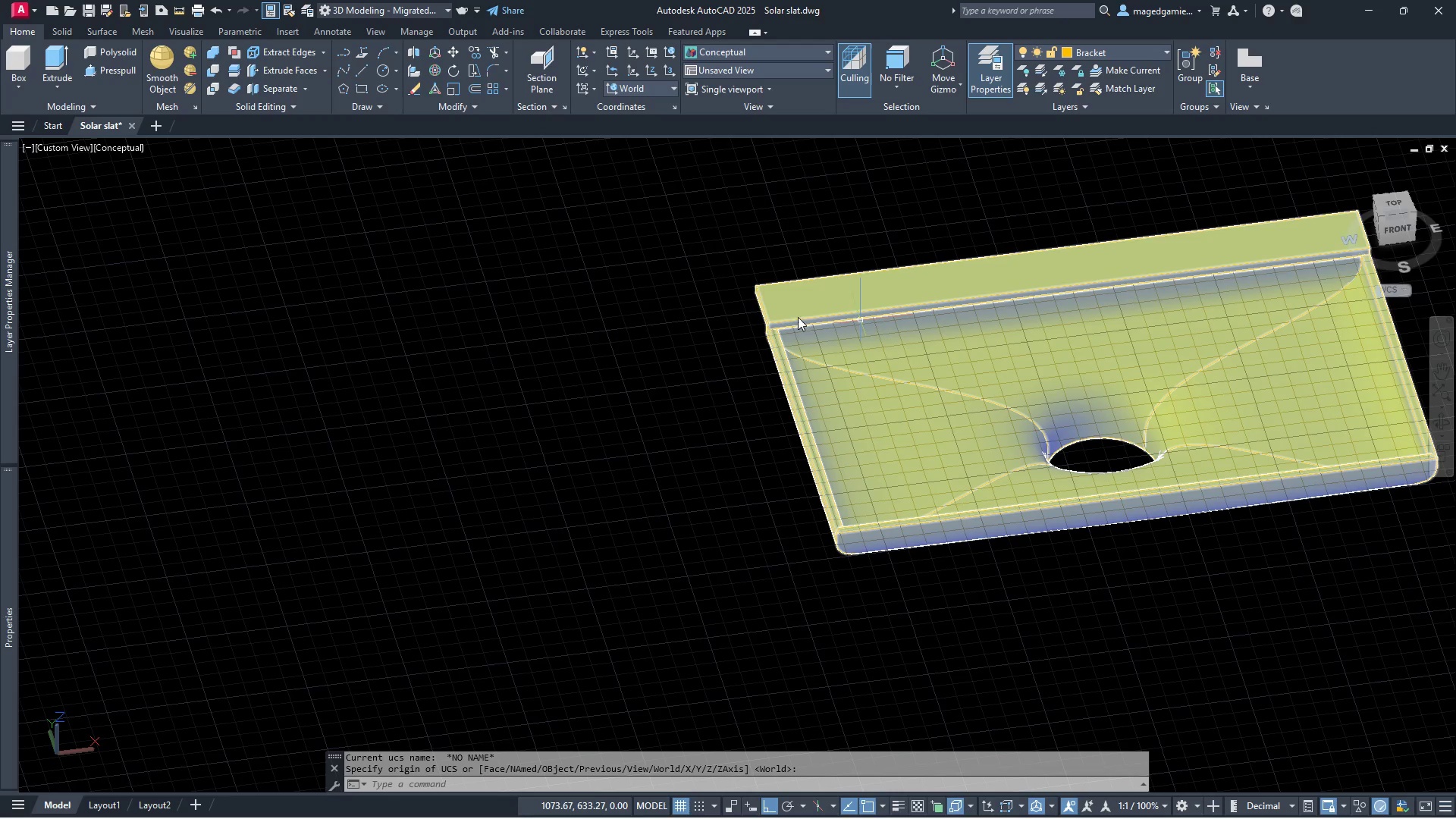 
scroll: coordinate [730, 287], scroll_direction: none, amount: 0.0
 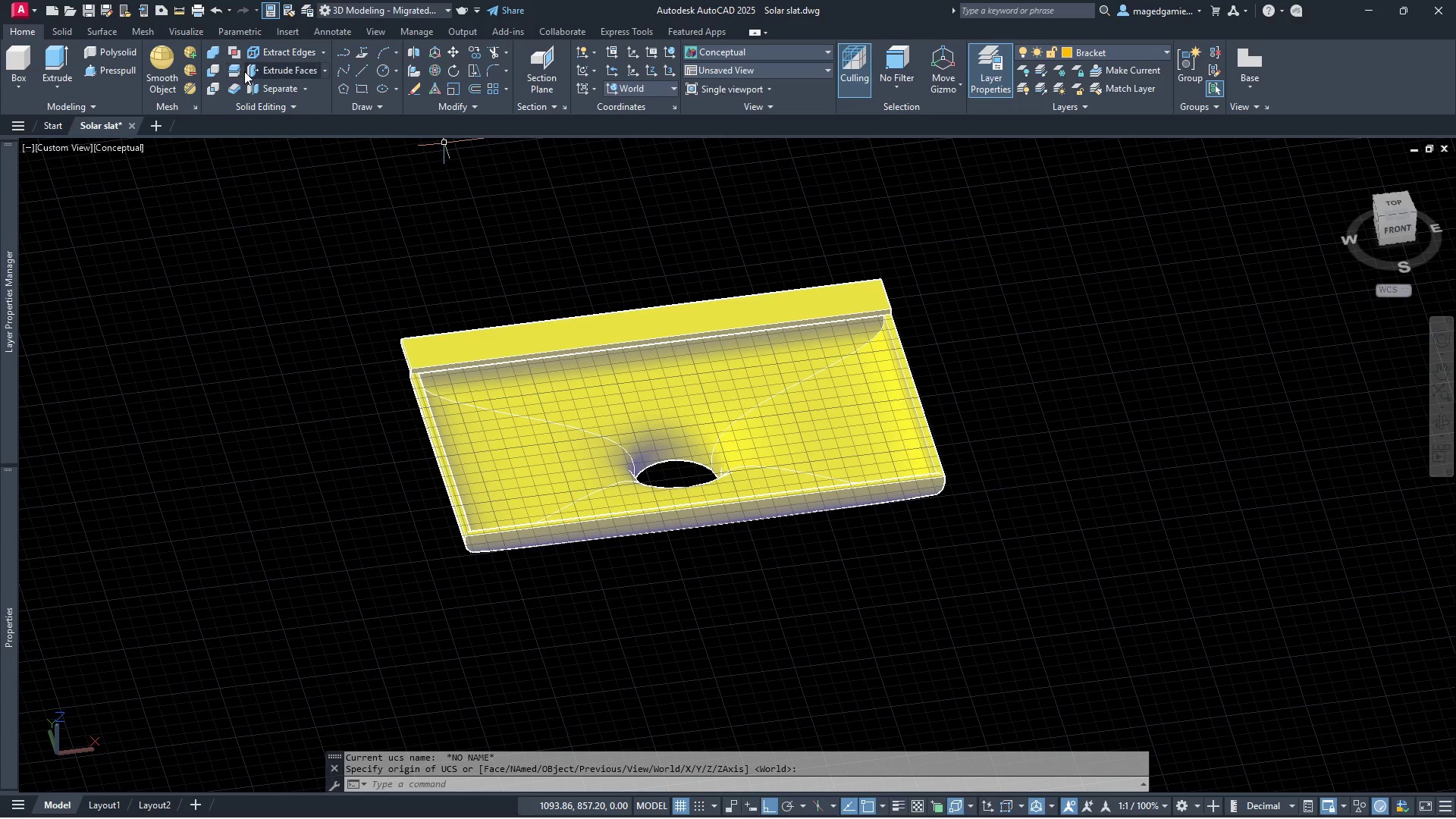 
left_click([233, 71])
 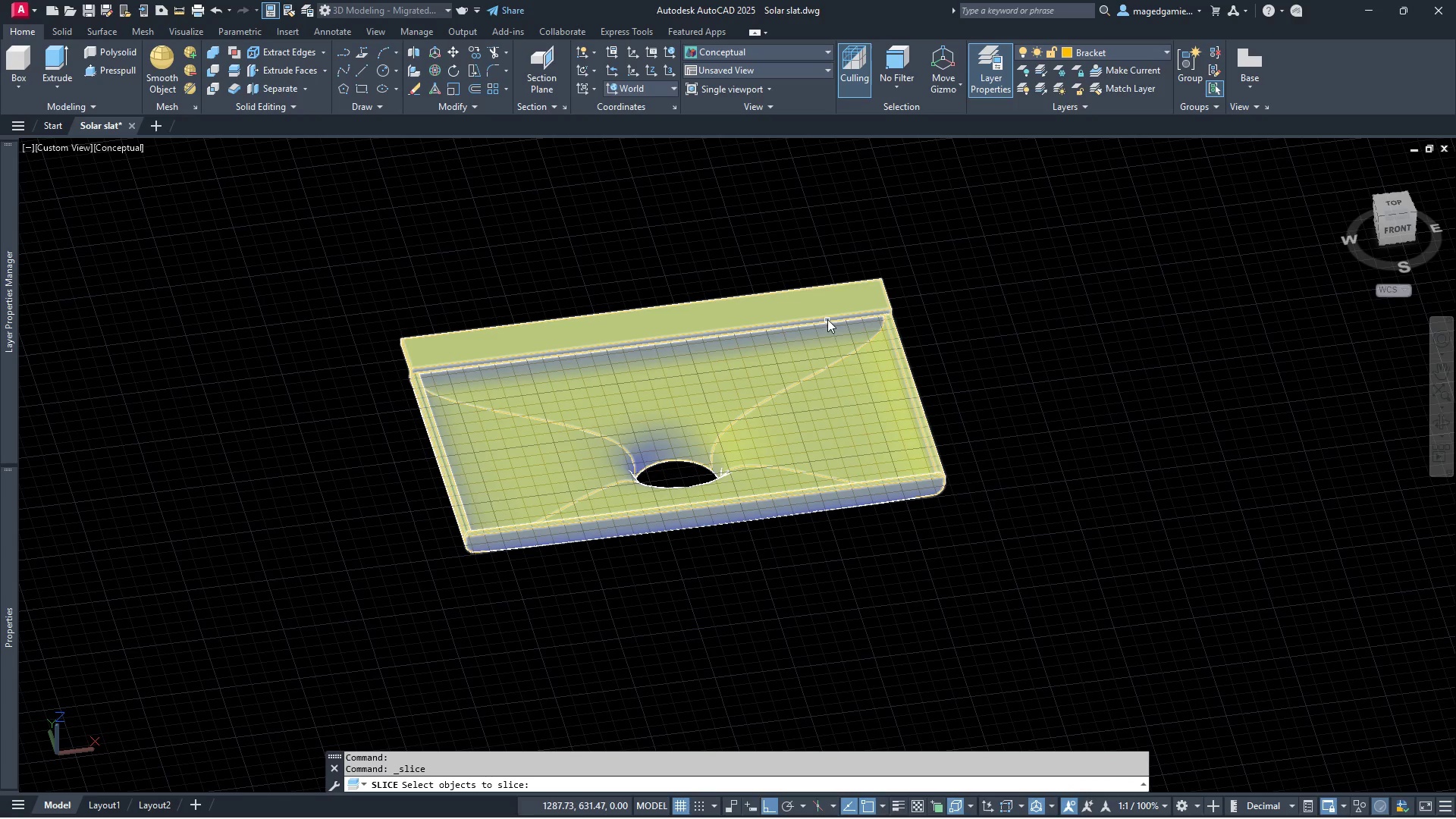 
left_click([827, 309])
 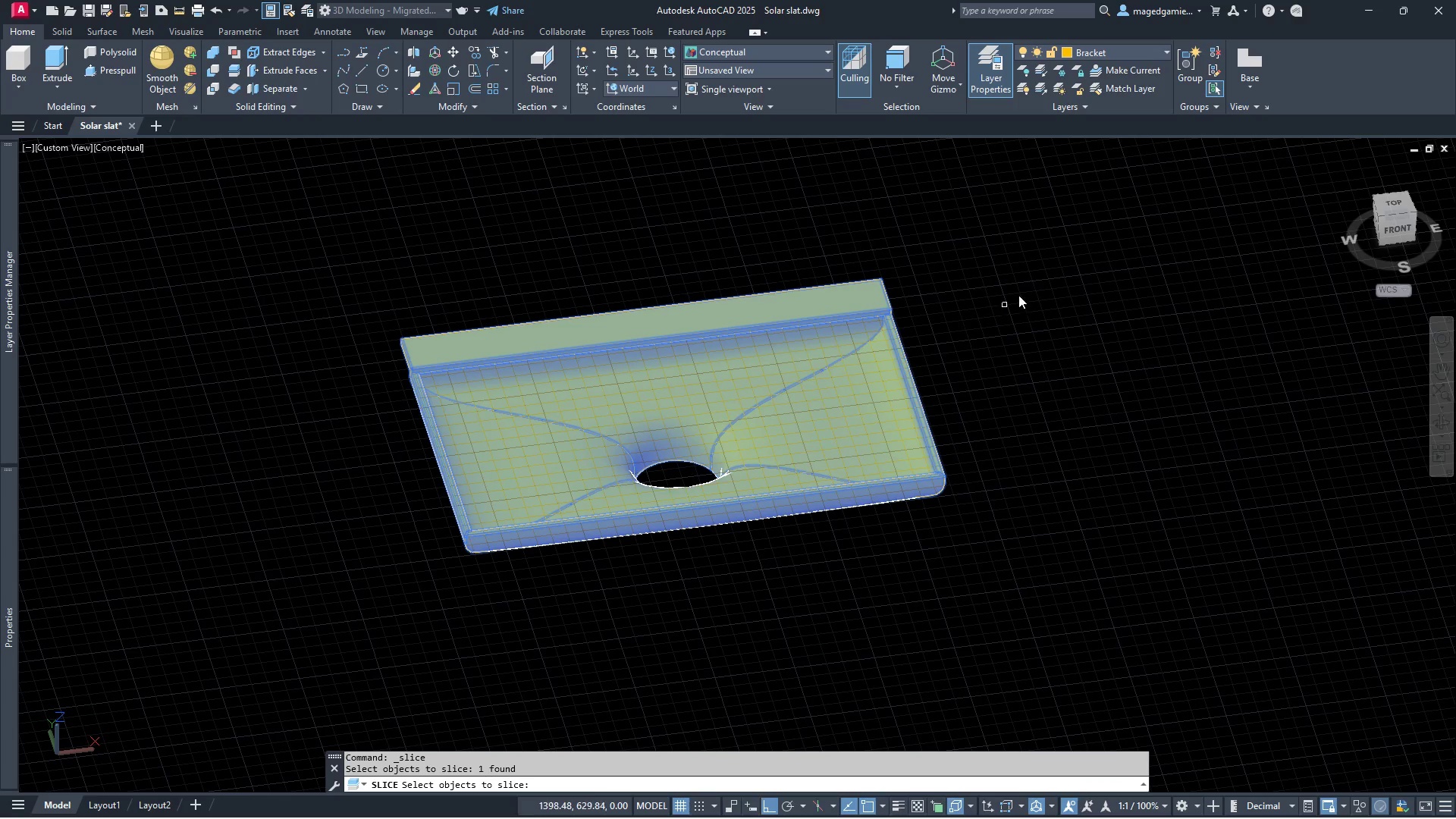 
right_click([1029, 269])
 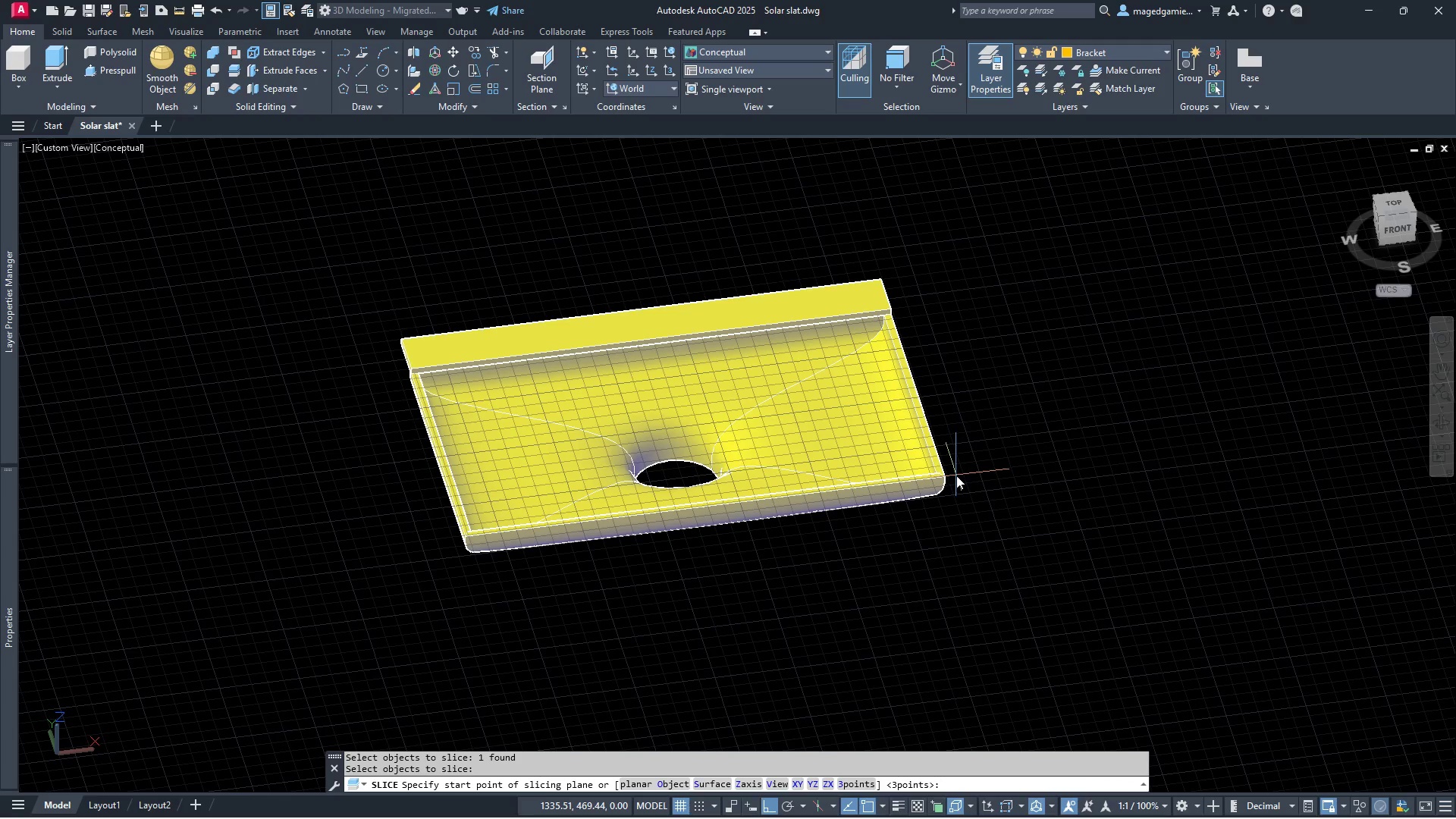 
scroll: coordinate [934, 453], scroll_direction: up, amount: 5.0
 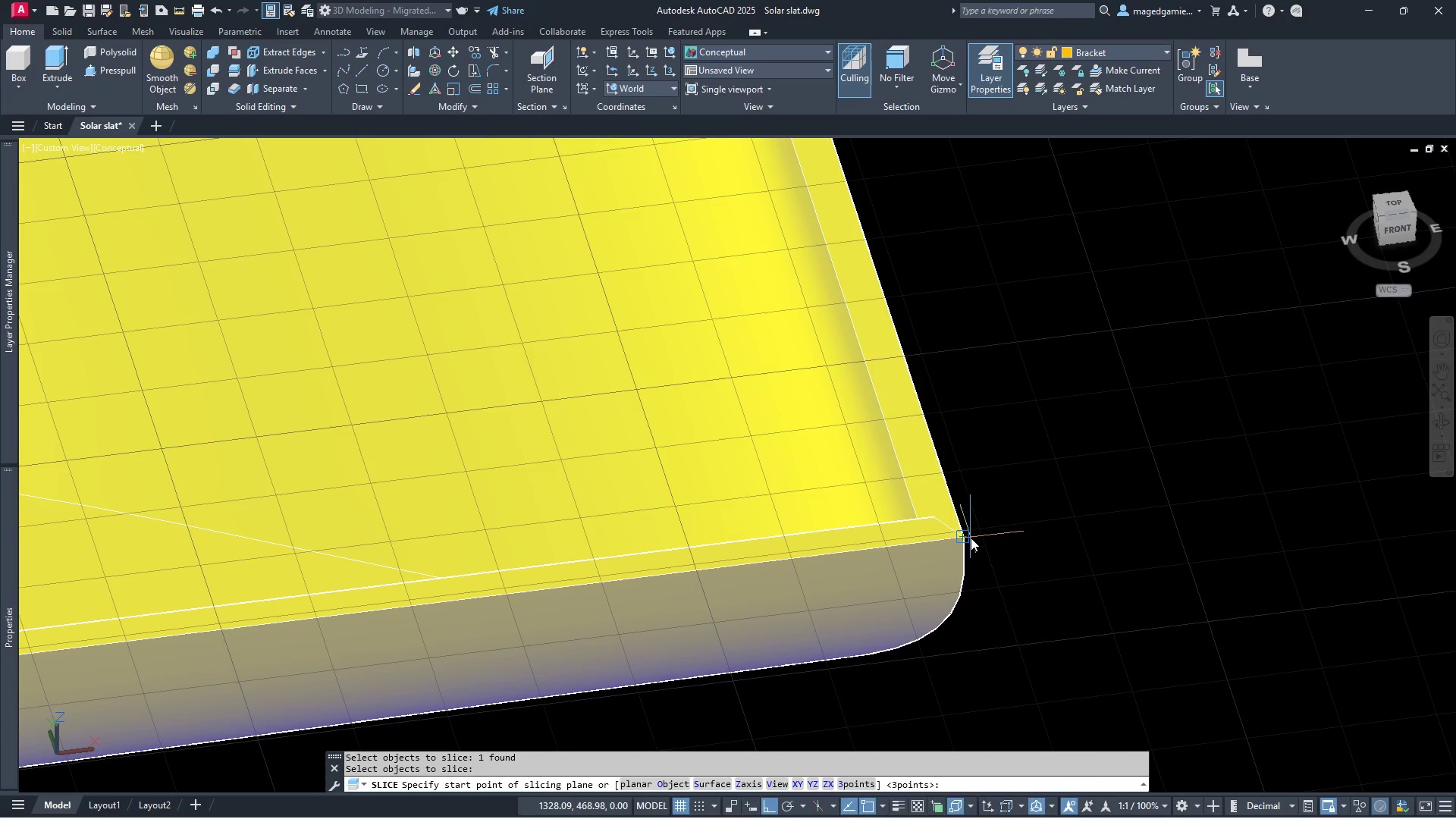 
left_click([965, 540])
 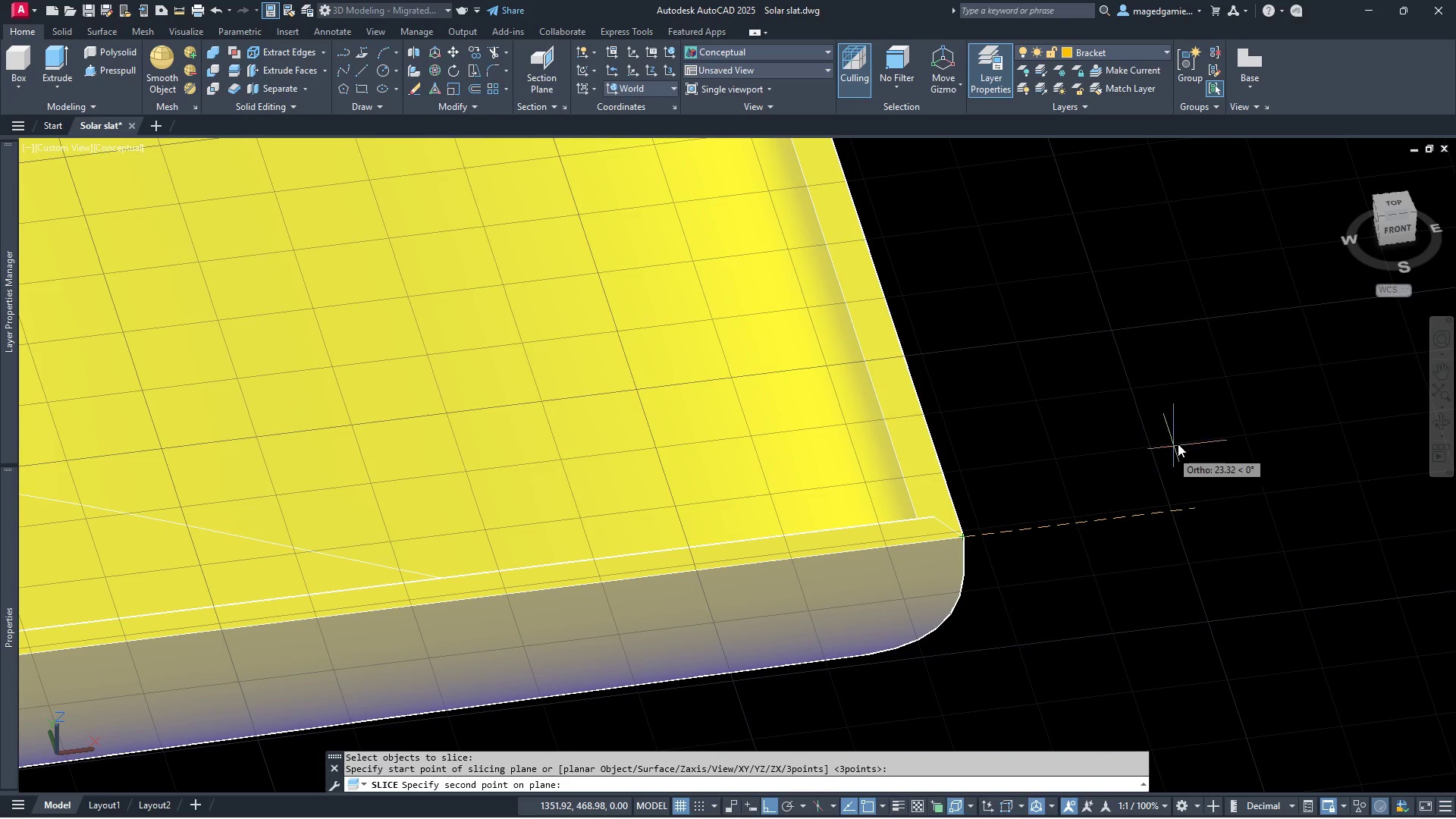 
scroll: coordinate [1186, 433], scroll_direction: down, amount: 3.0
 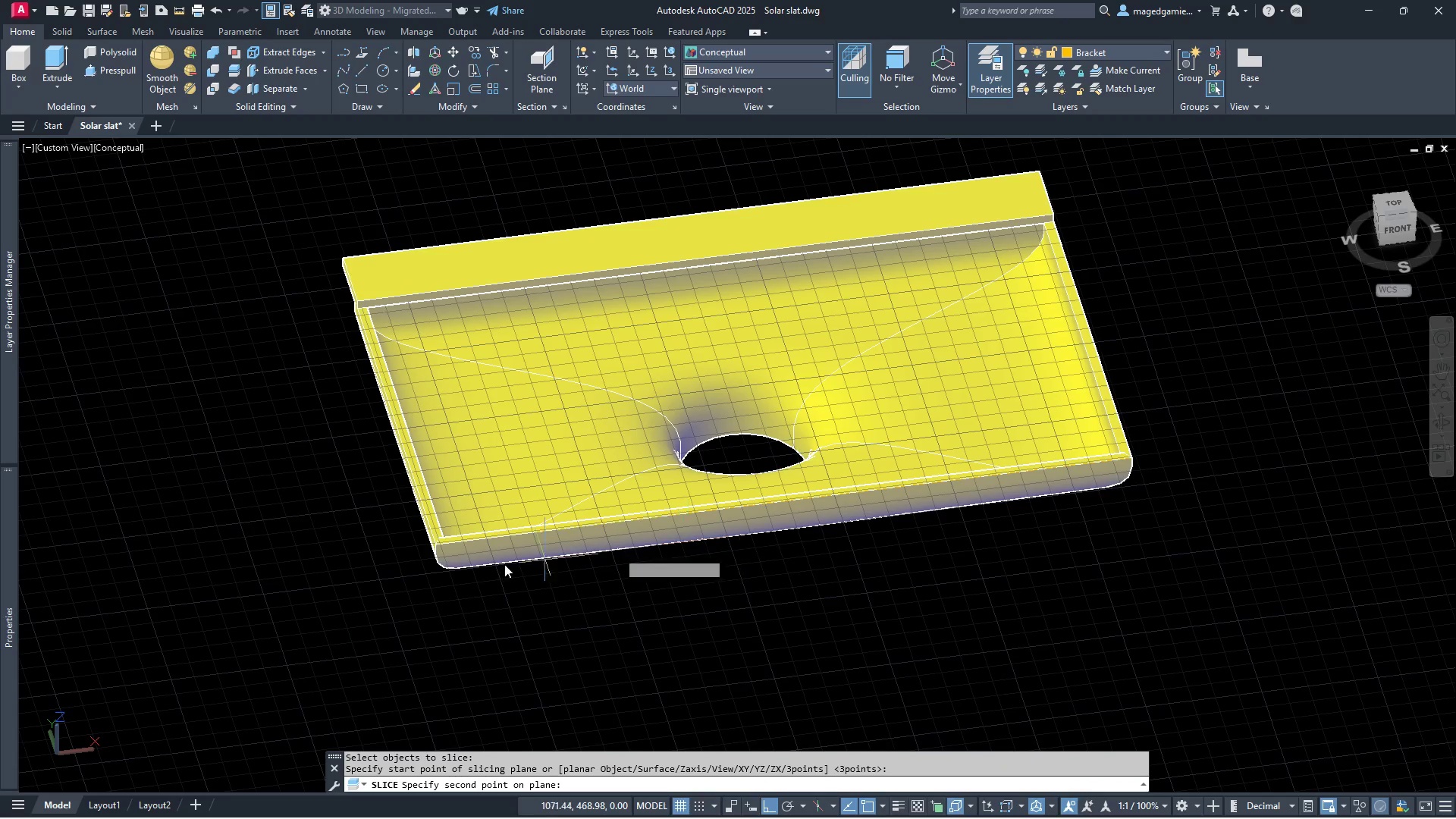 
scroll: coordinate [371, 561], scroll_direction: up, amount: 4.0
 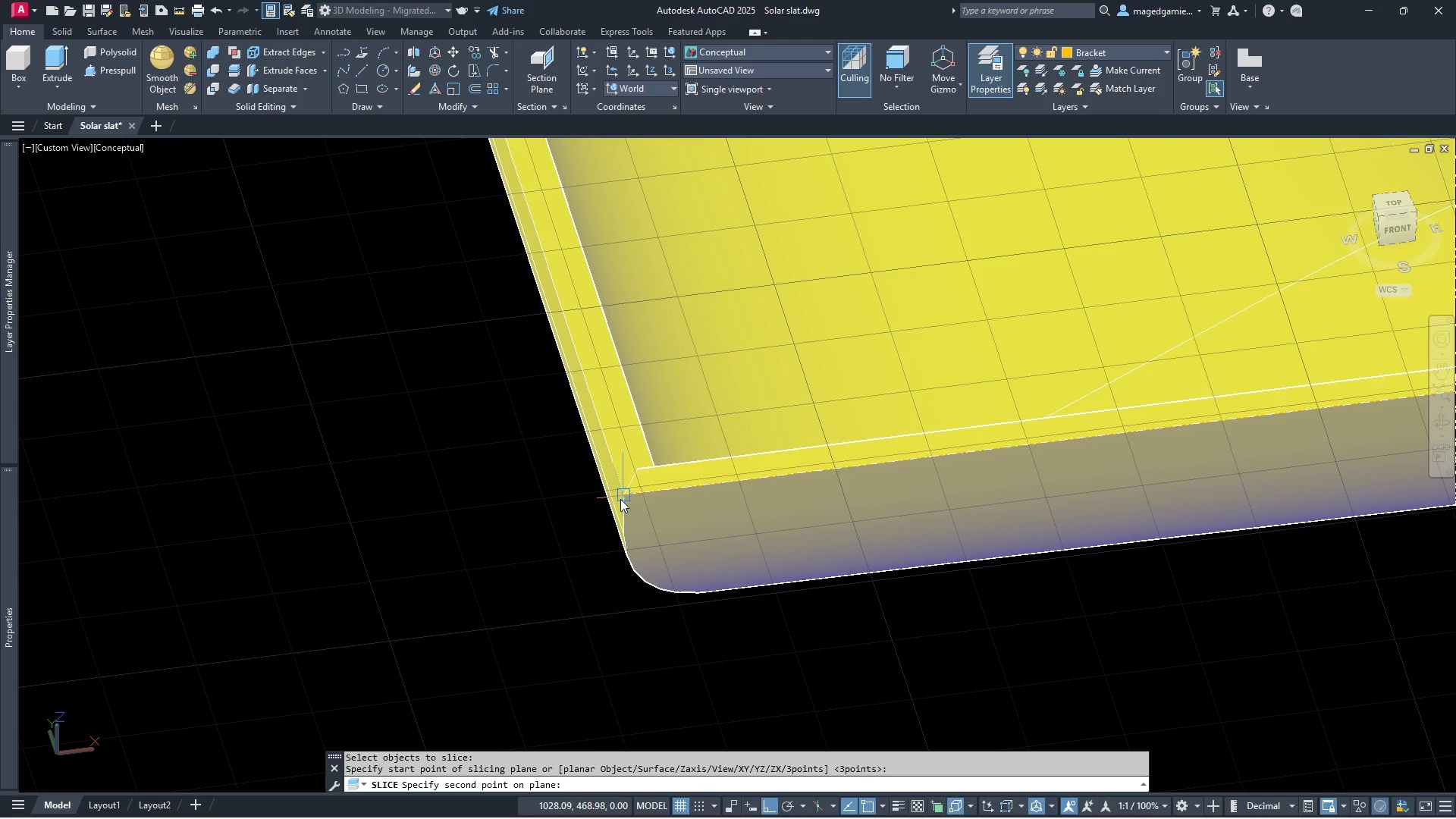 
left_click([620, 499])
 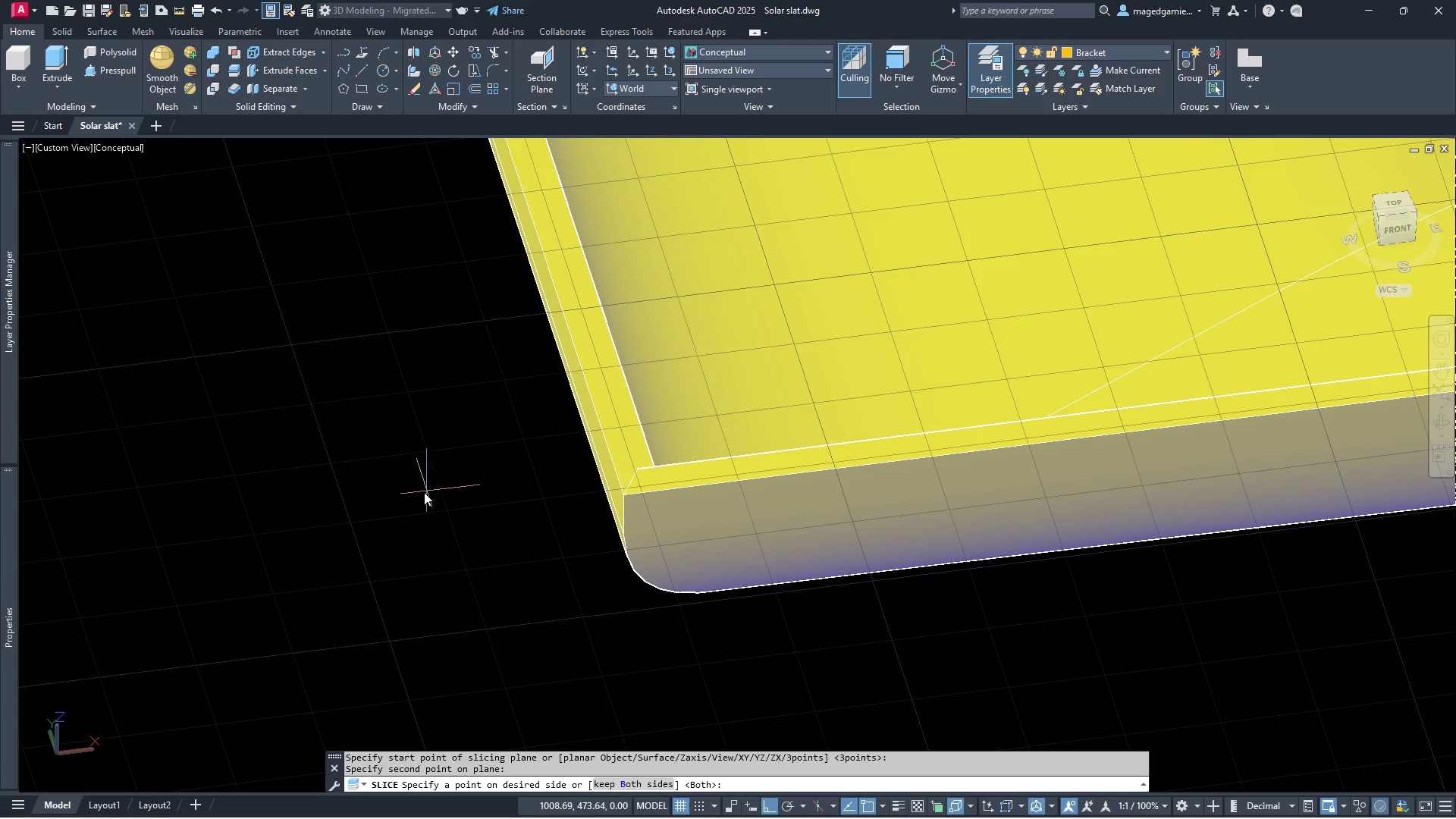 
scroll: coordinate [582, 467], scroll_direction: none, amount: 0.0
 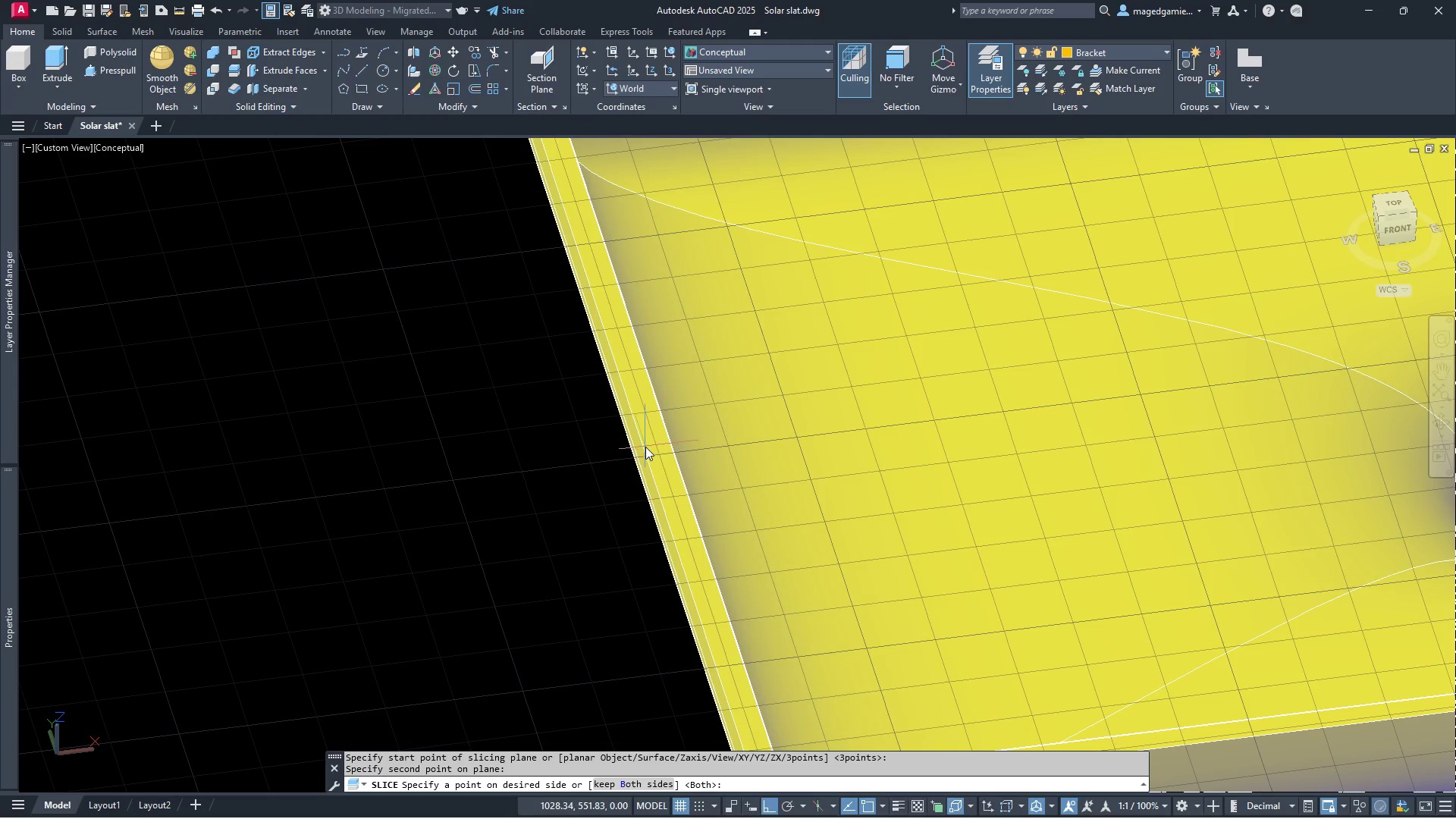 
left_click([642, 445])
 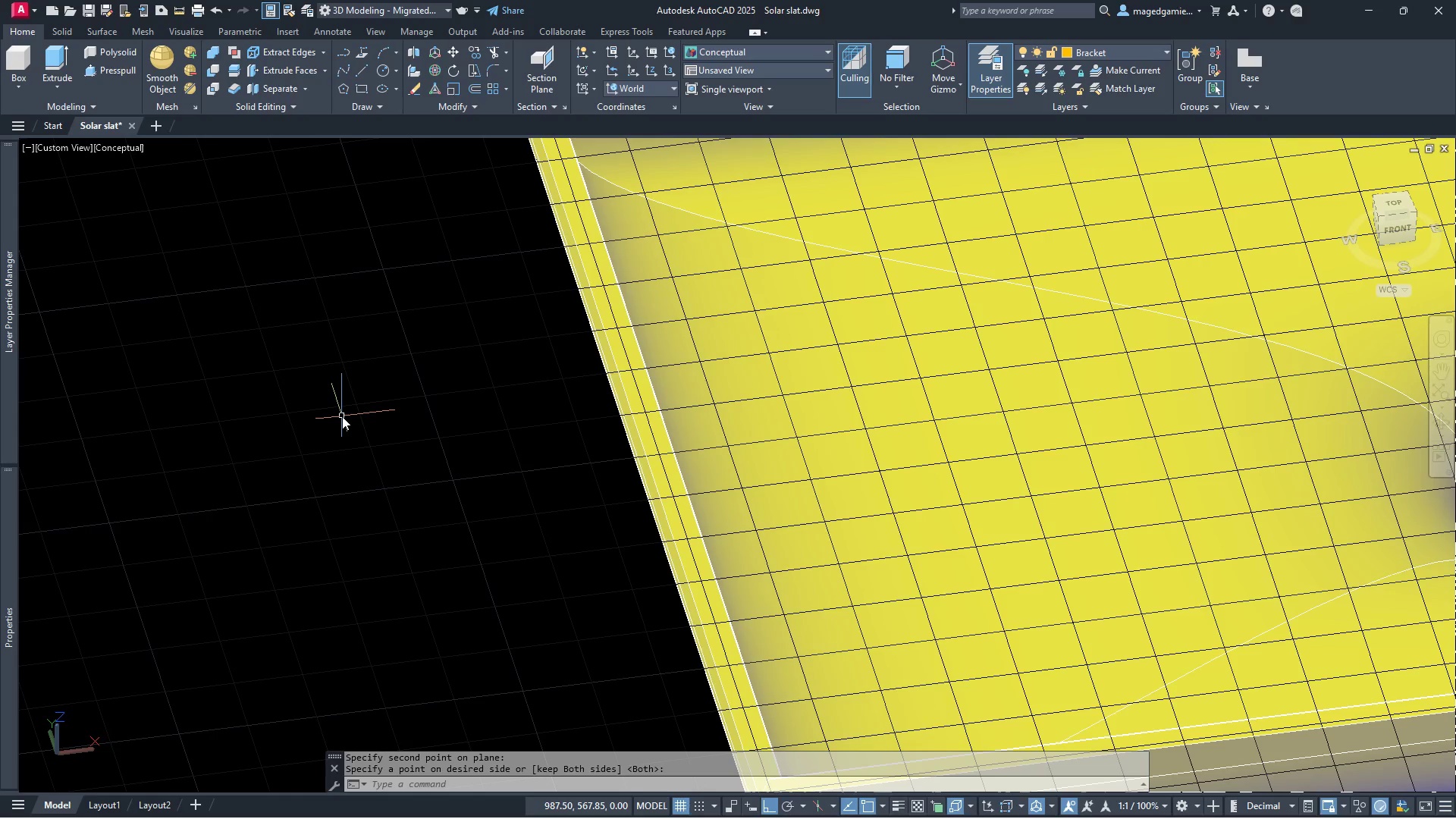 
right_click([342, 416])
 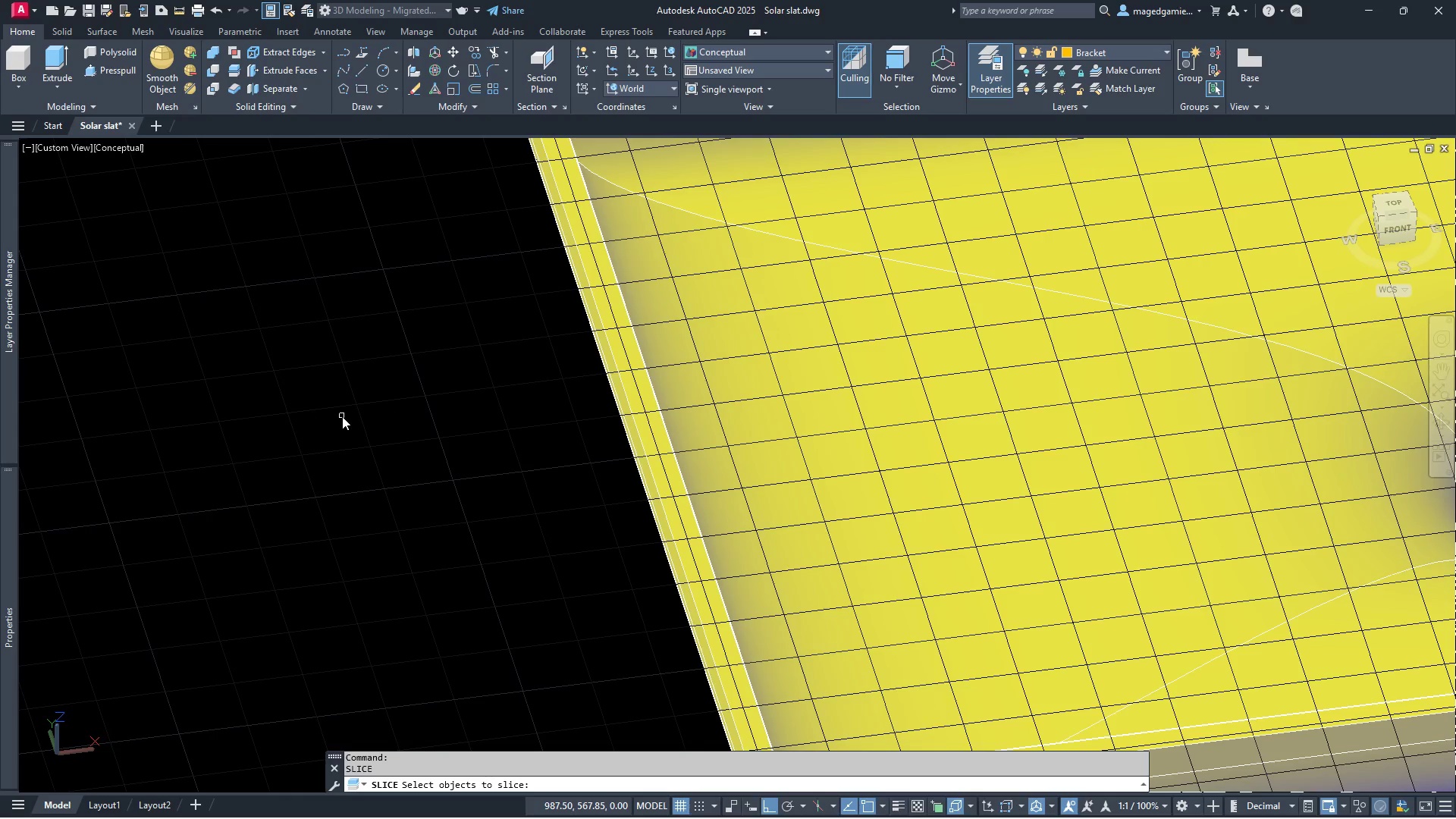 
right_click([342, 416])
 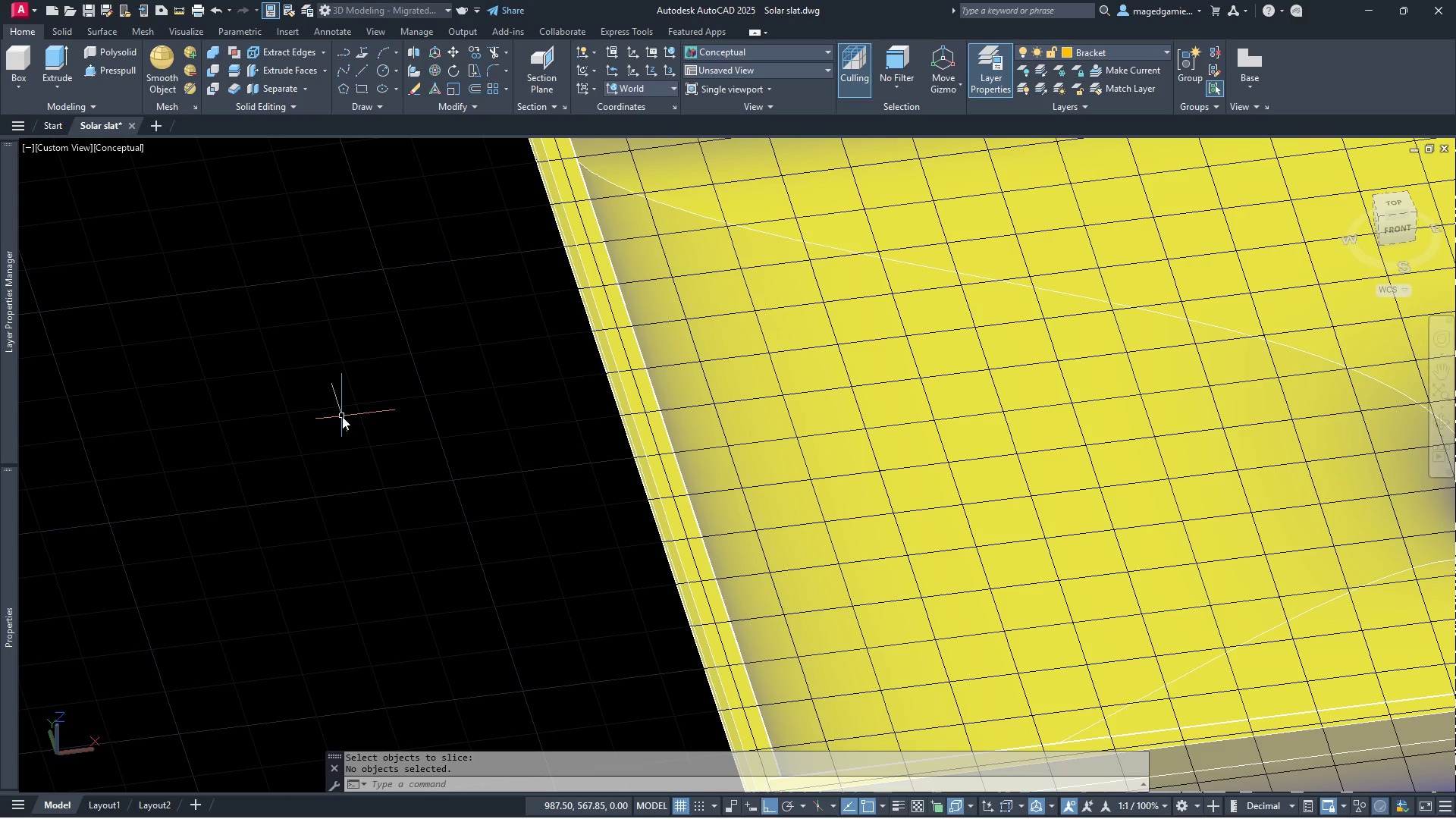 
key(Escape)
 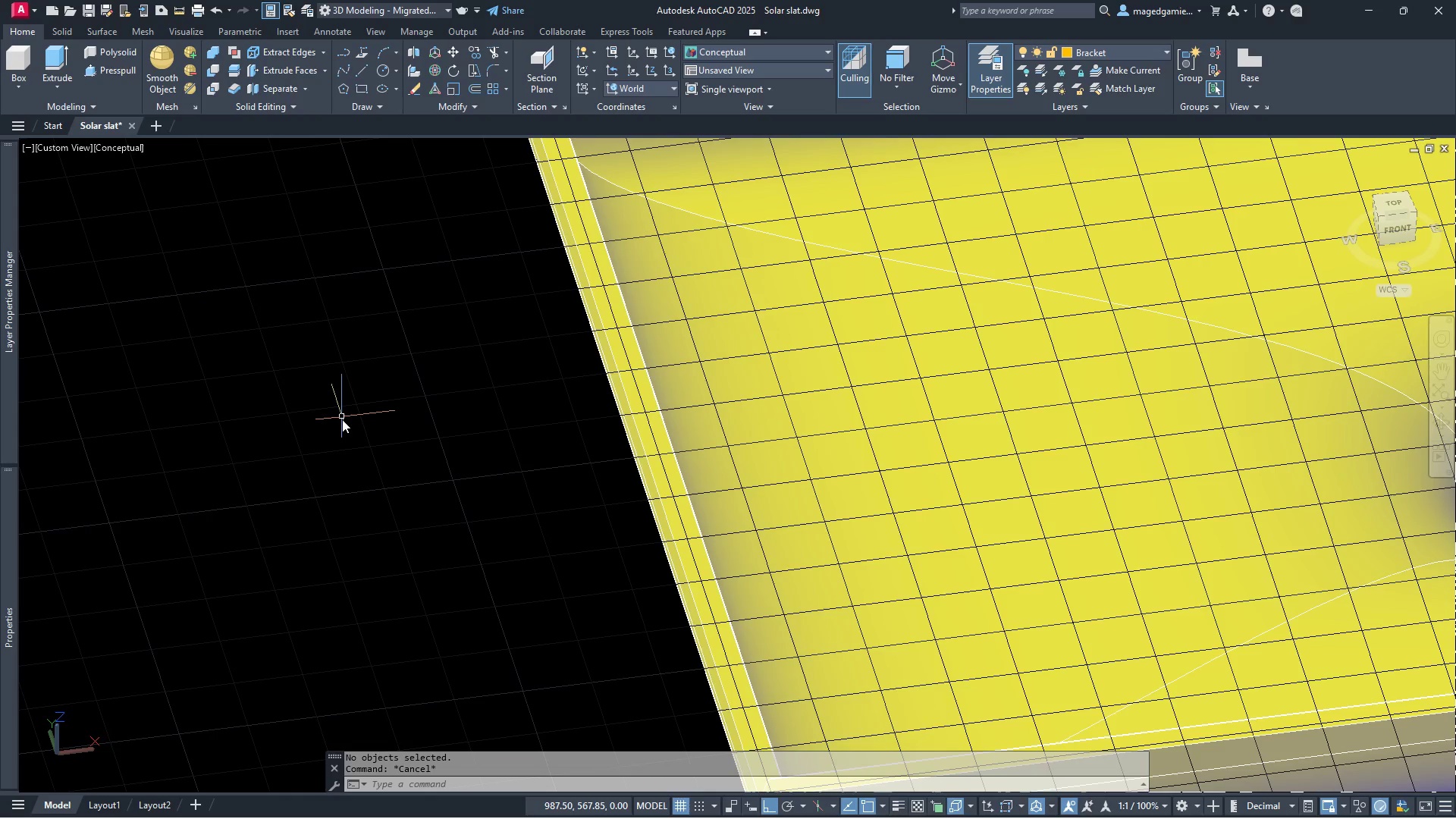 
scroll: coordinate [342, 419], scroll_direction: down, amount: 2.0
 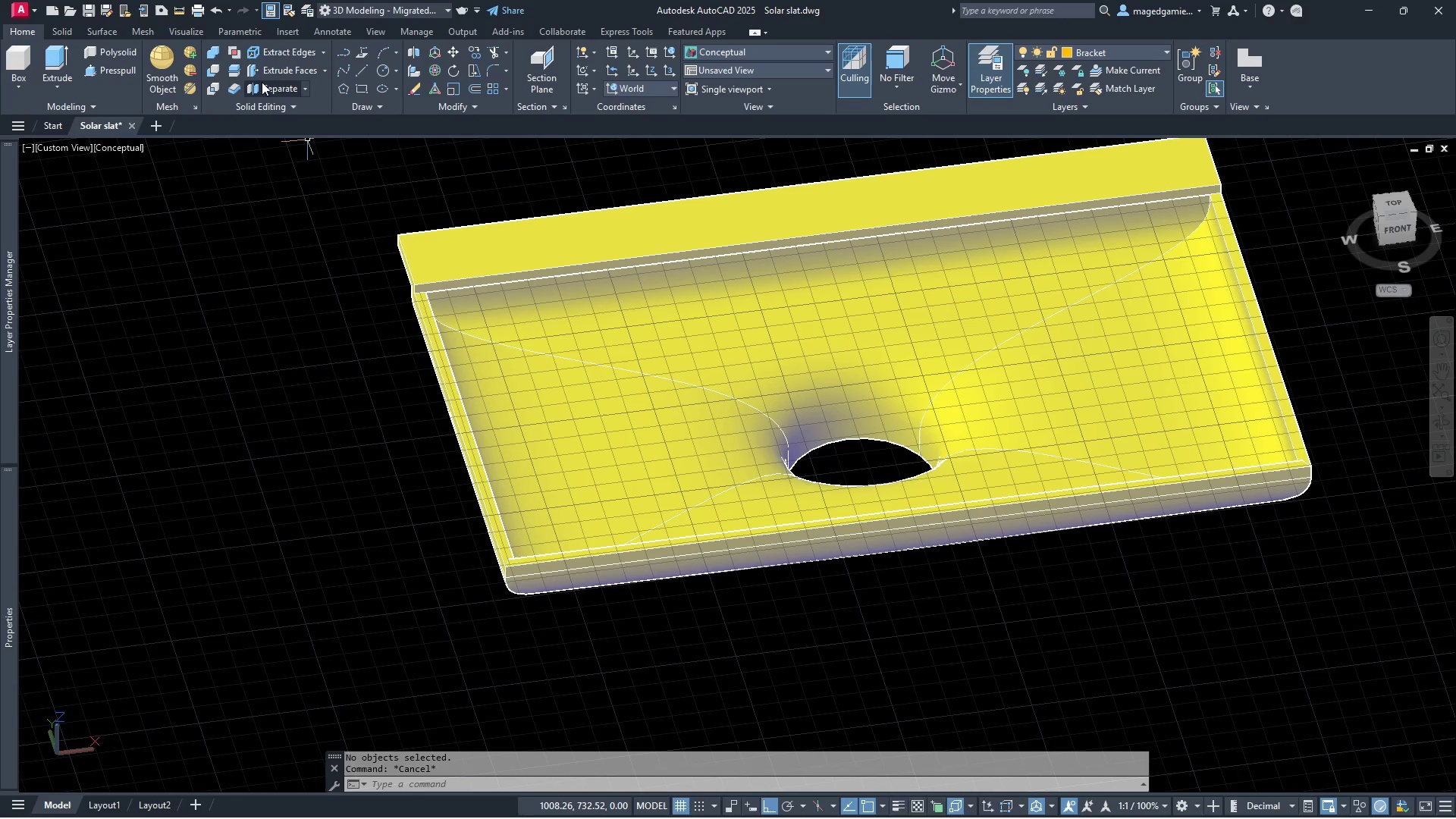 
wait(5.07)
 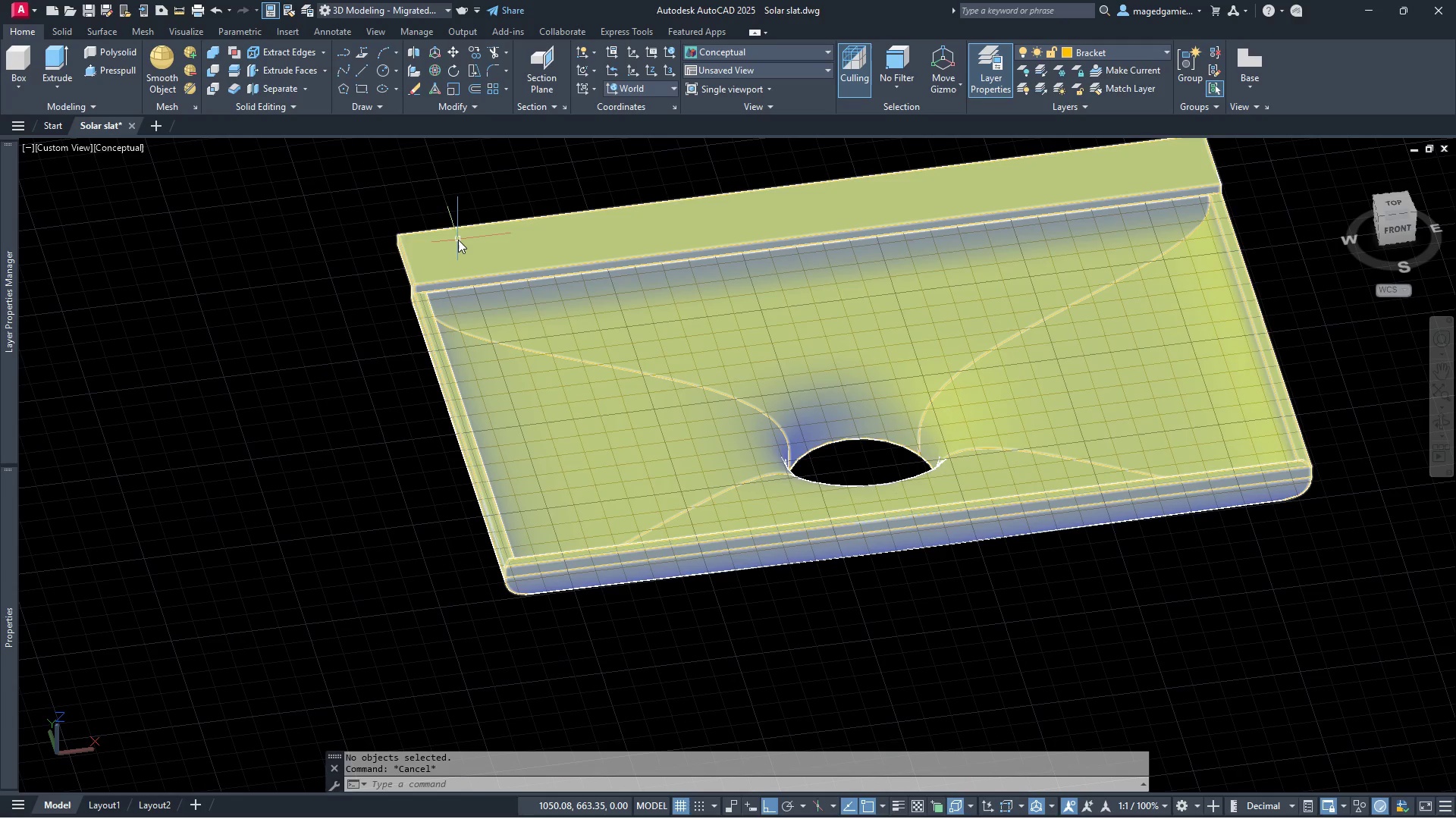 
left_click([234, 68])
 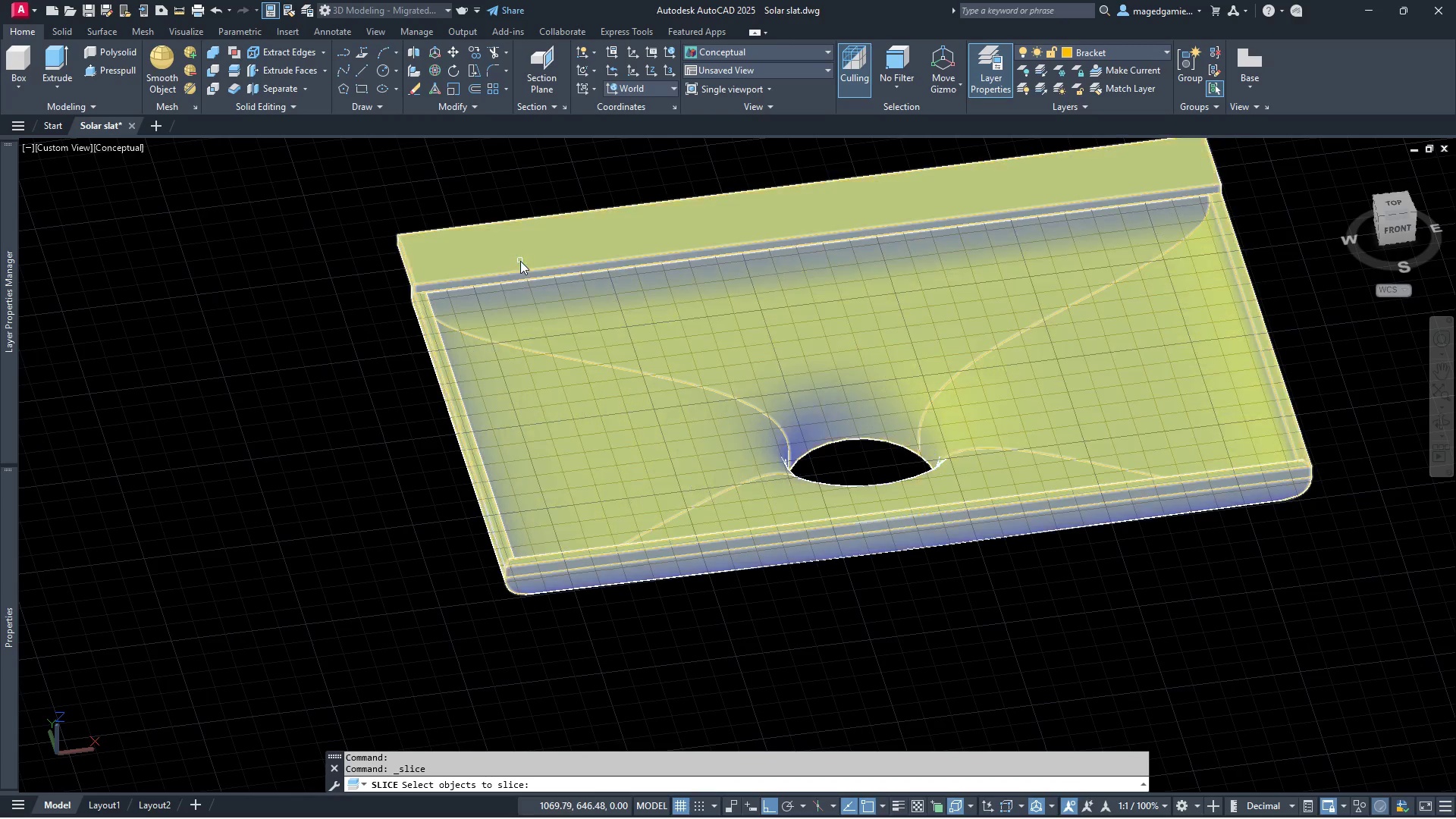 
left_click([520, 261])
 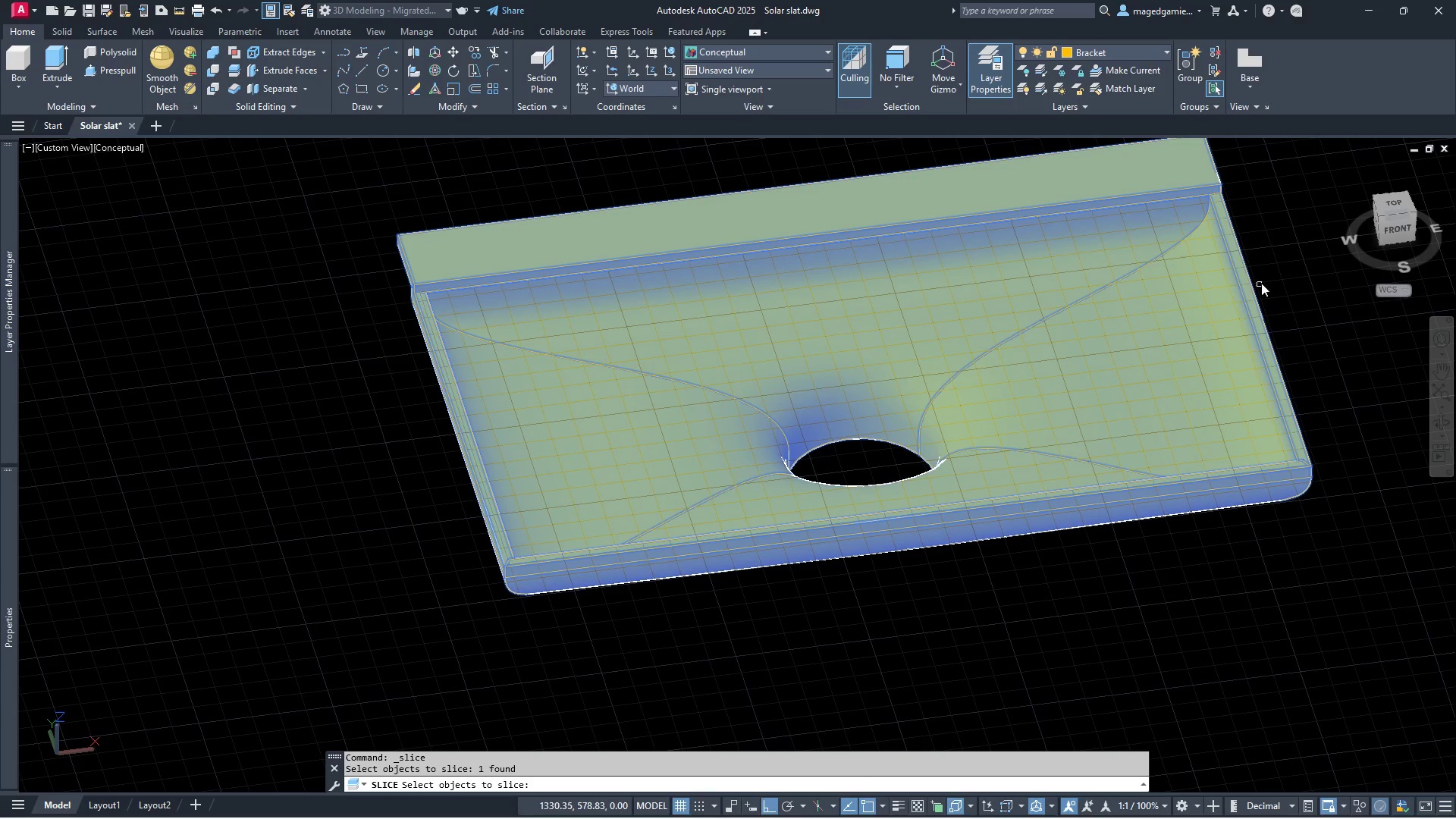 
right_click([1297, 266])
 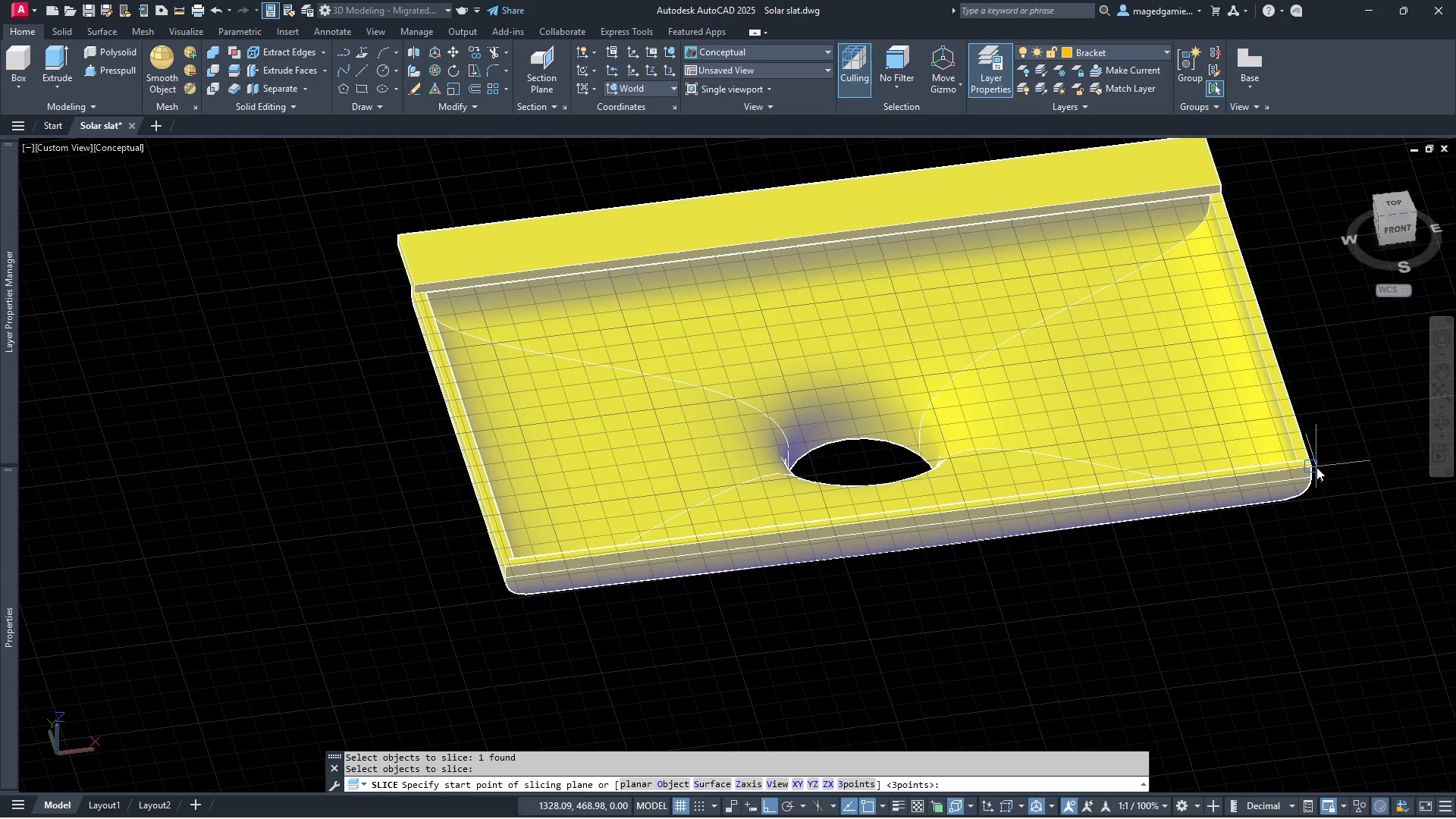 
left_click([1316, 467])
 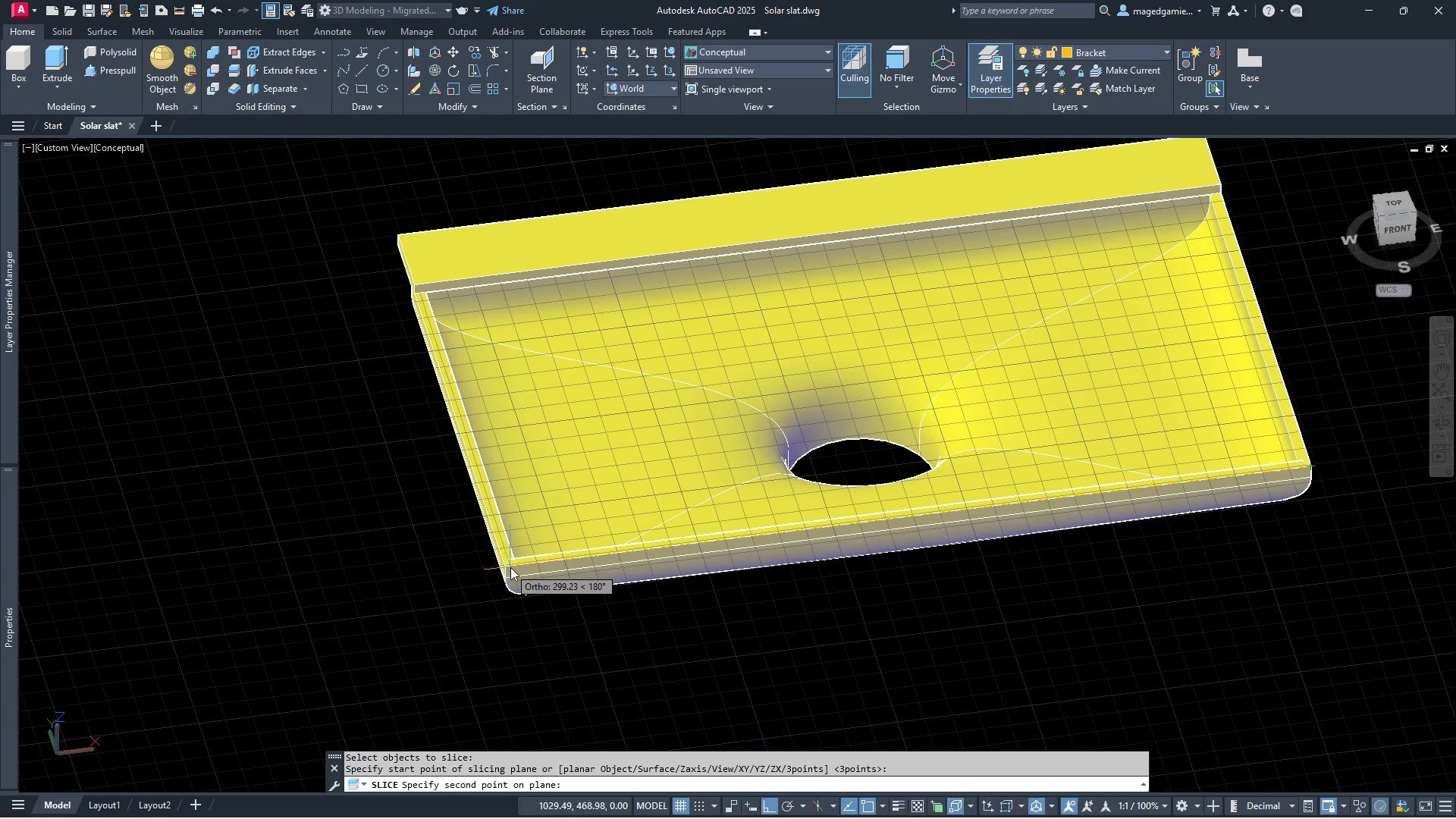 
key(Escape)
 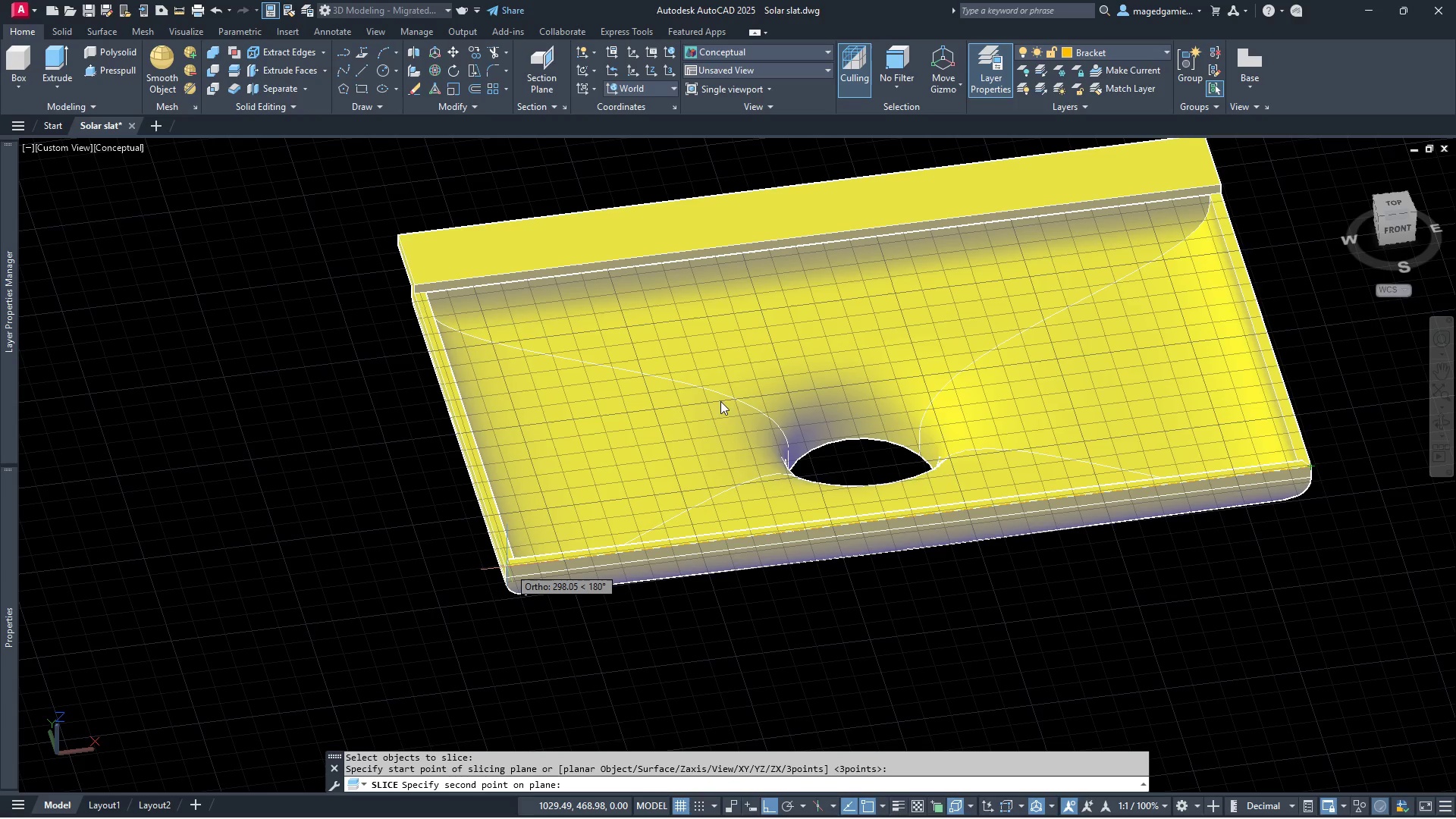 
key(Escape)
 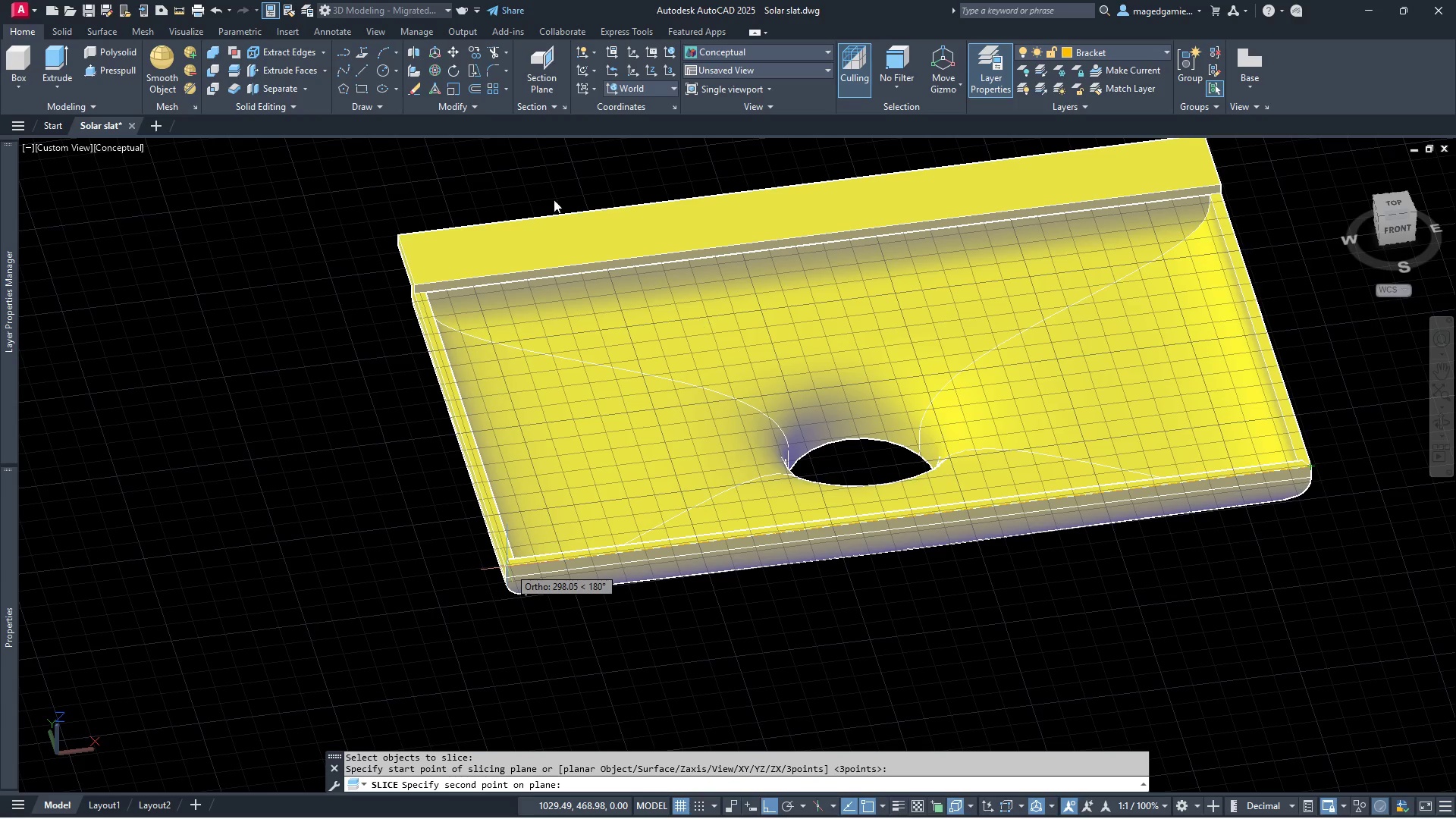 
key(Escape)
 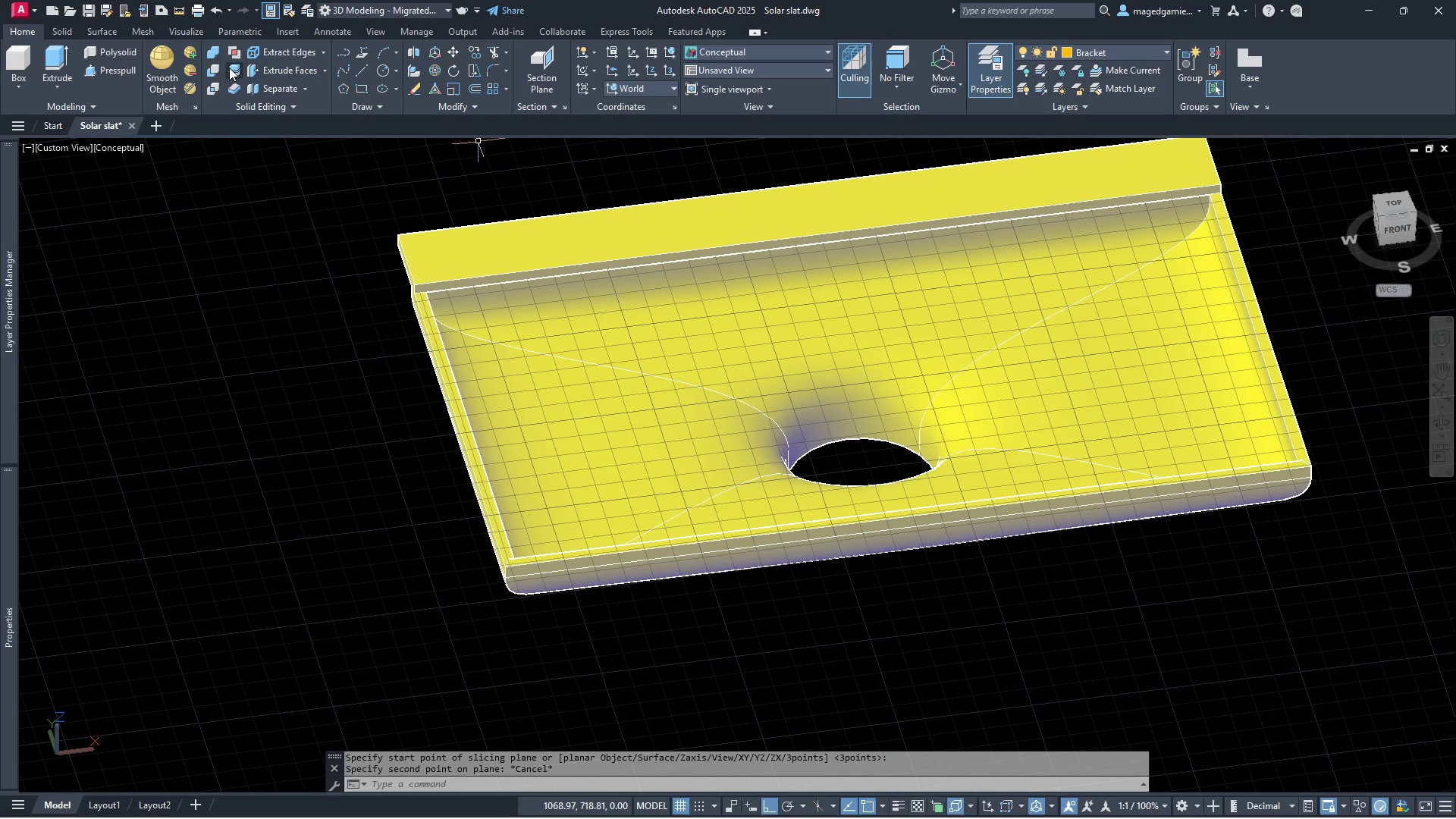 
left_click([232, 69])
 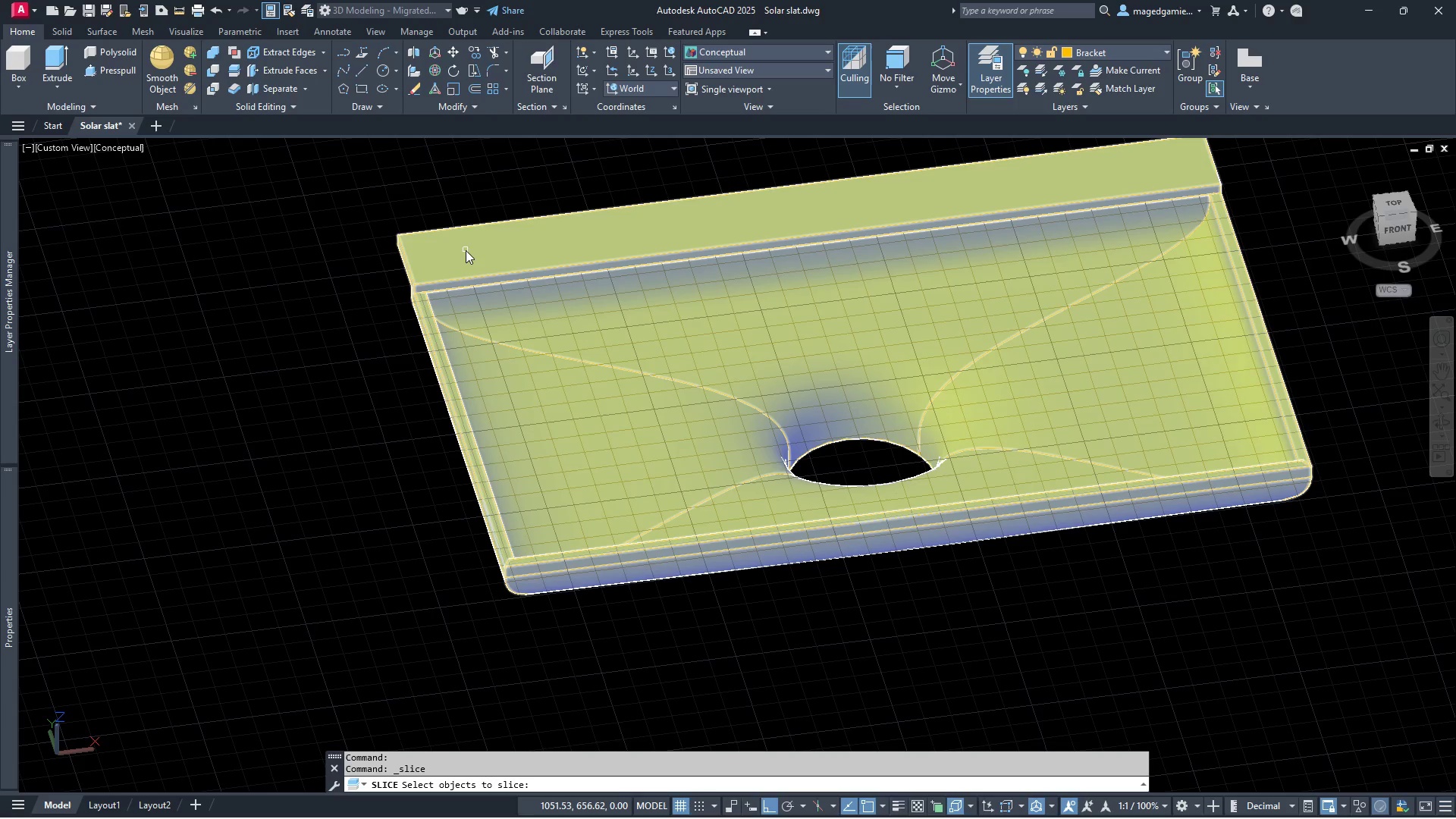 
left_click([466, 250])
 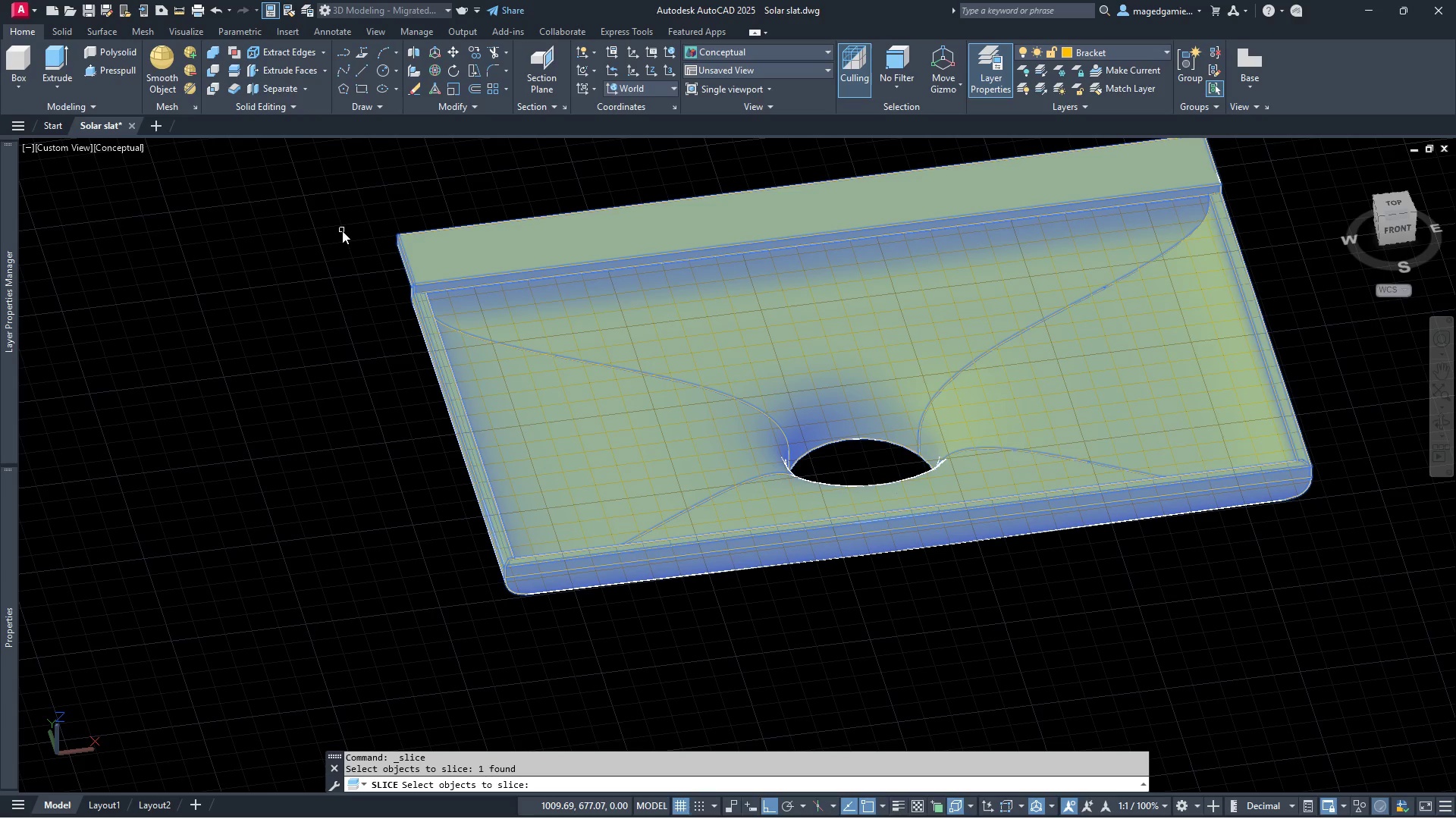 
right_click([340, 231])
 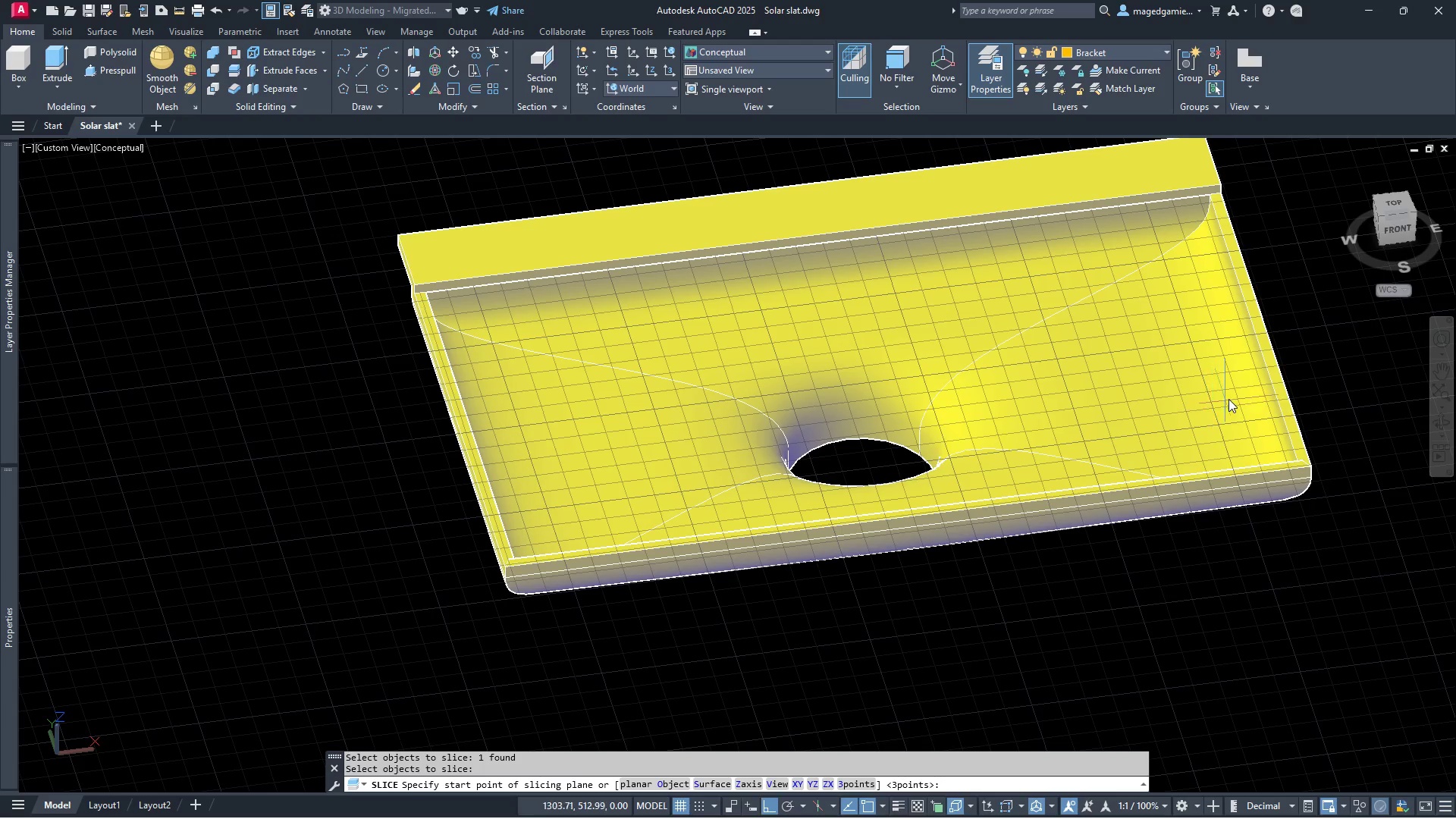 
right_click([1237, 392])
 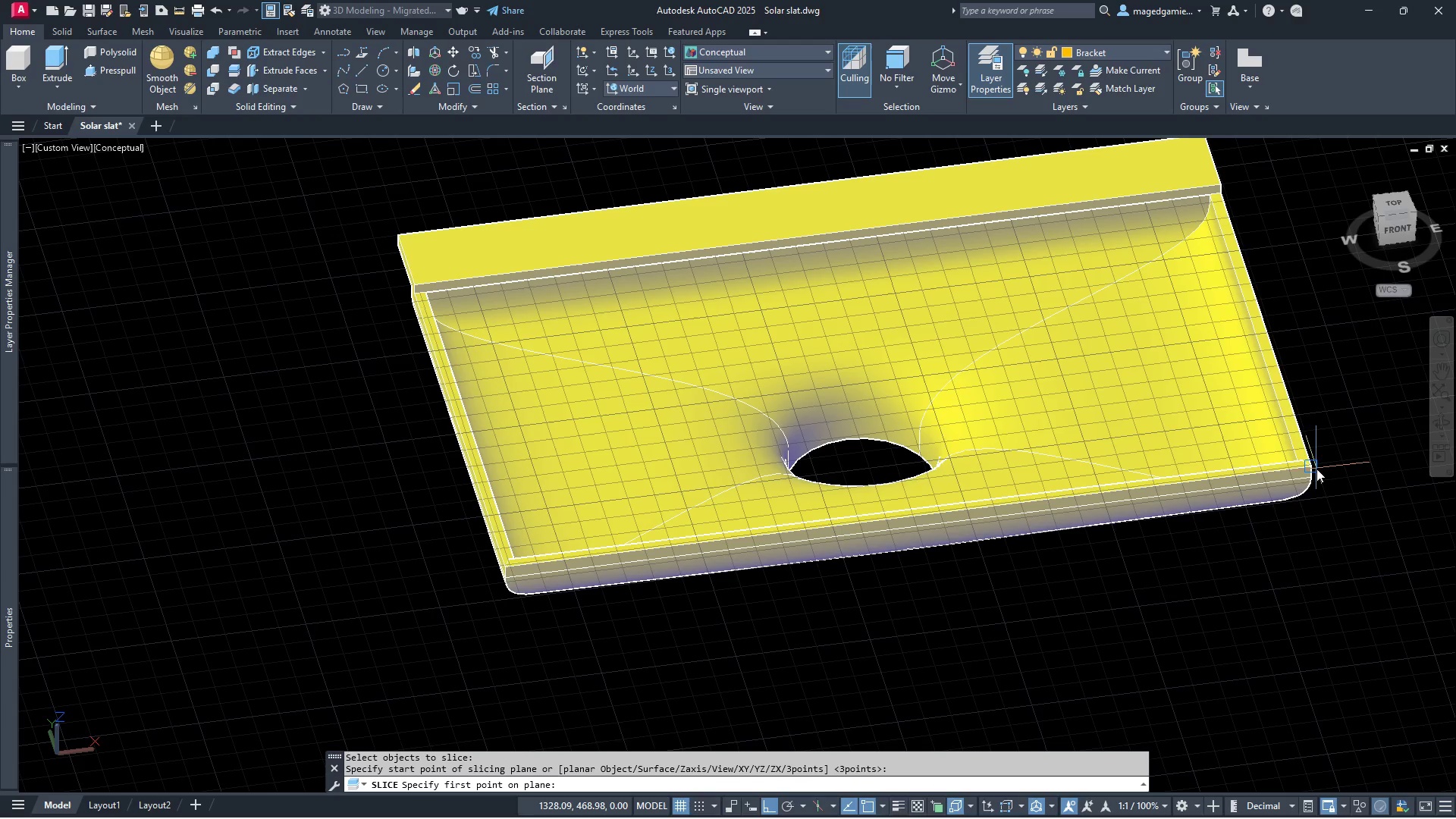 
left_click([1316, 469])
 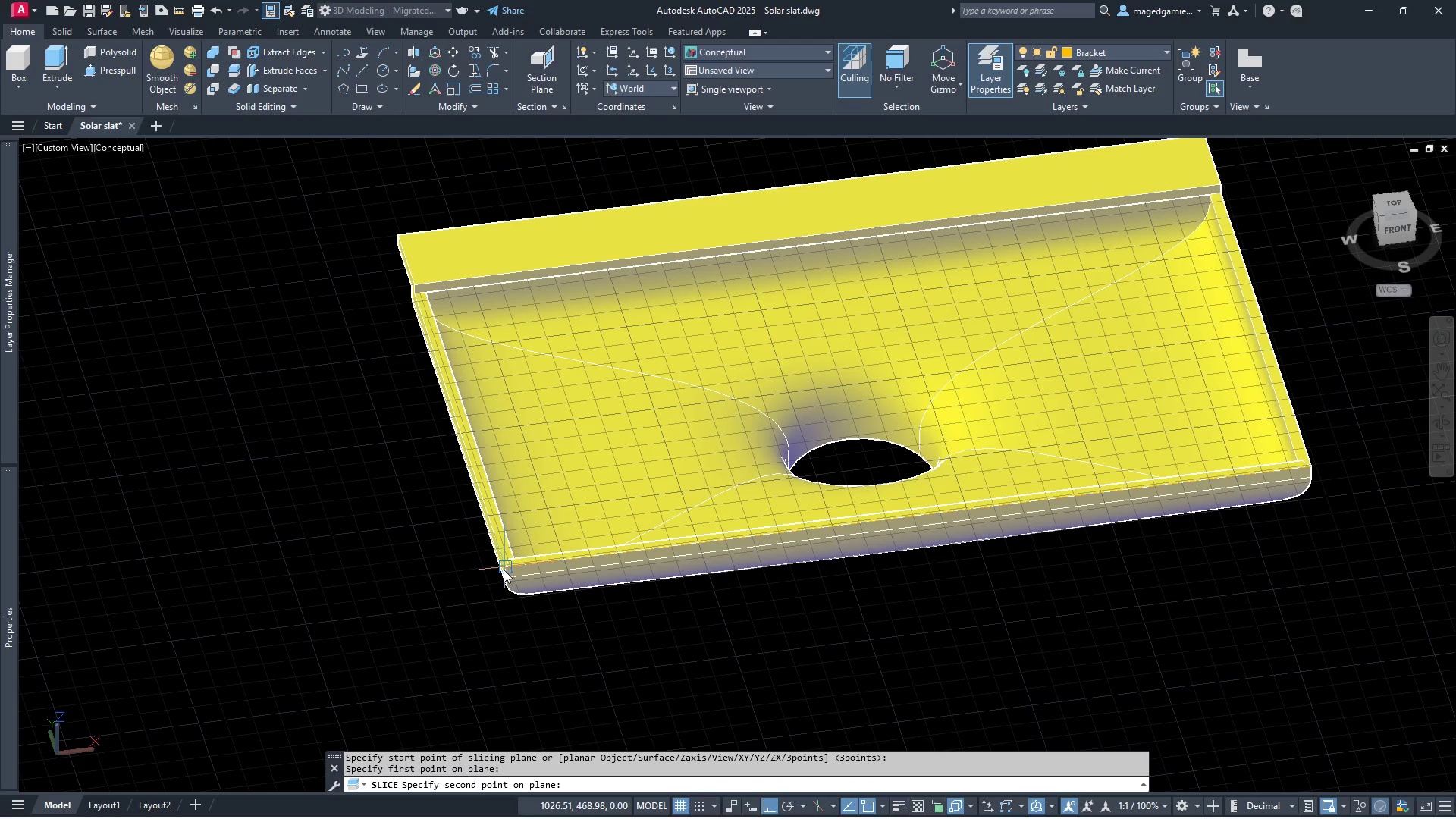 
scroll: coordinate [505, 570], scroll_direction: up, amount: 5.0
 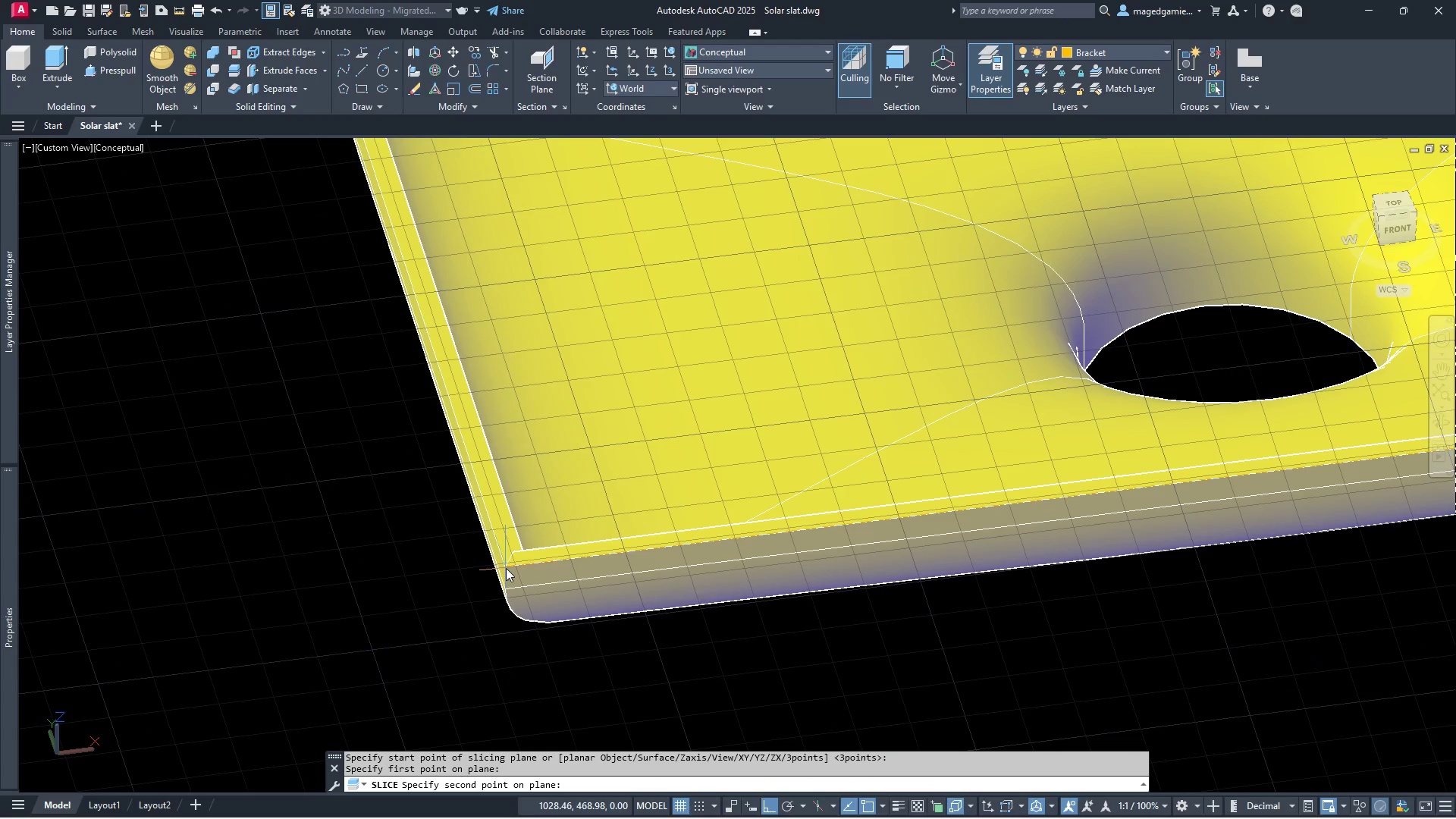 
left_click([506, 568])
 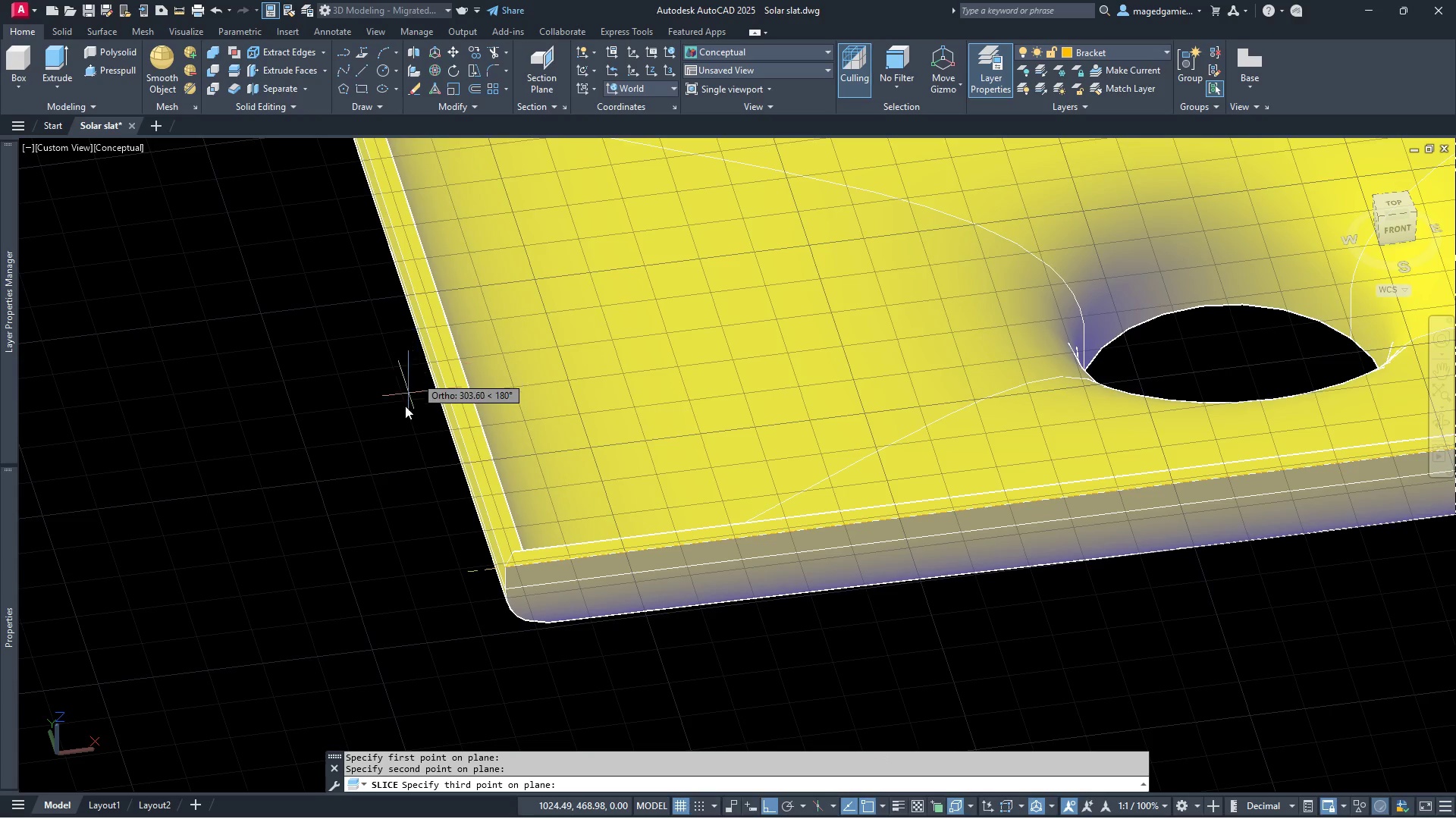 
scroll: coordinate [450, 620], scroll_direction: down, amount: 2.0
 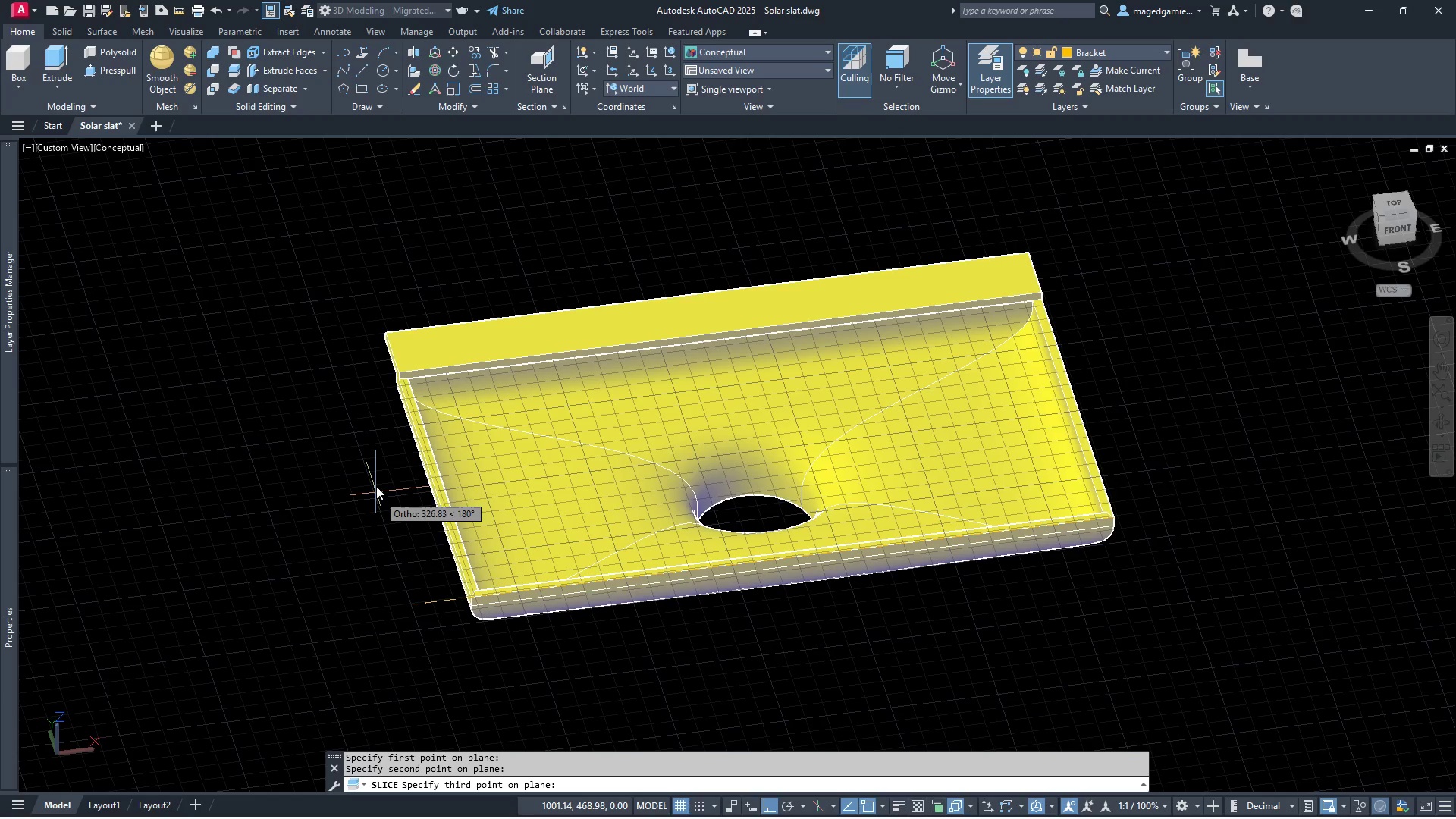 
scroll: coordinate [502, 515], scroll_direction: up, amount: 8.0
 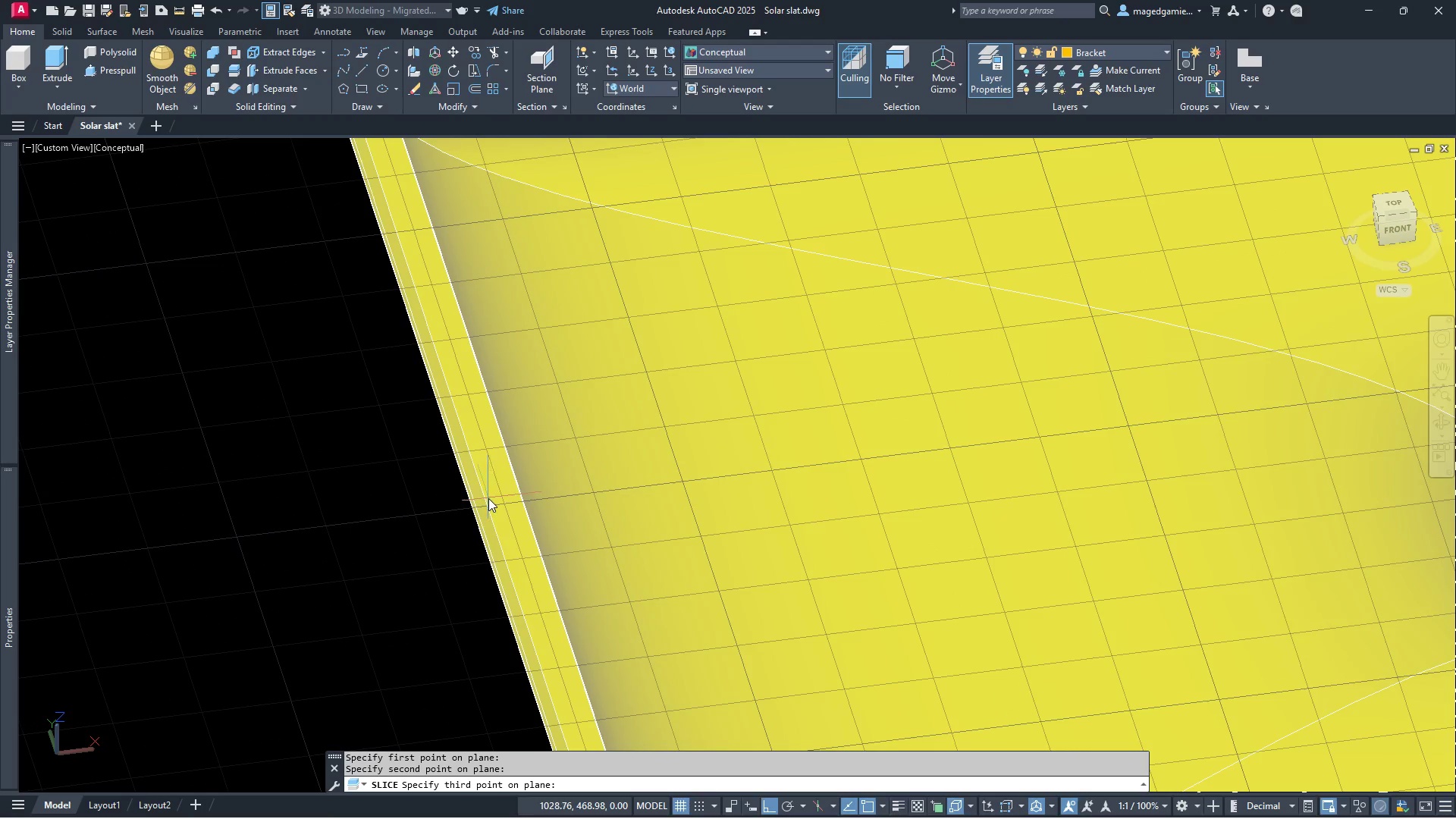 
left_click([488, 498])
 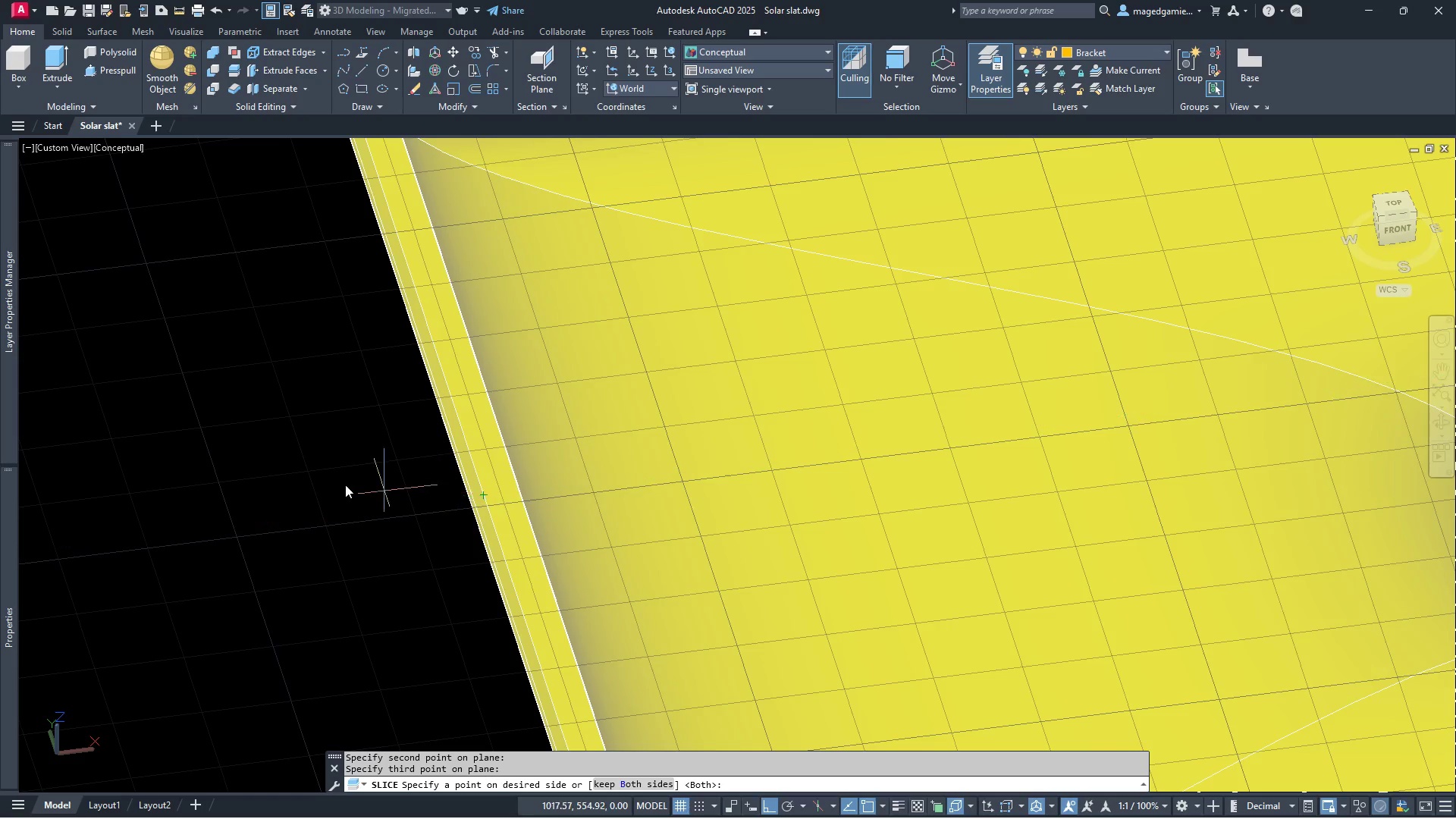 
right_click([238, 459])
 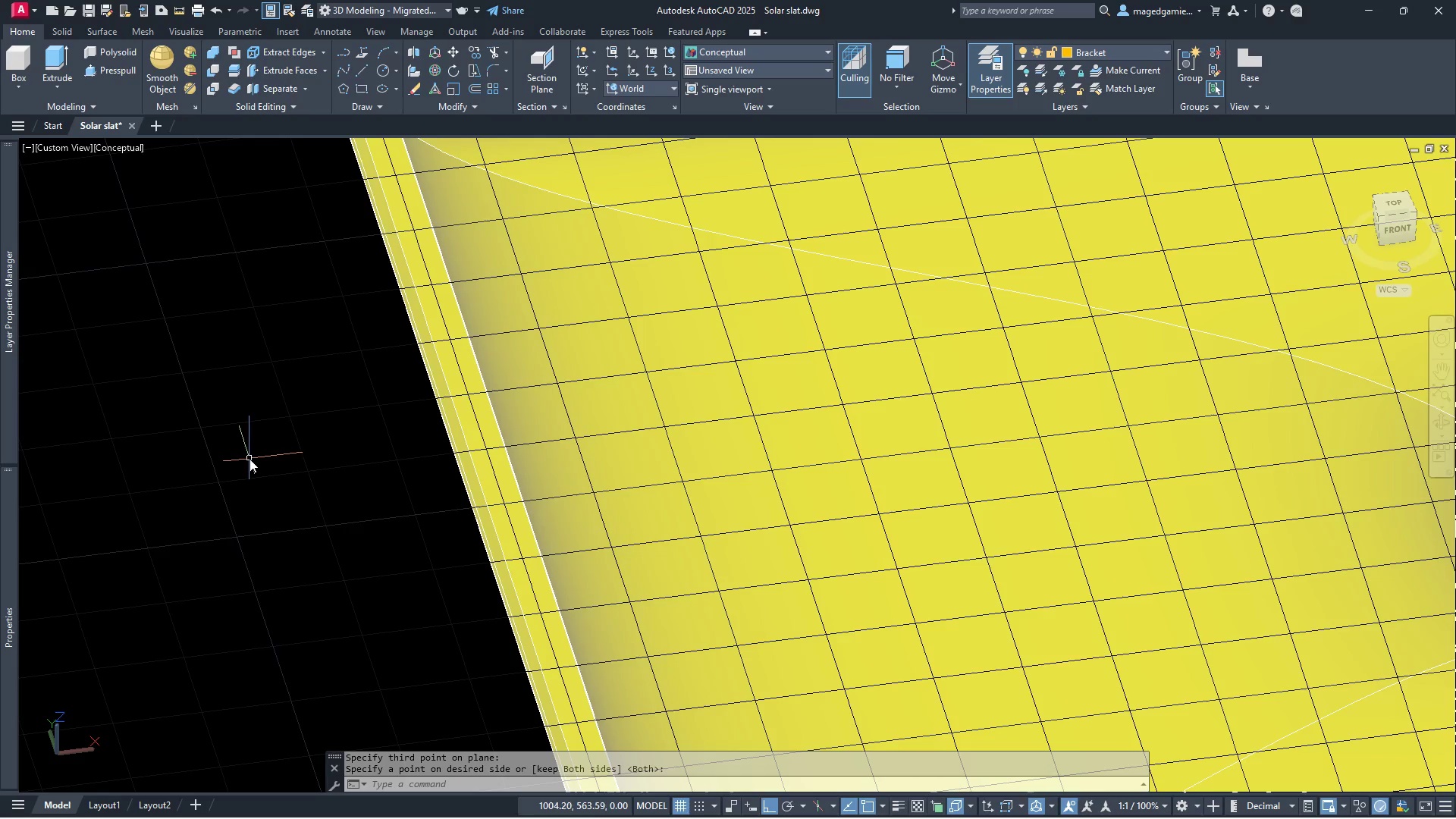 
scroll: coordinate [249, 459], scroll_direction: down, amount: 2.0
 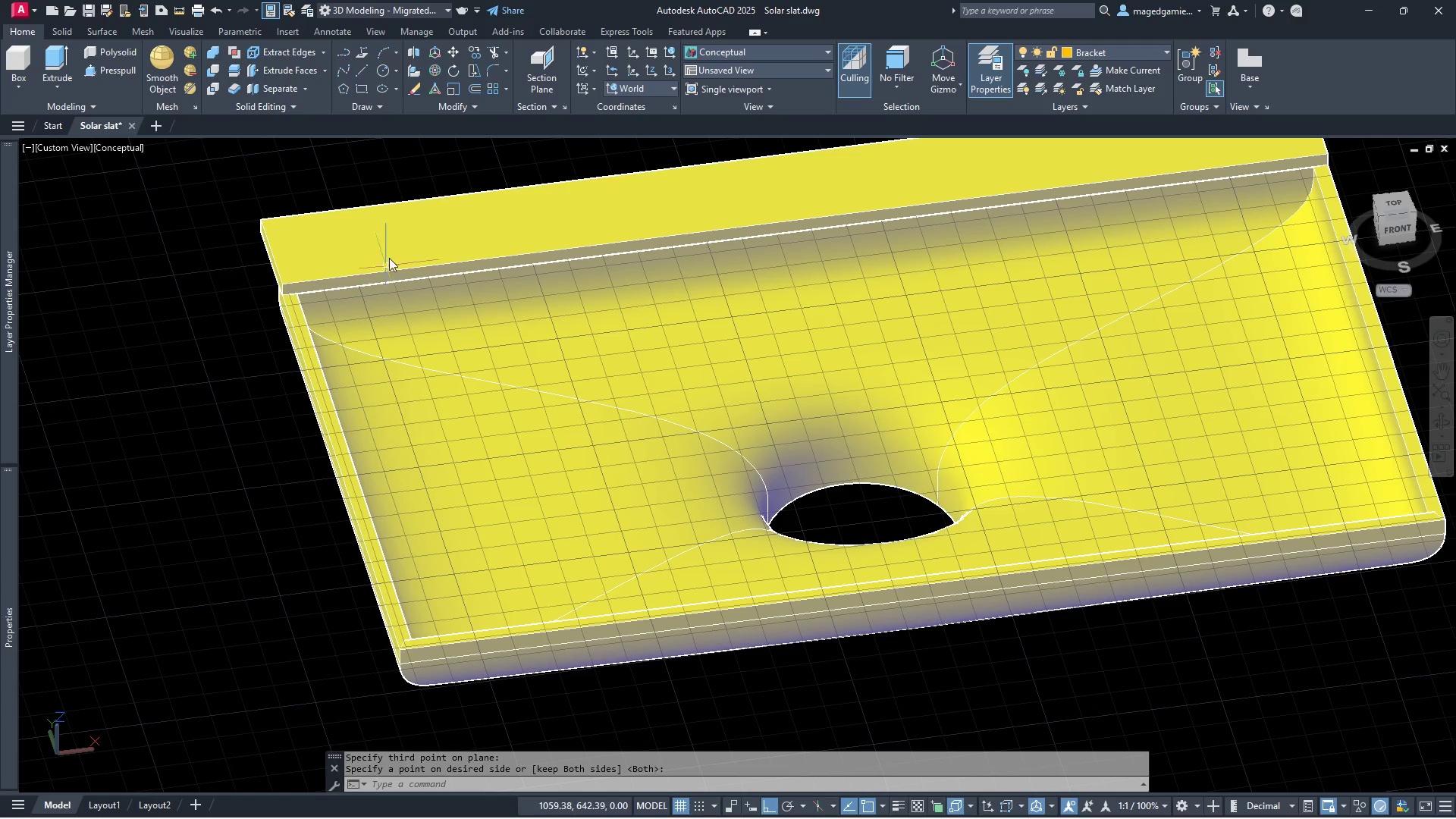 
left_click([391, 254])
 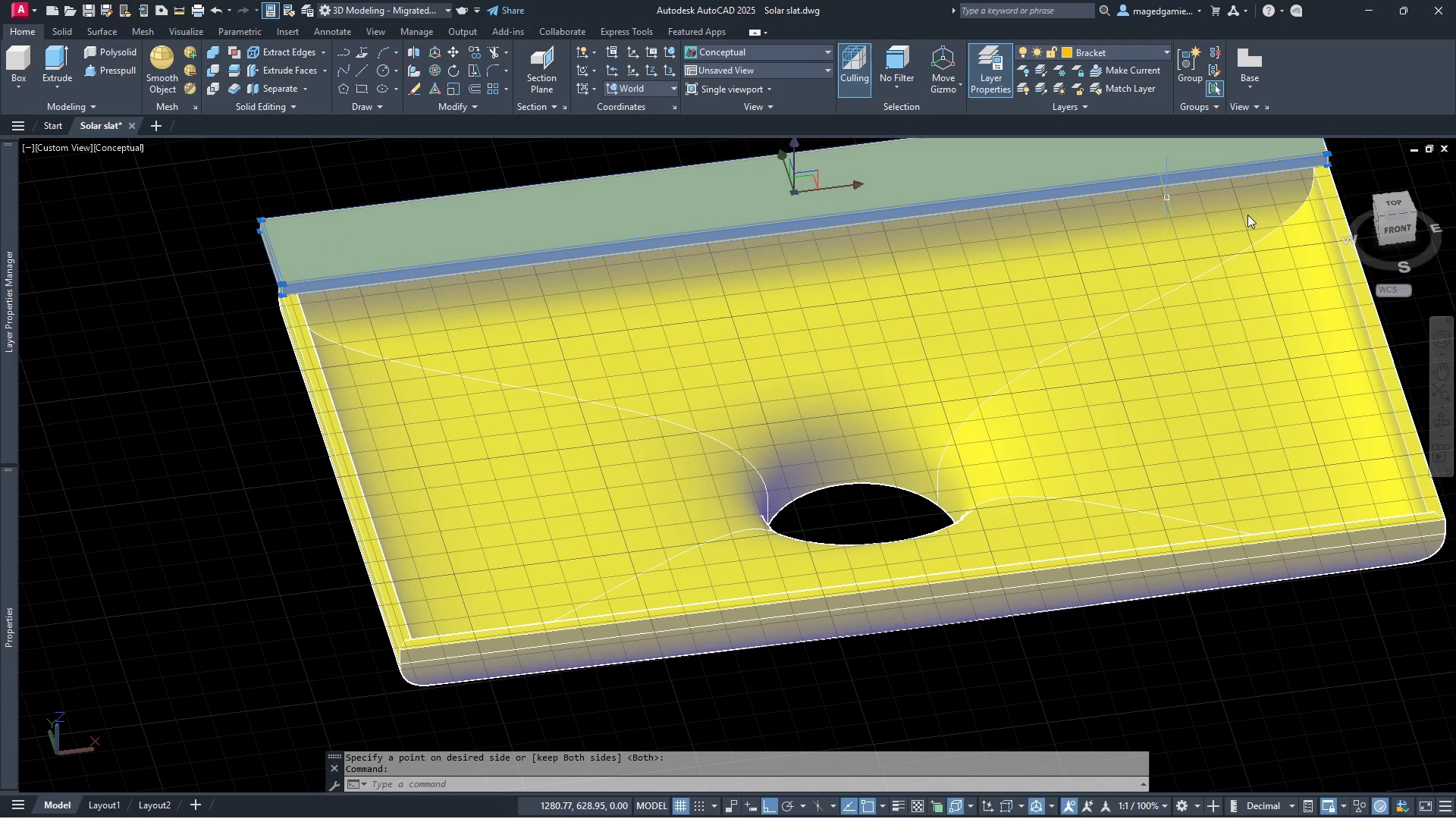 
left_click([1442, 421])
 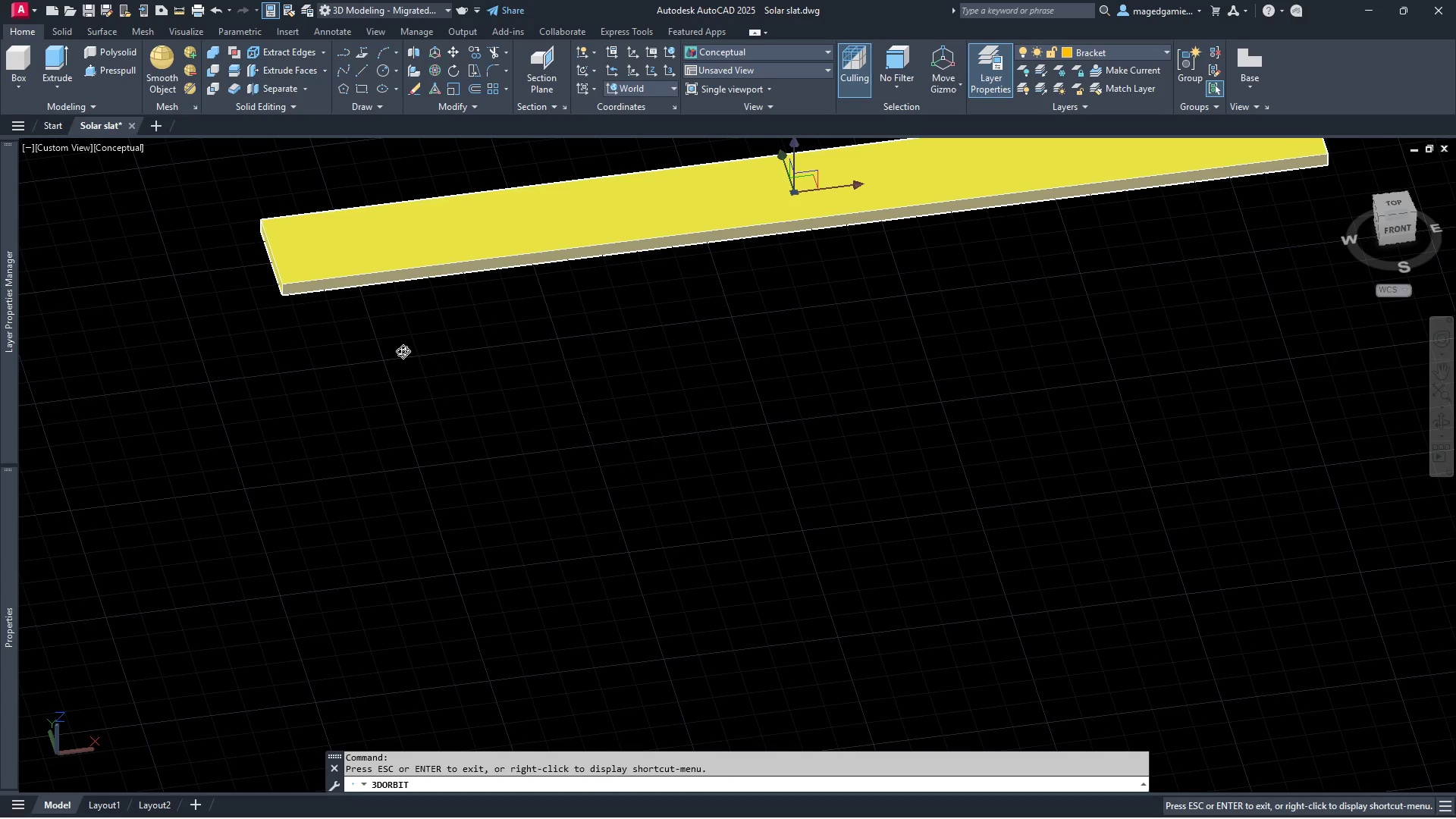 
left_click_drag(start_coordinate=[396, 351], to_coordinate=[400, 413])
 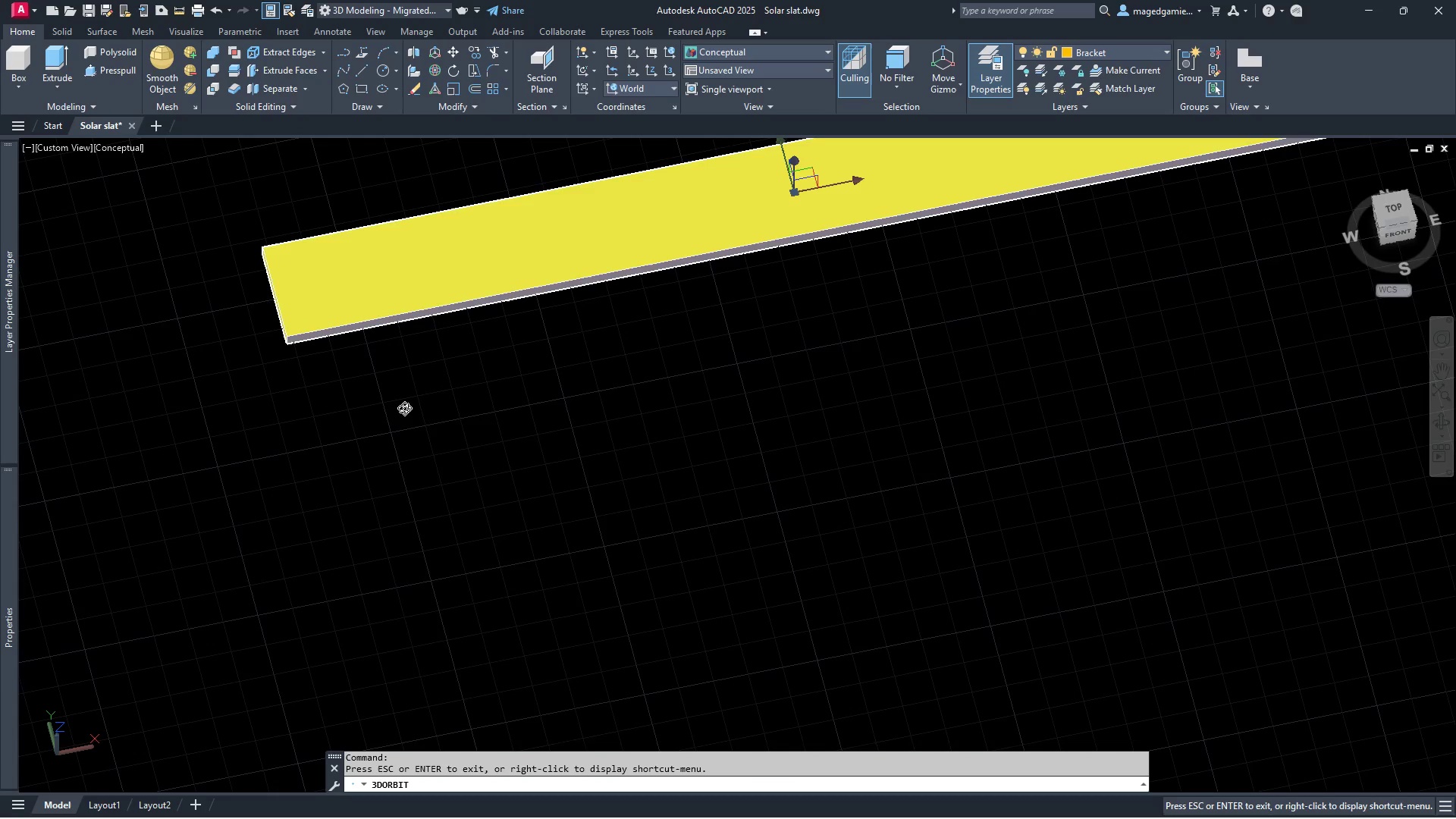 
right_click([407, 403])
 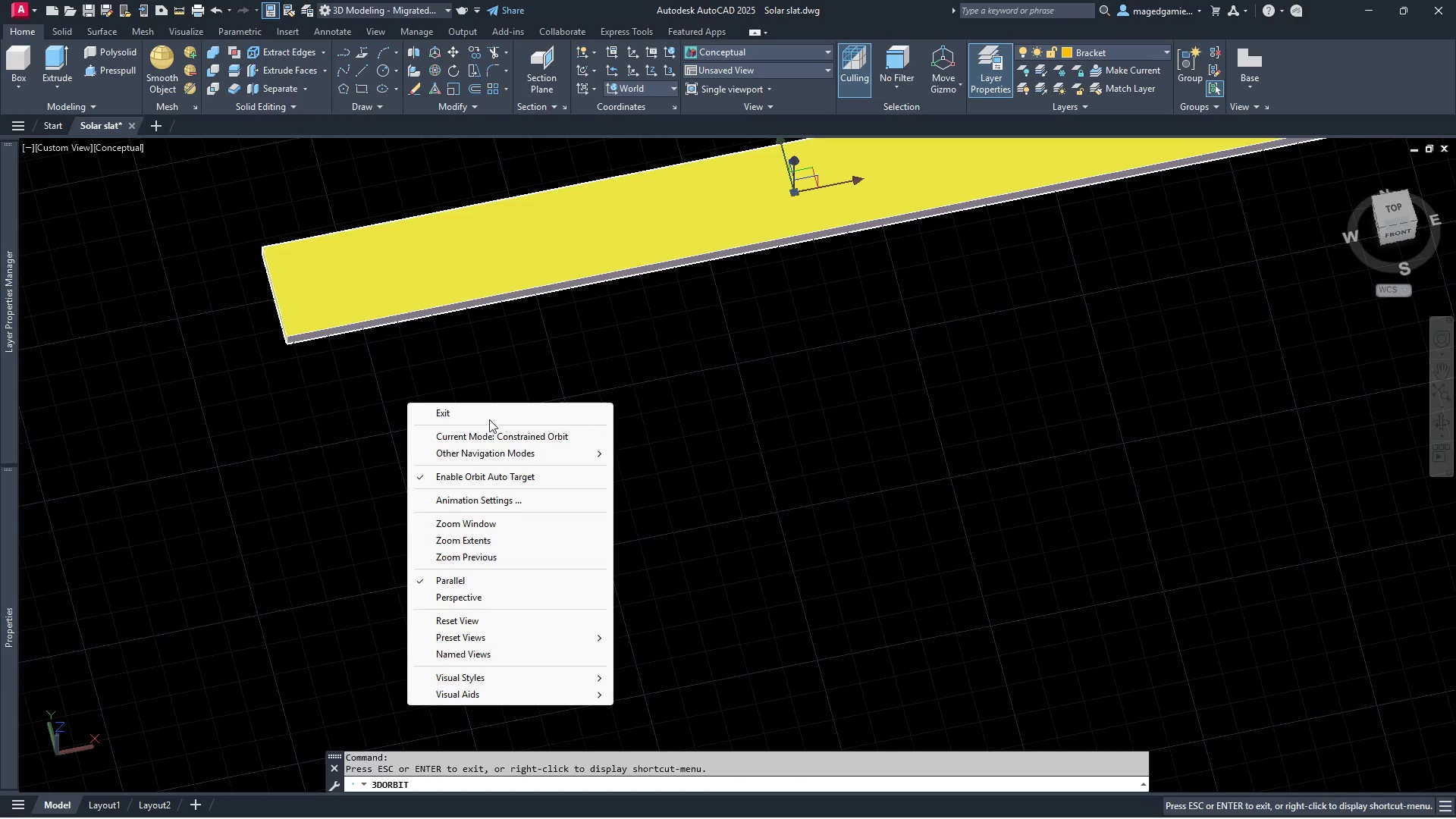 
left_click([494, 411])
 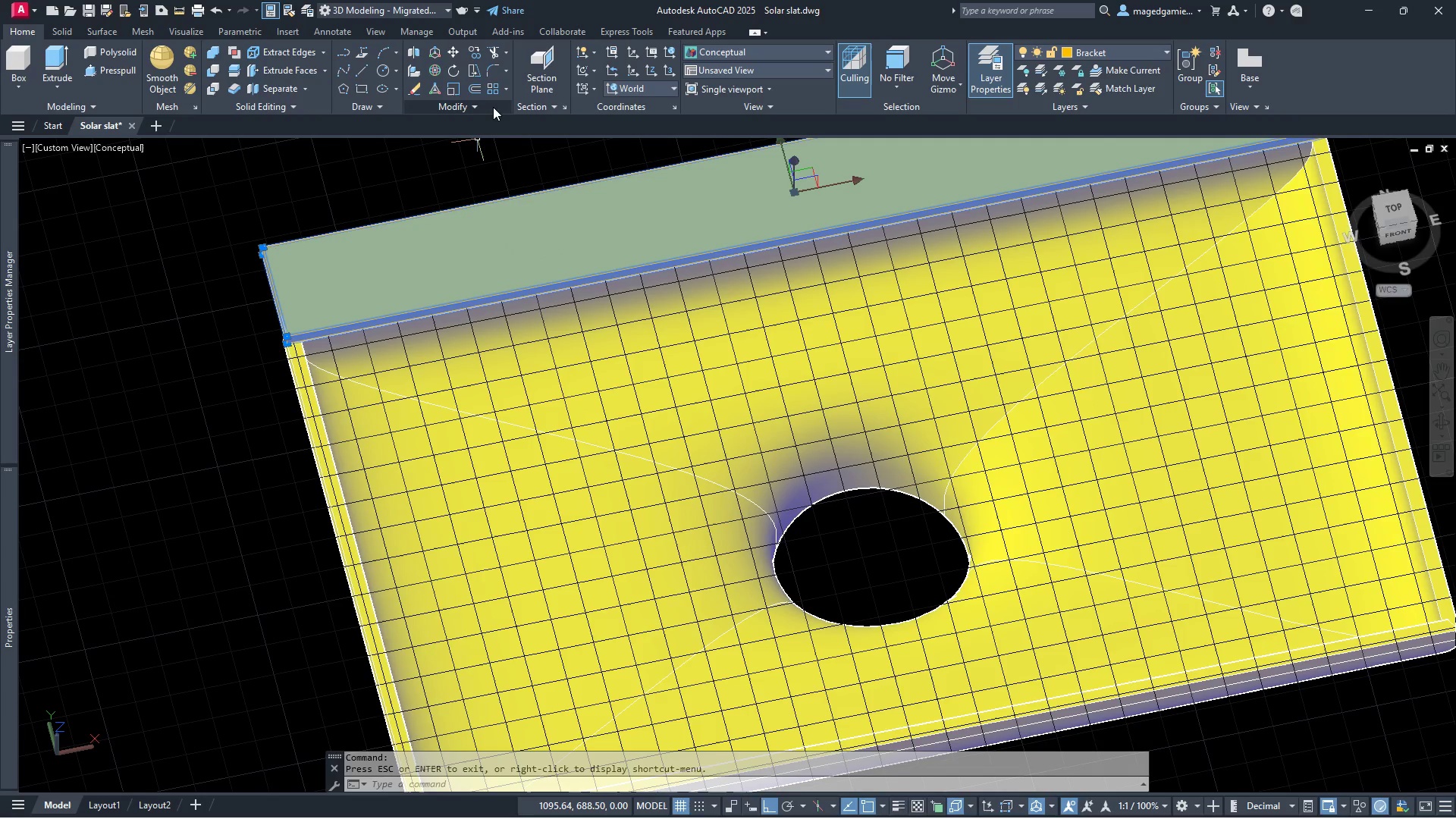 
left_click([462, 104])
 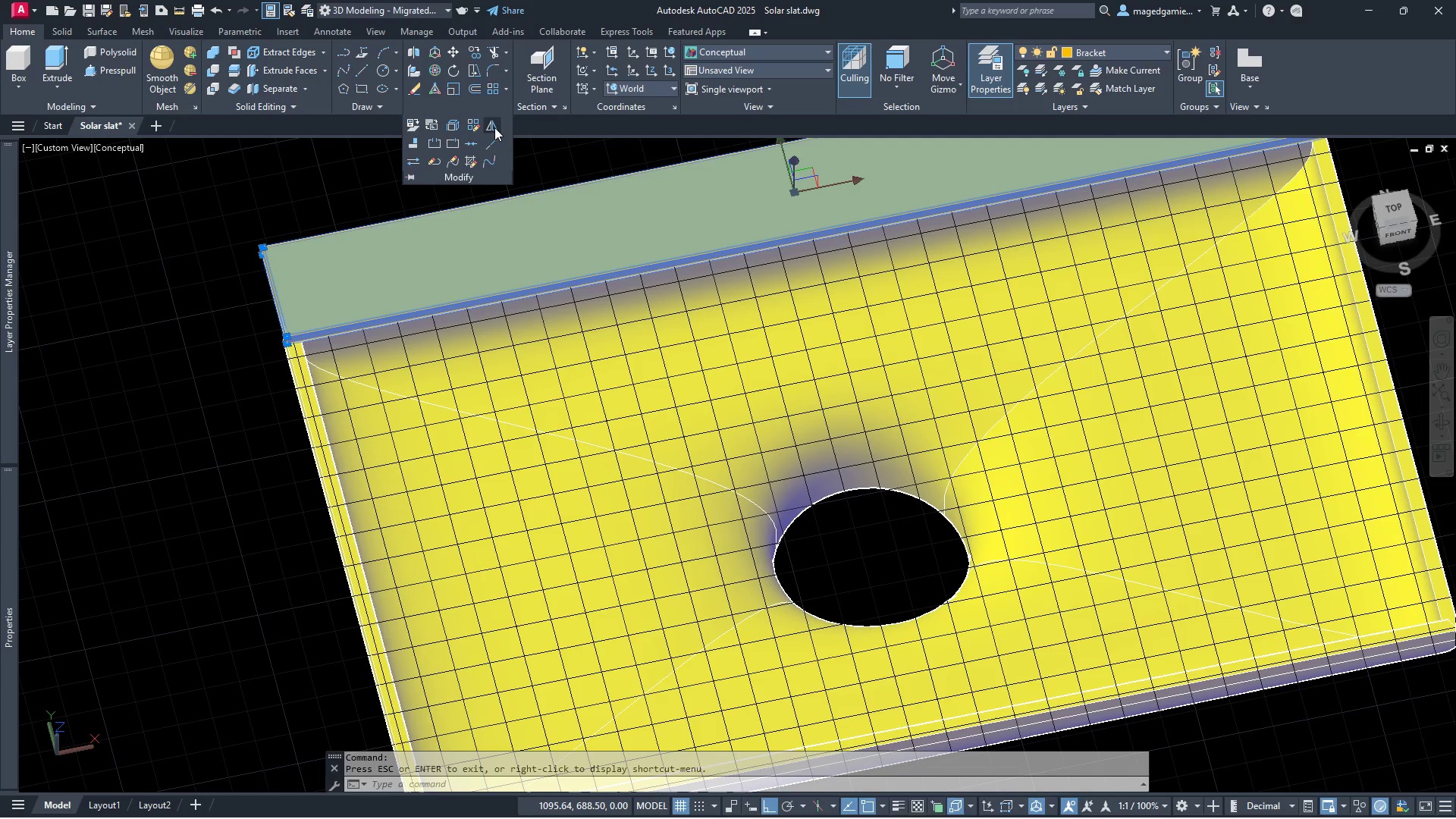 
left_click([494, 127])
 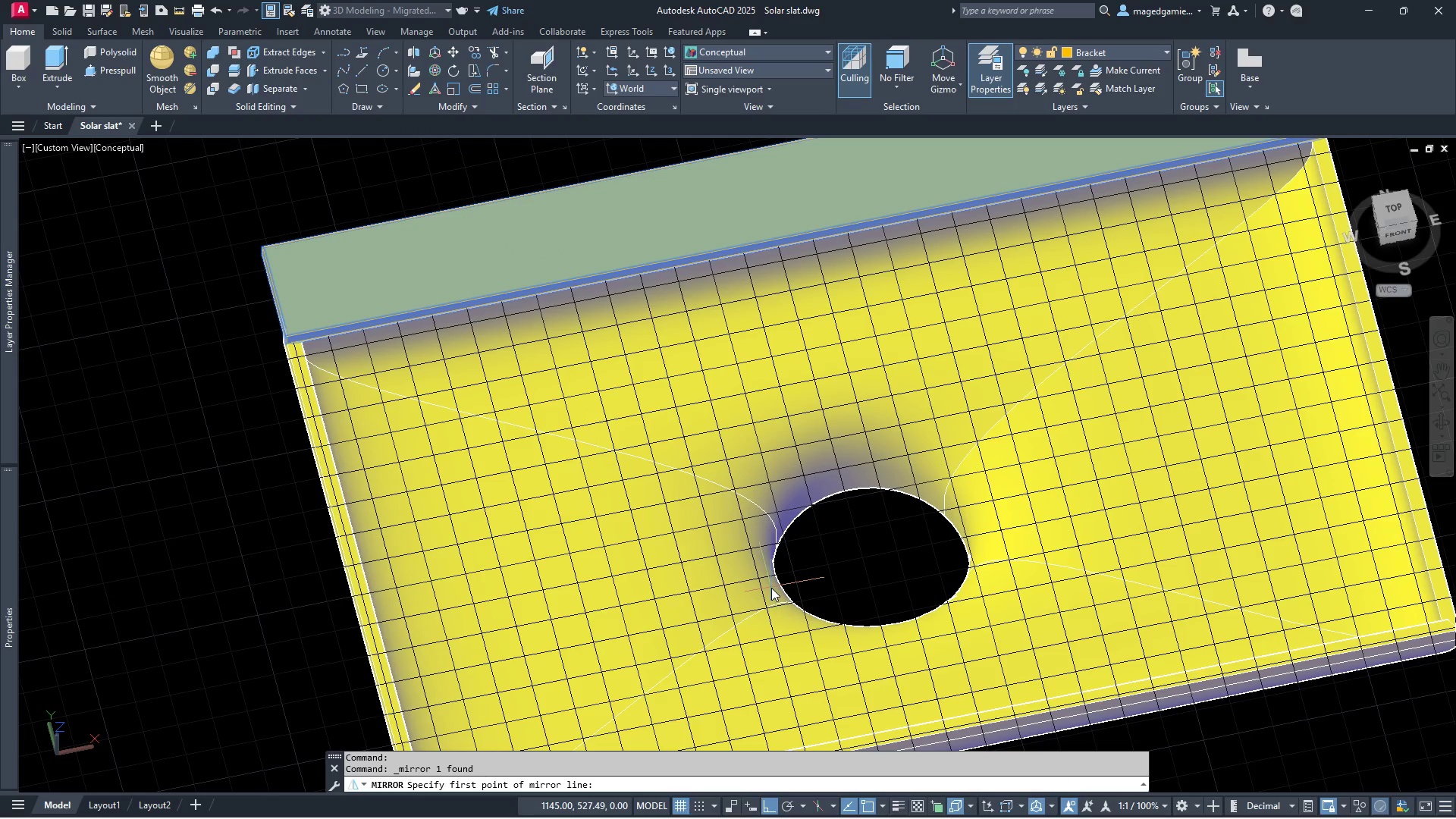 
wait(12.17)
 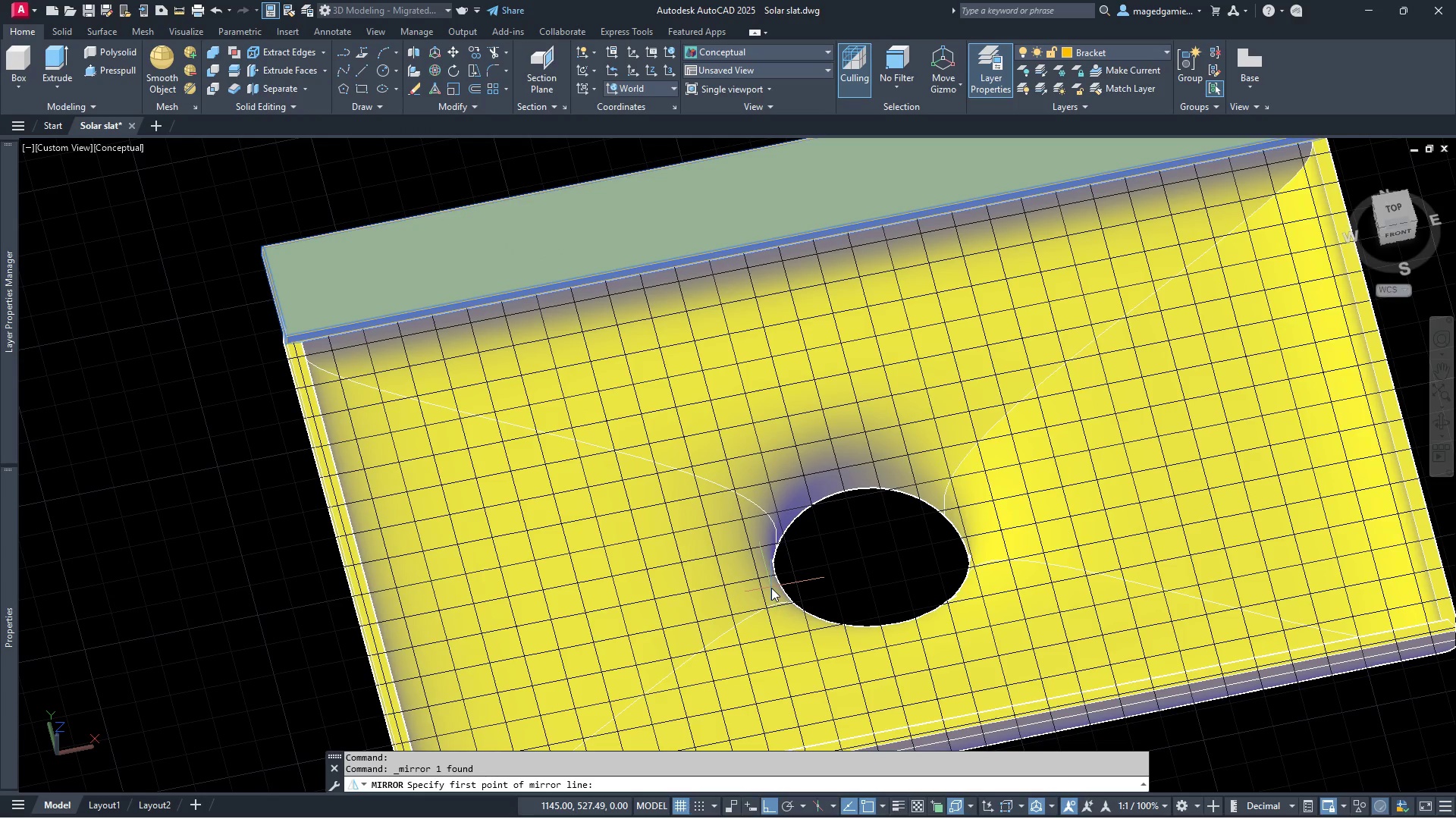 
left_click([353, 590])
 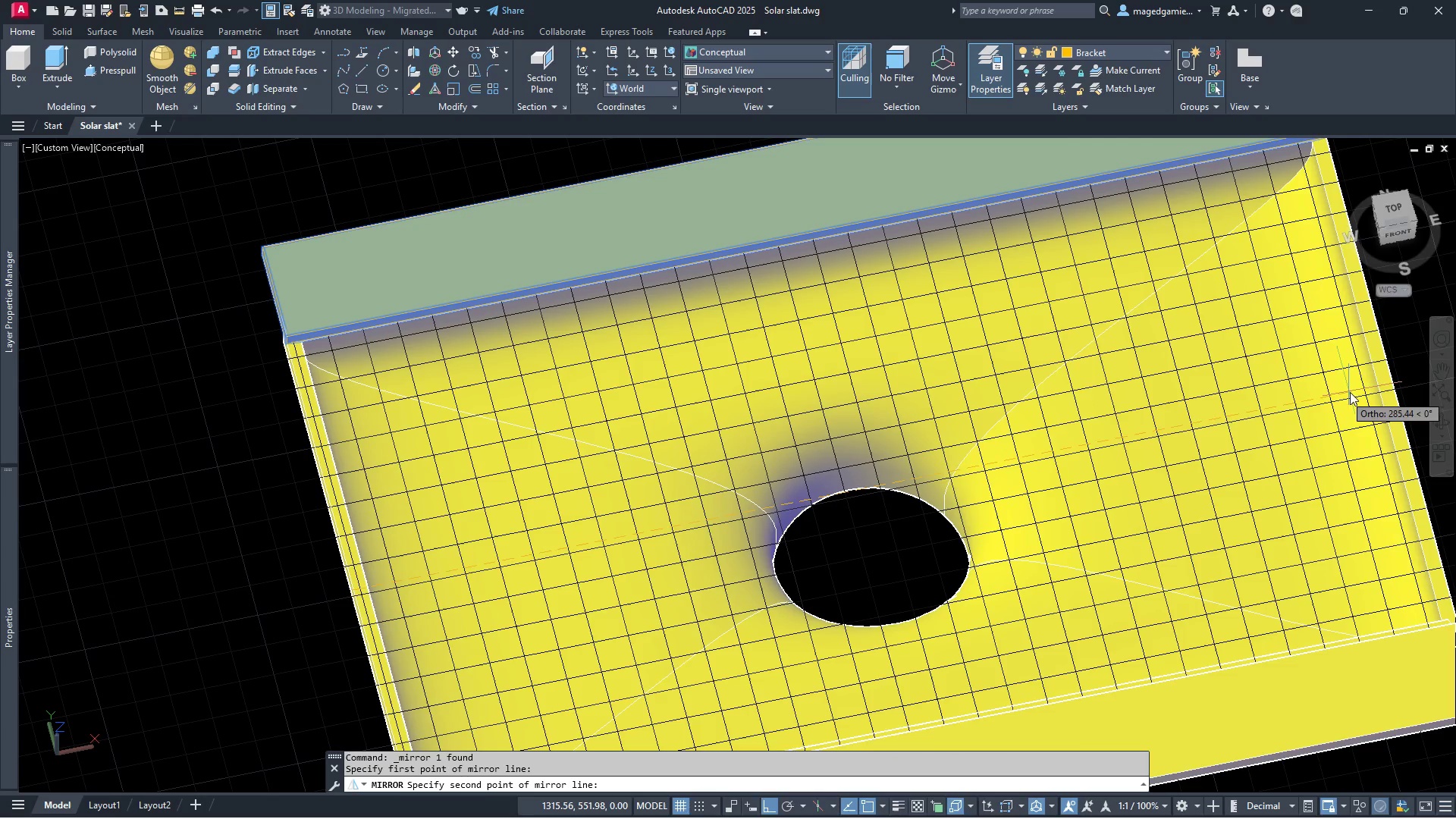 
scroll: coordinate [456, 488], scroll_direction: down, amount: 3.0
 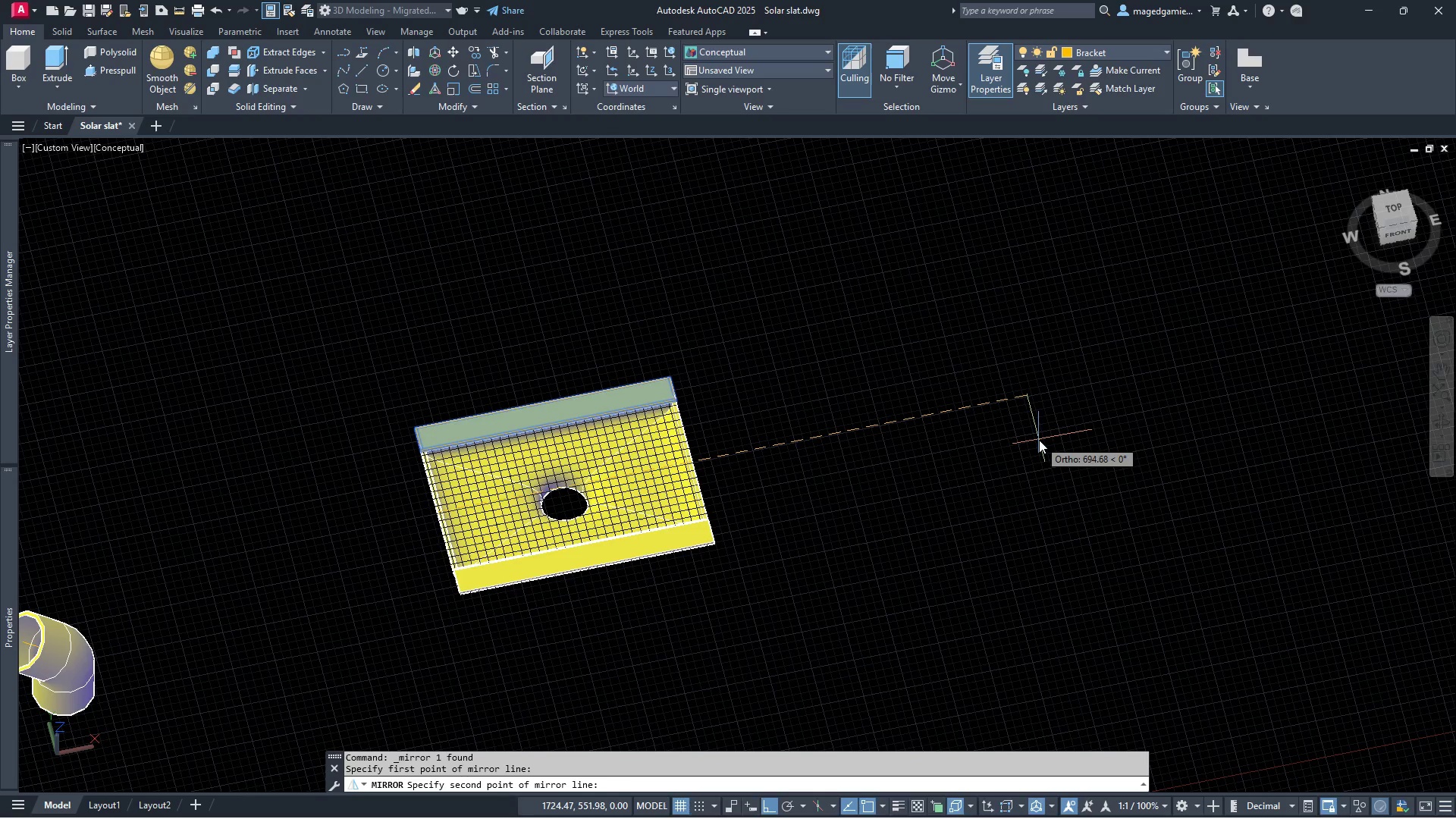 
left_click([1039, 440])
 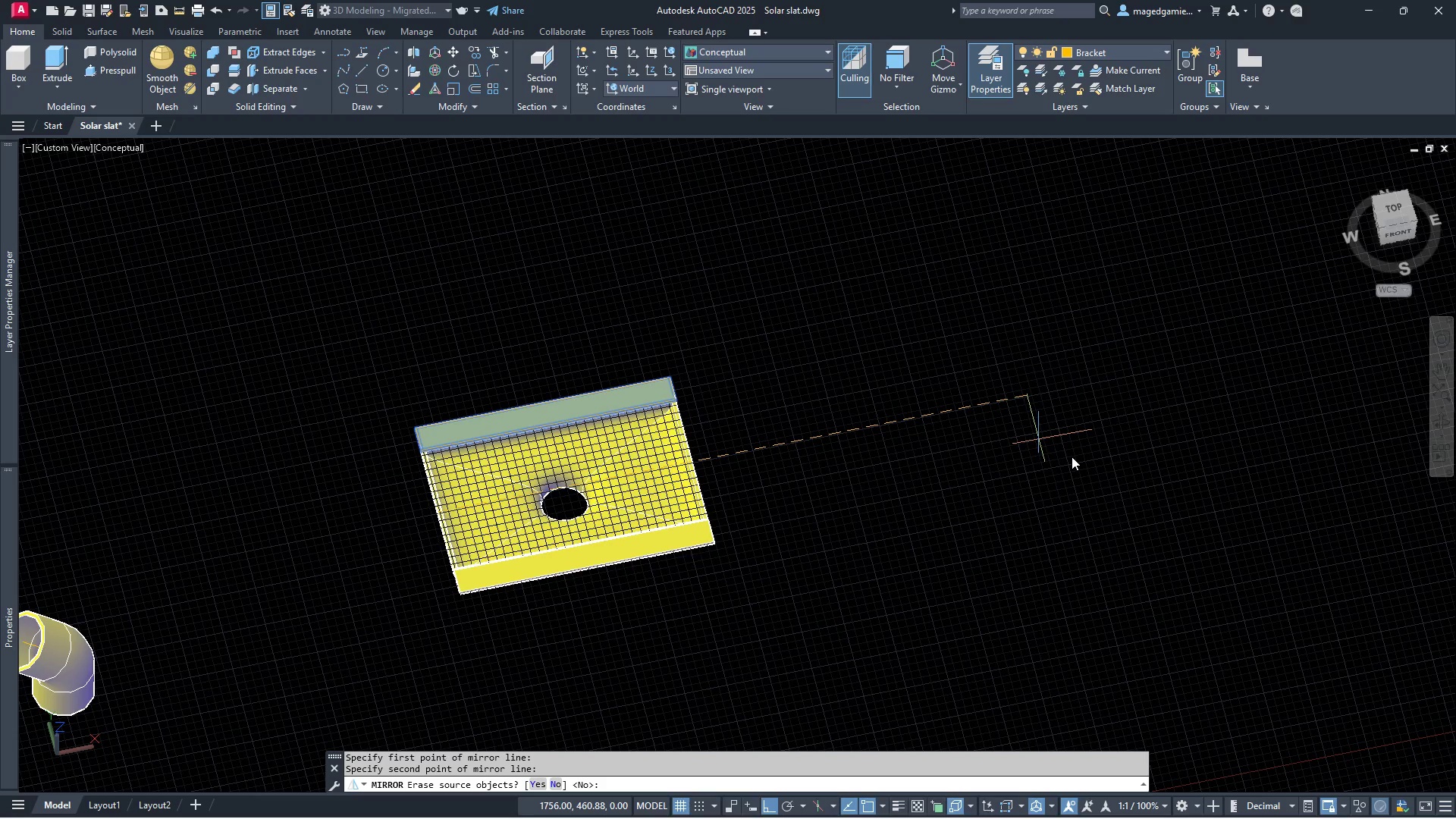 
right_click([1072, 457])
 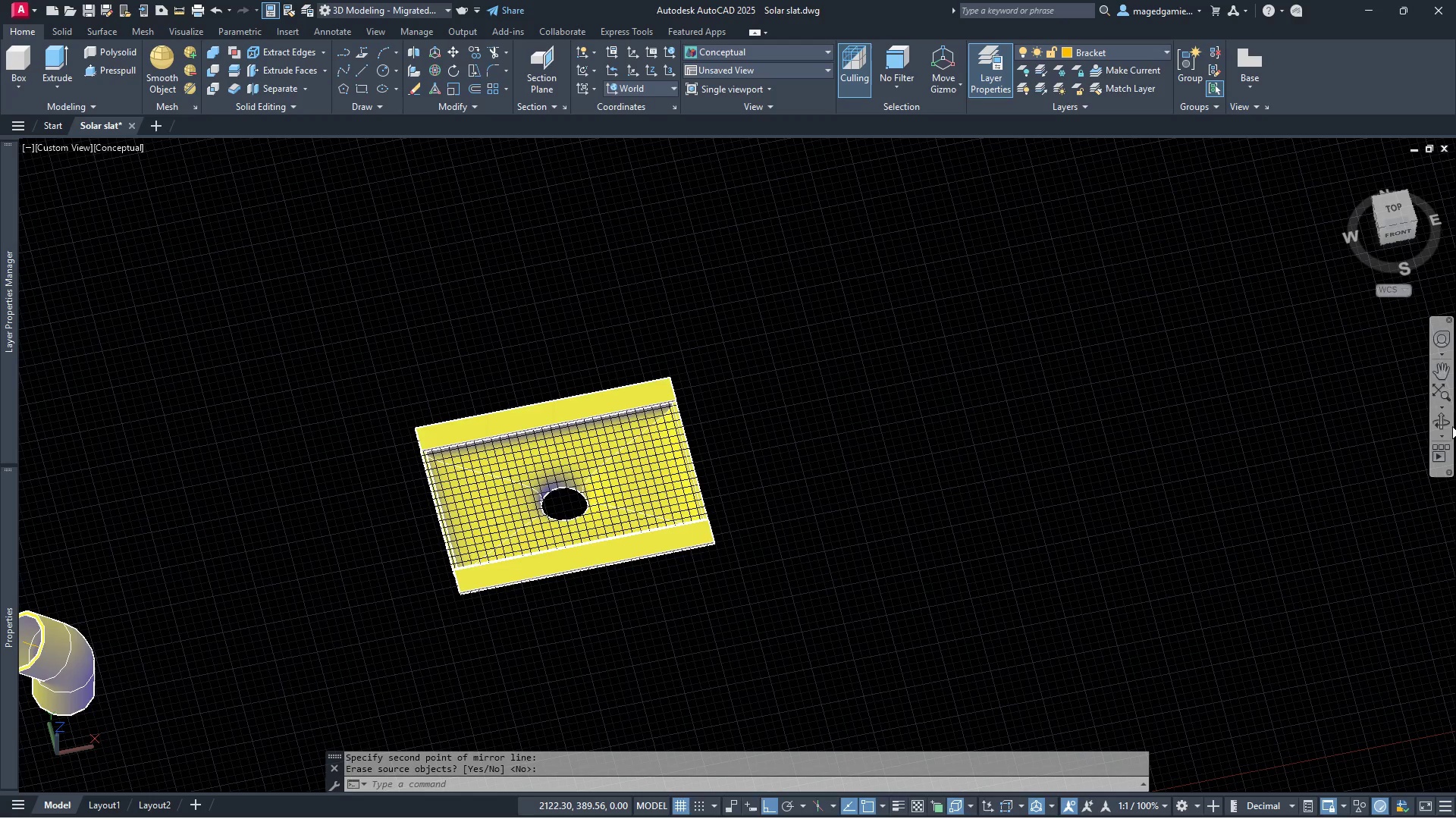 
left_click([1447, 418])
 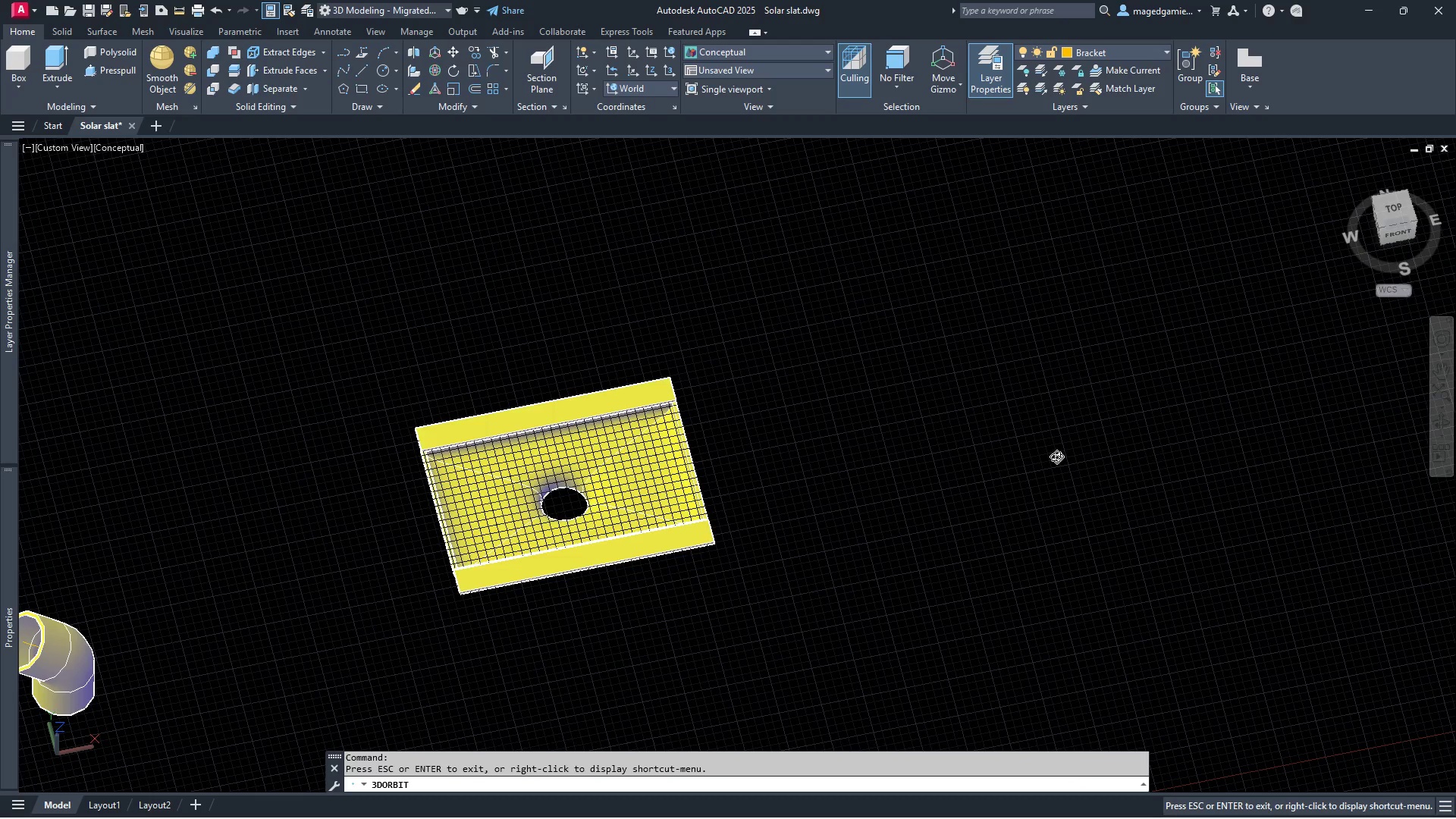 
left_click_drag(start_coordinate=[1022, 457], to_coordinate=[768, 297])
 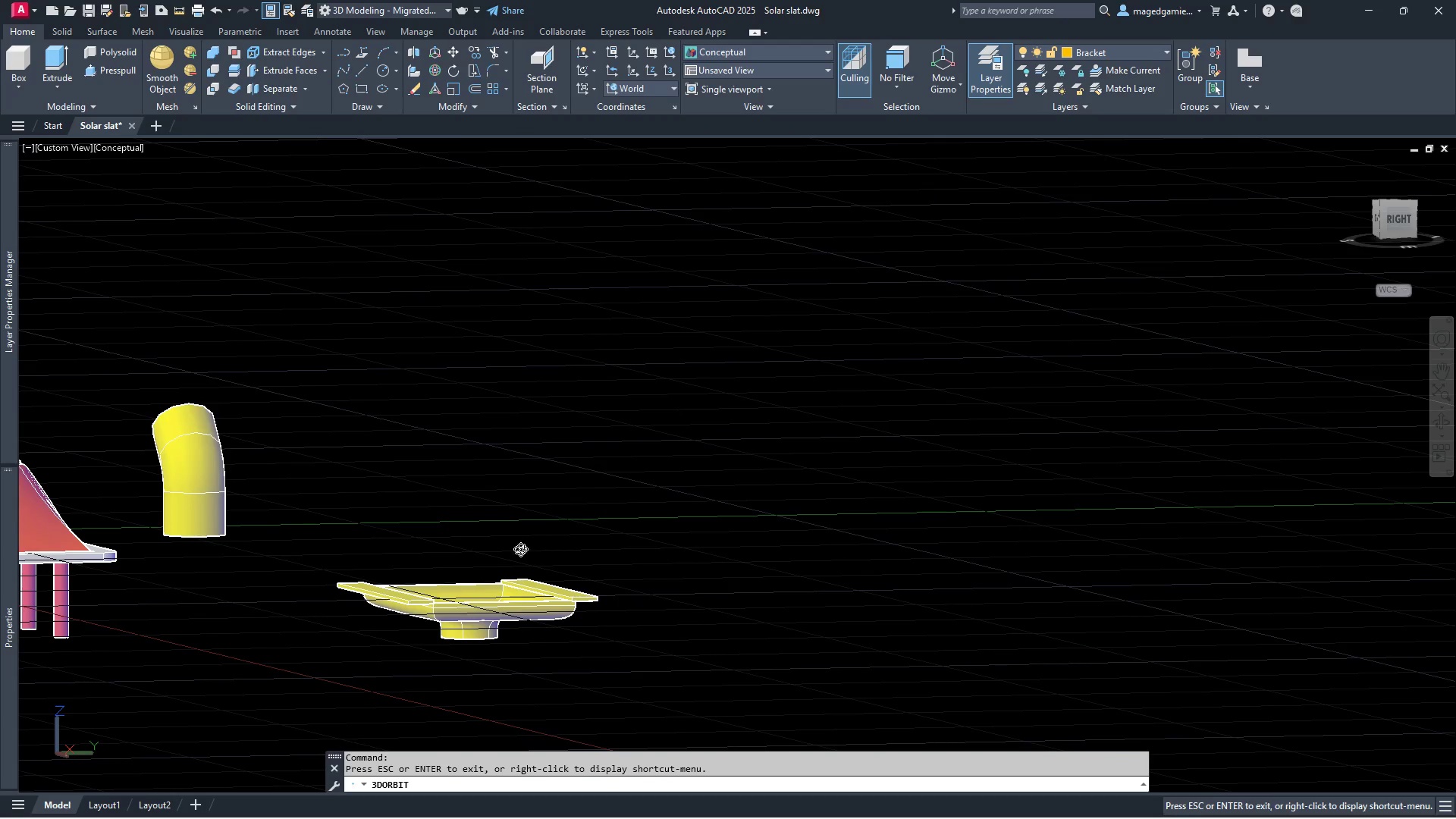 
scroll: coordinate [483, 613], scroll_direction: up, amount: 15.0
 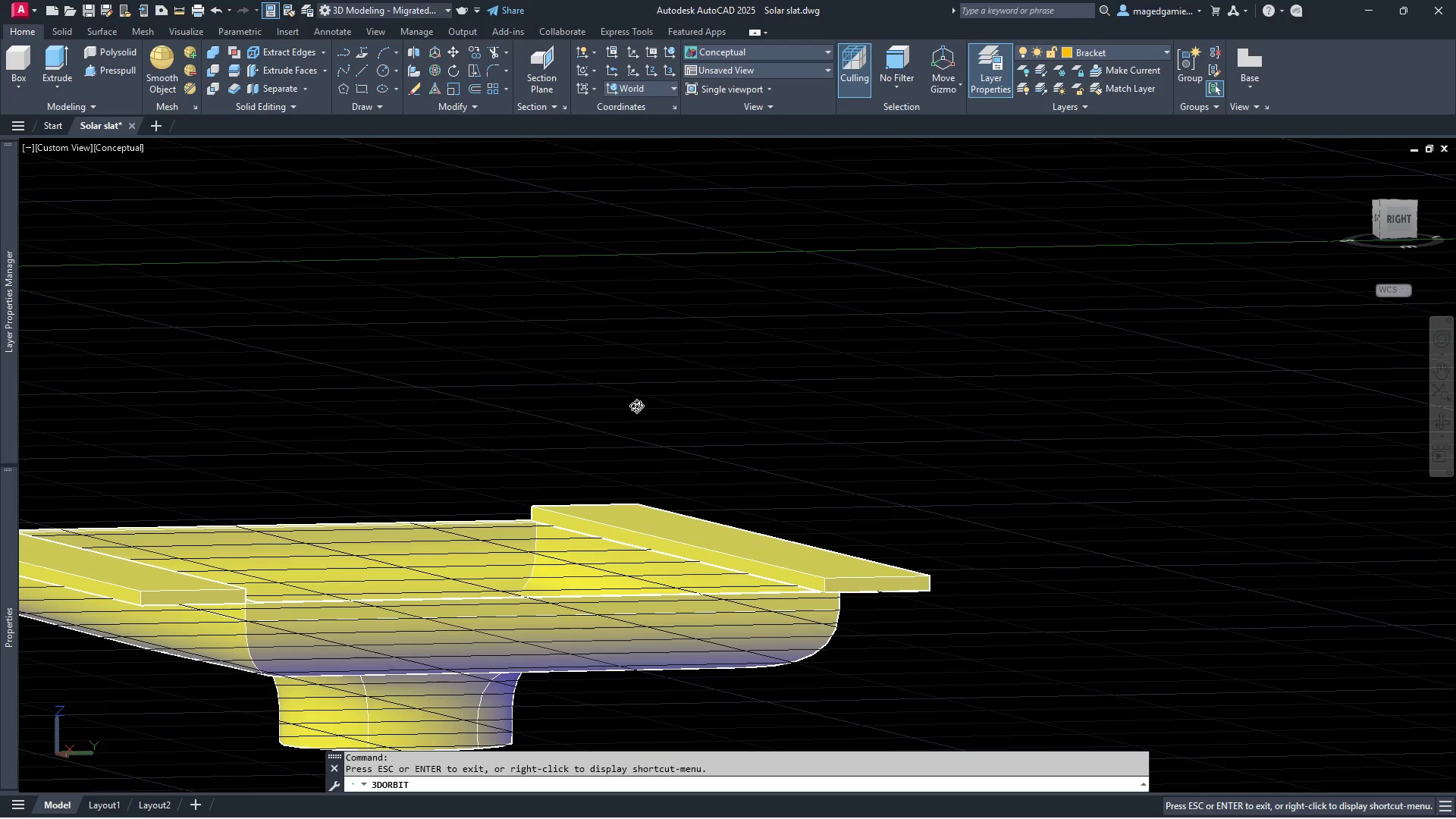 
key(Escape)
 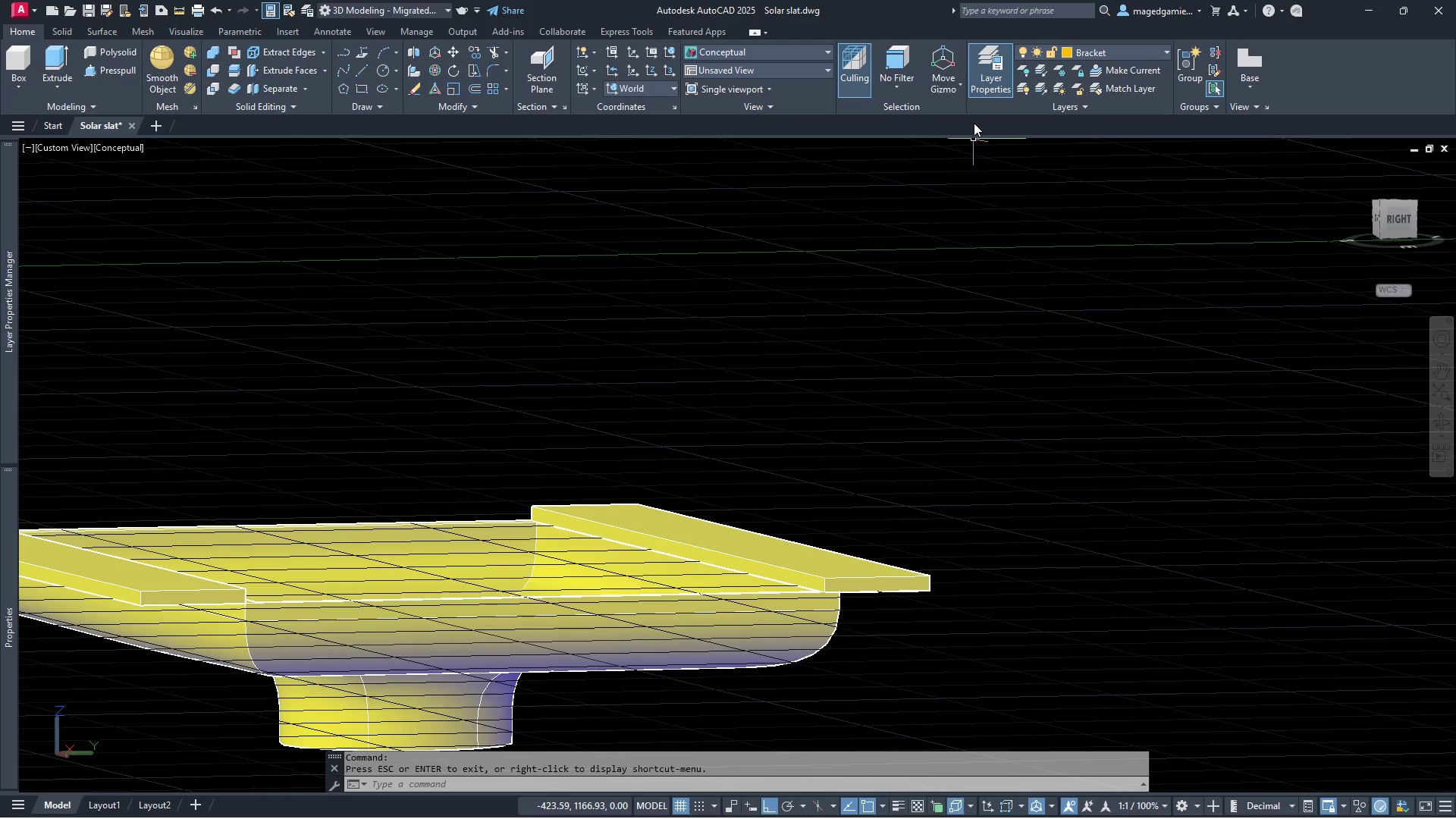 
mouse_move([1078, 66])
 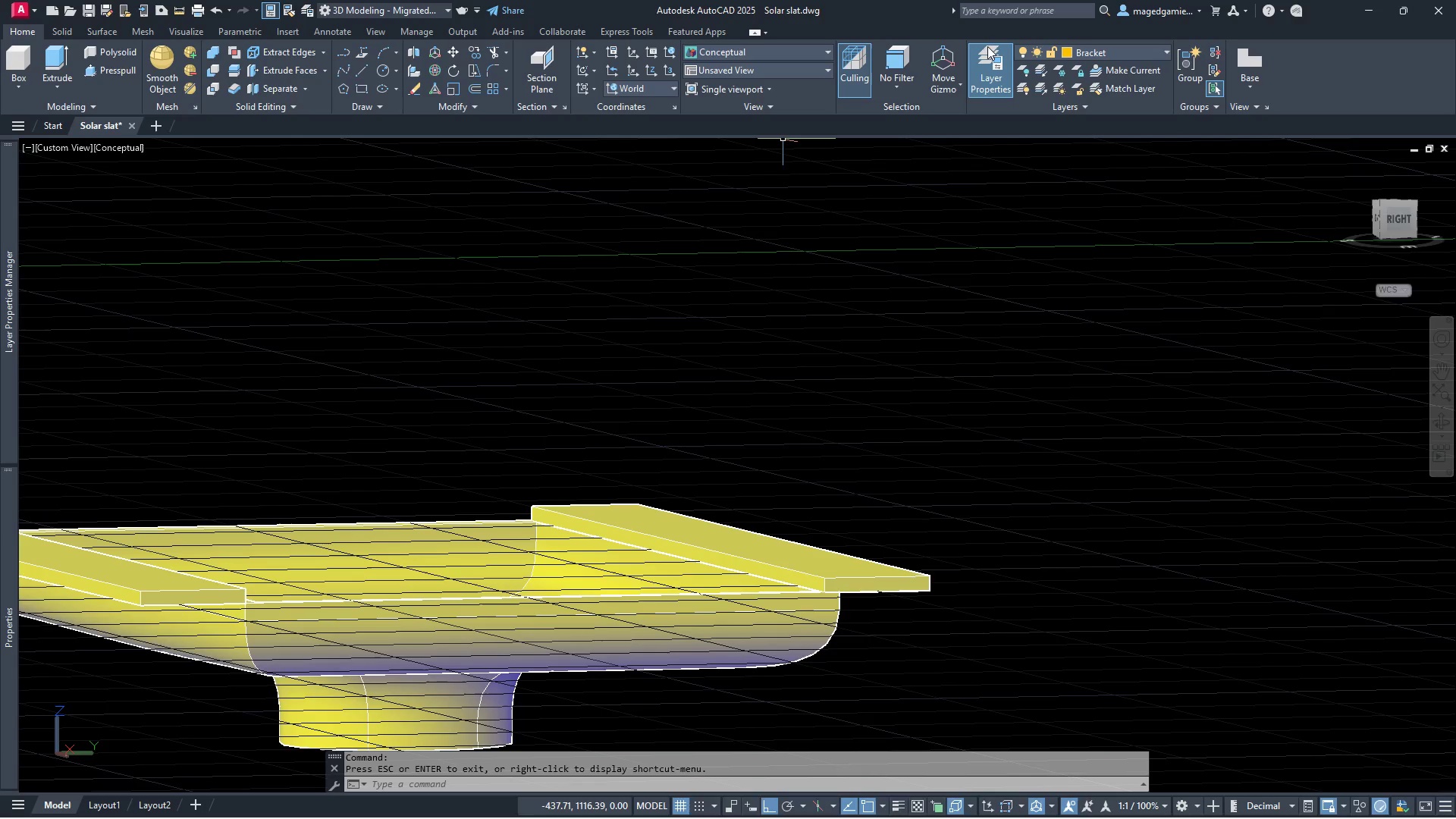 
left_click([1138, 52])
 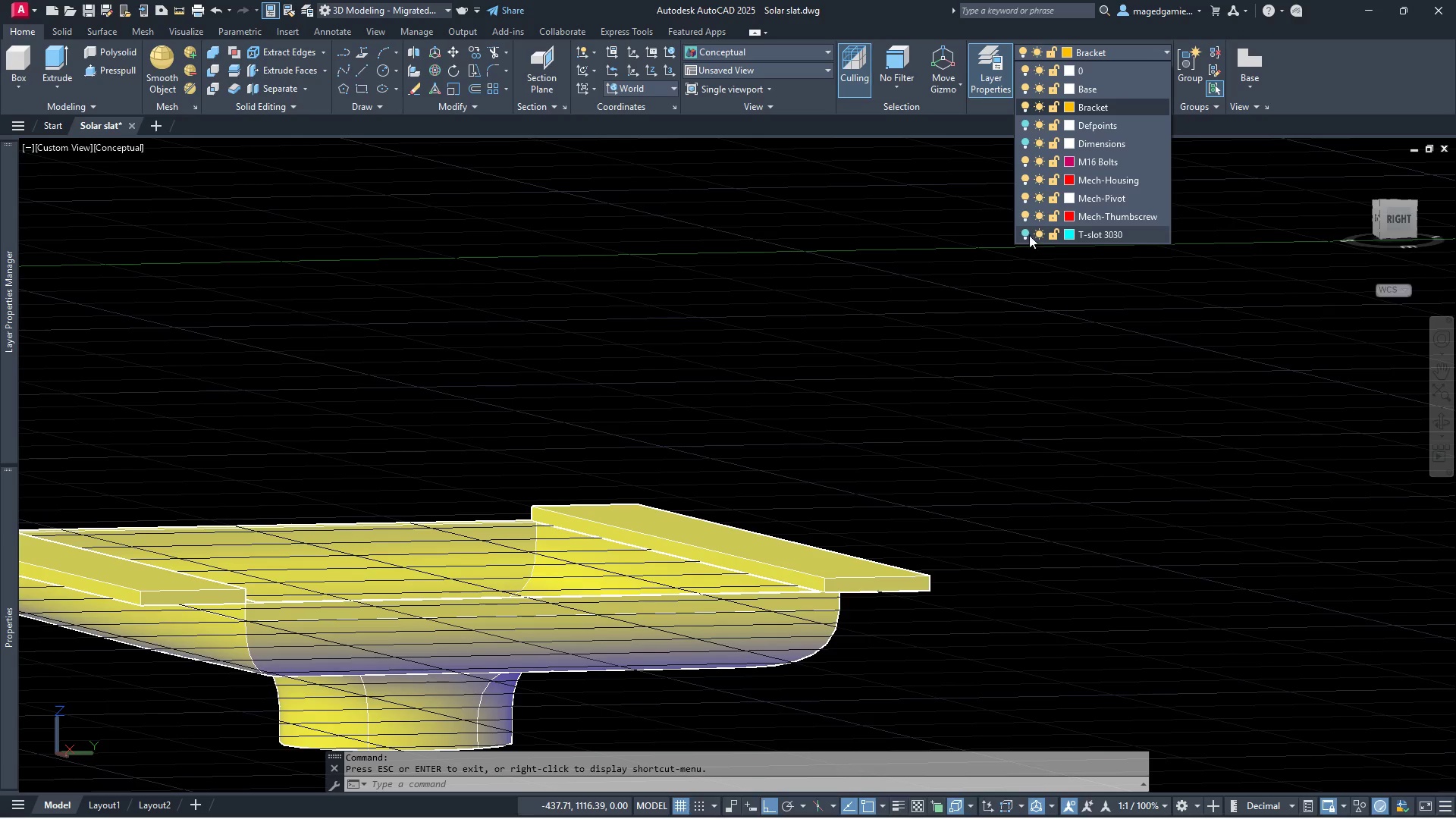 
left_click([1024, 234])
 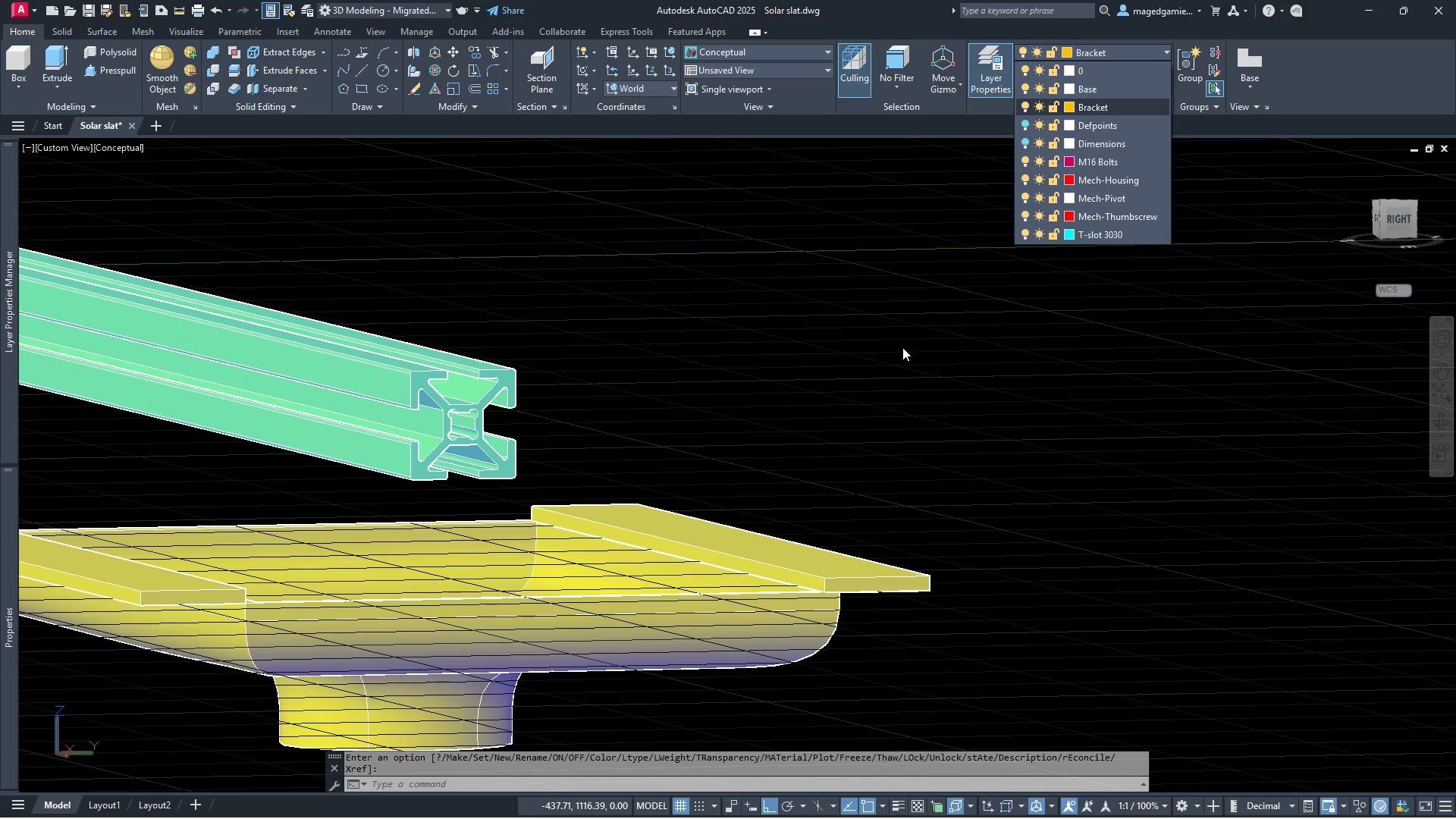 
key(Escape)
 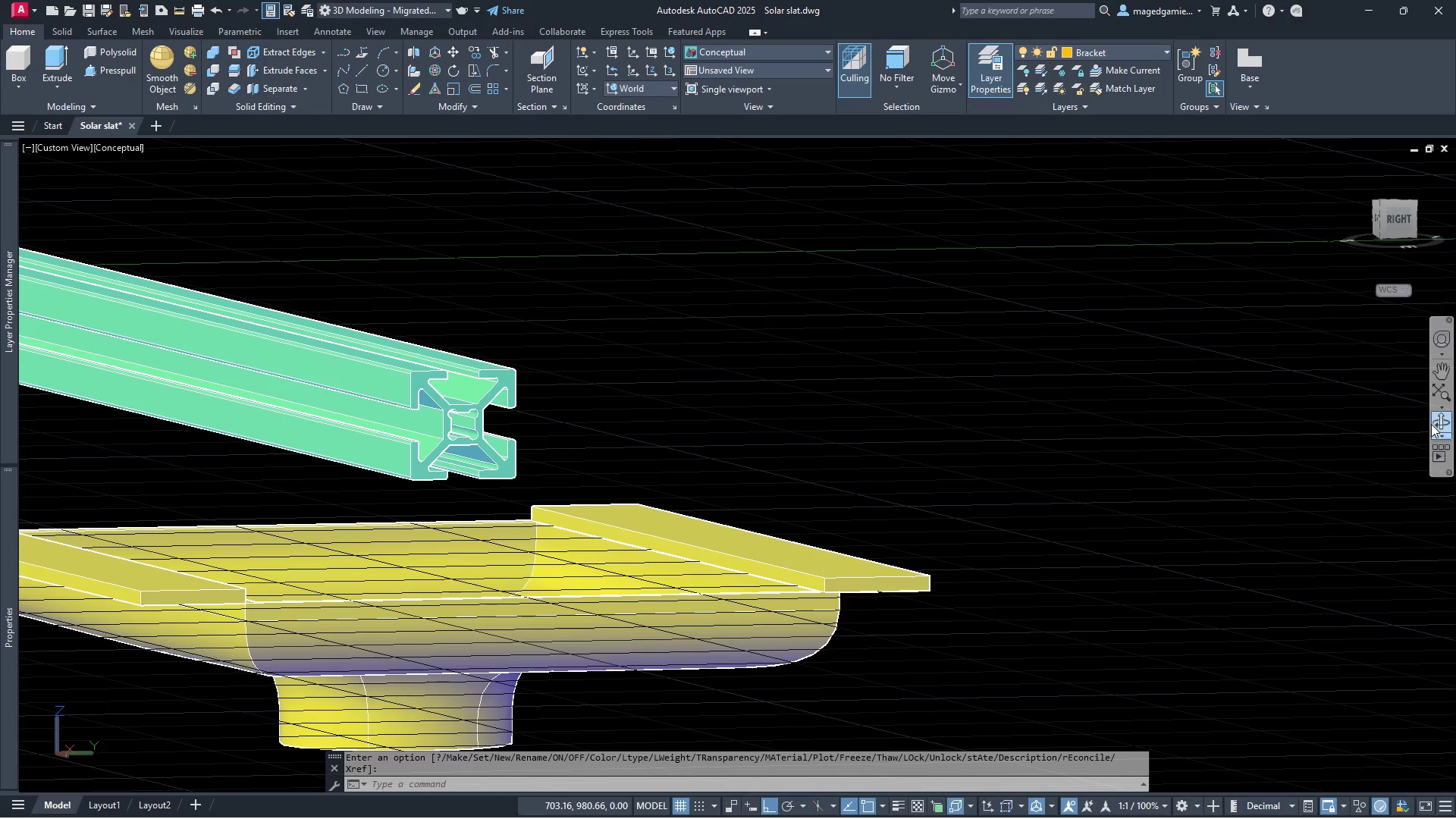 
left_click([1445, 422])
 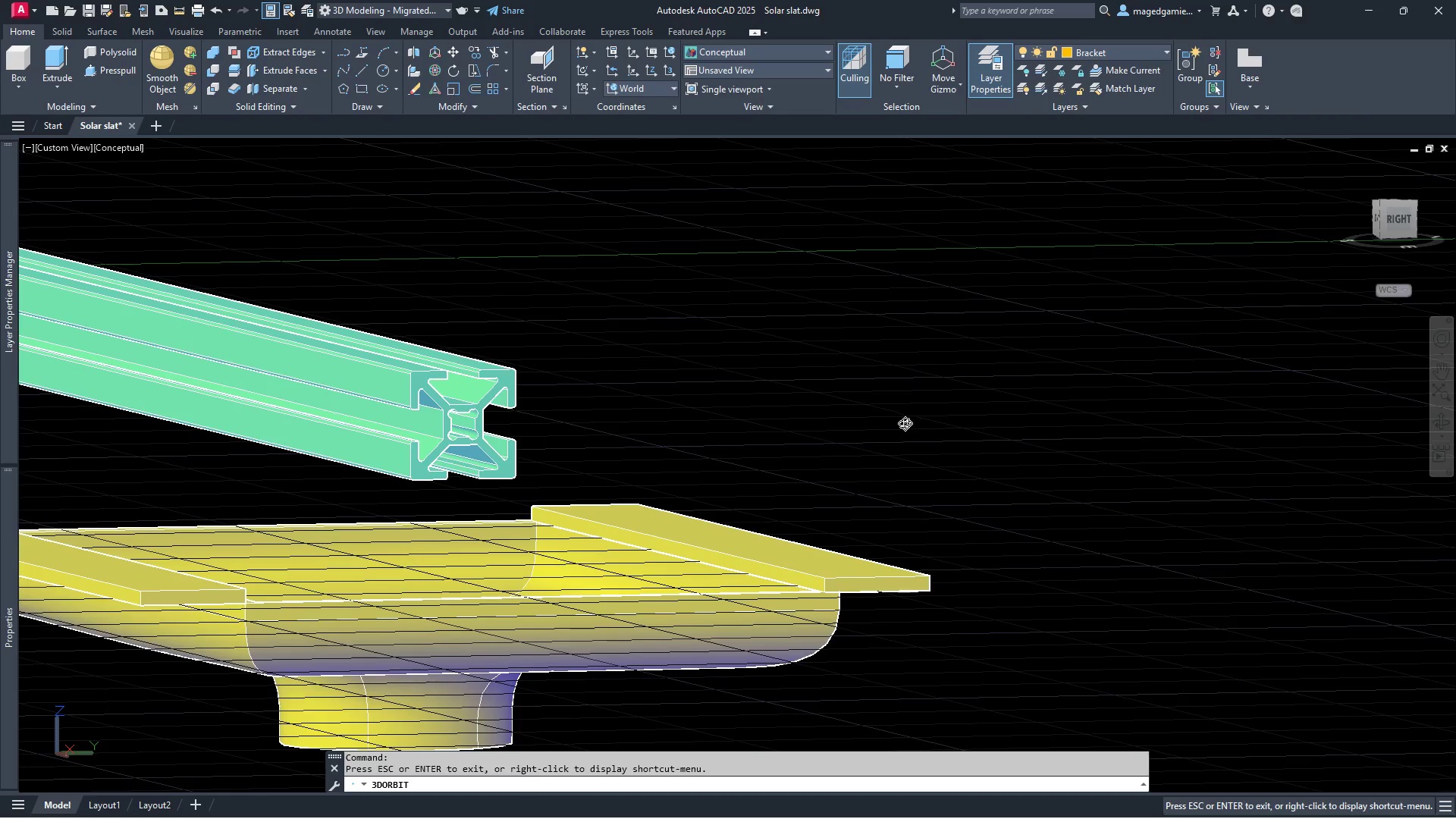 
left_click_drag(start_coordinate=[889, 426], to_coordinate=[848, 430])
 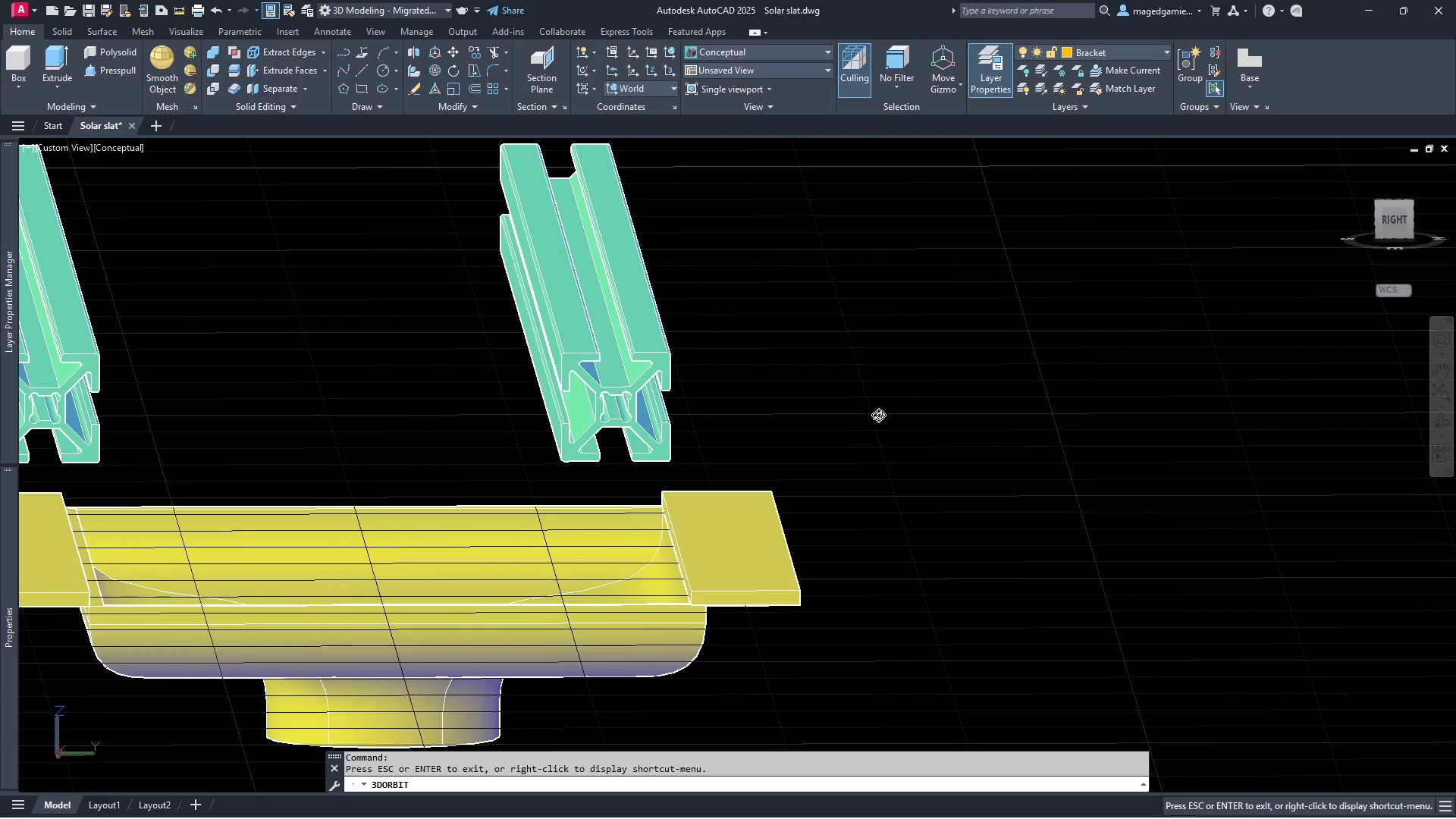 
scroll: coordinate [880, 411], scroll_direction: down, amount: 7.0
 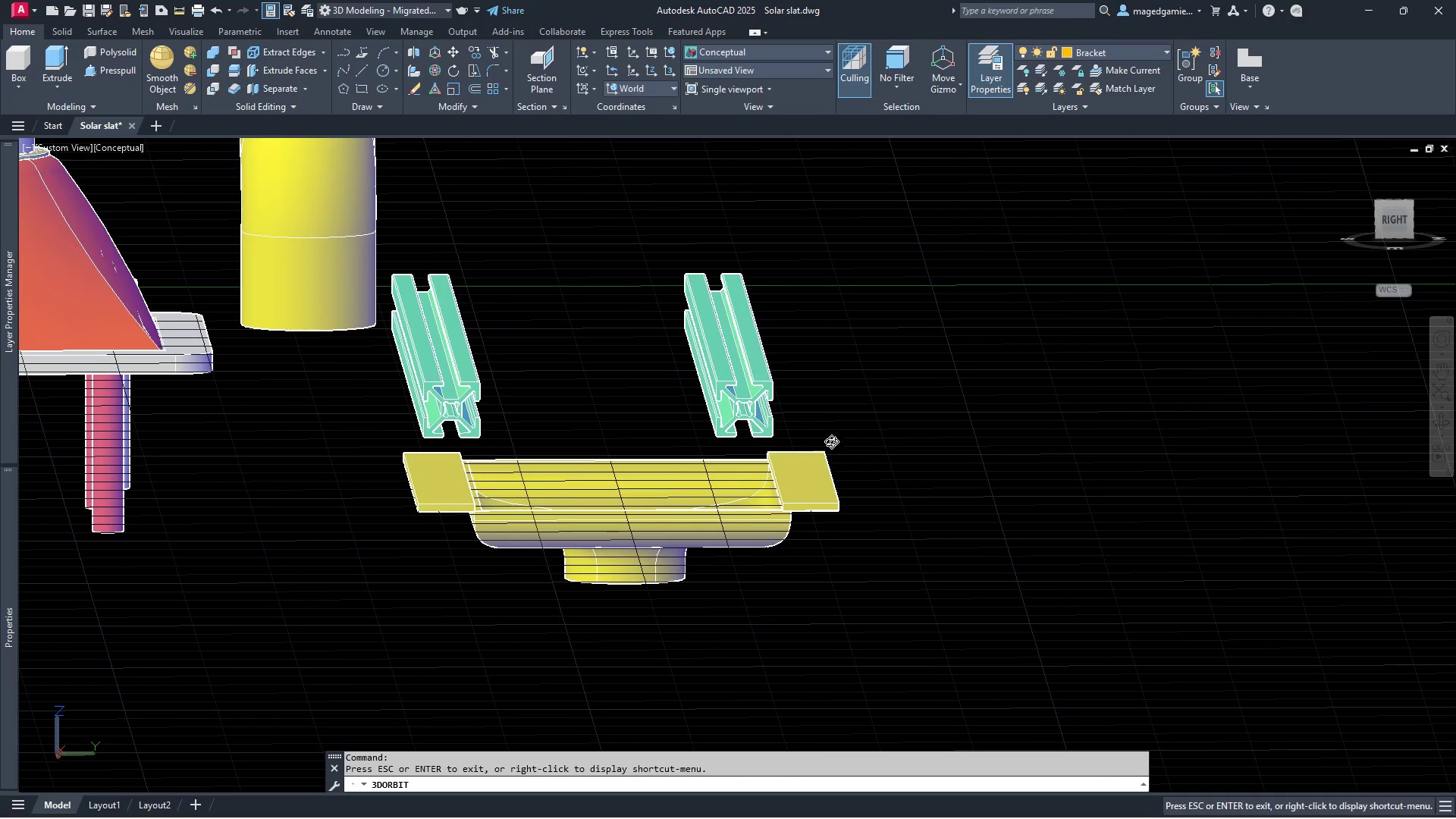 
scroll: coordinate [826, 441], scroll_direction: up, amount: 6.0
 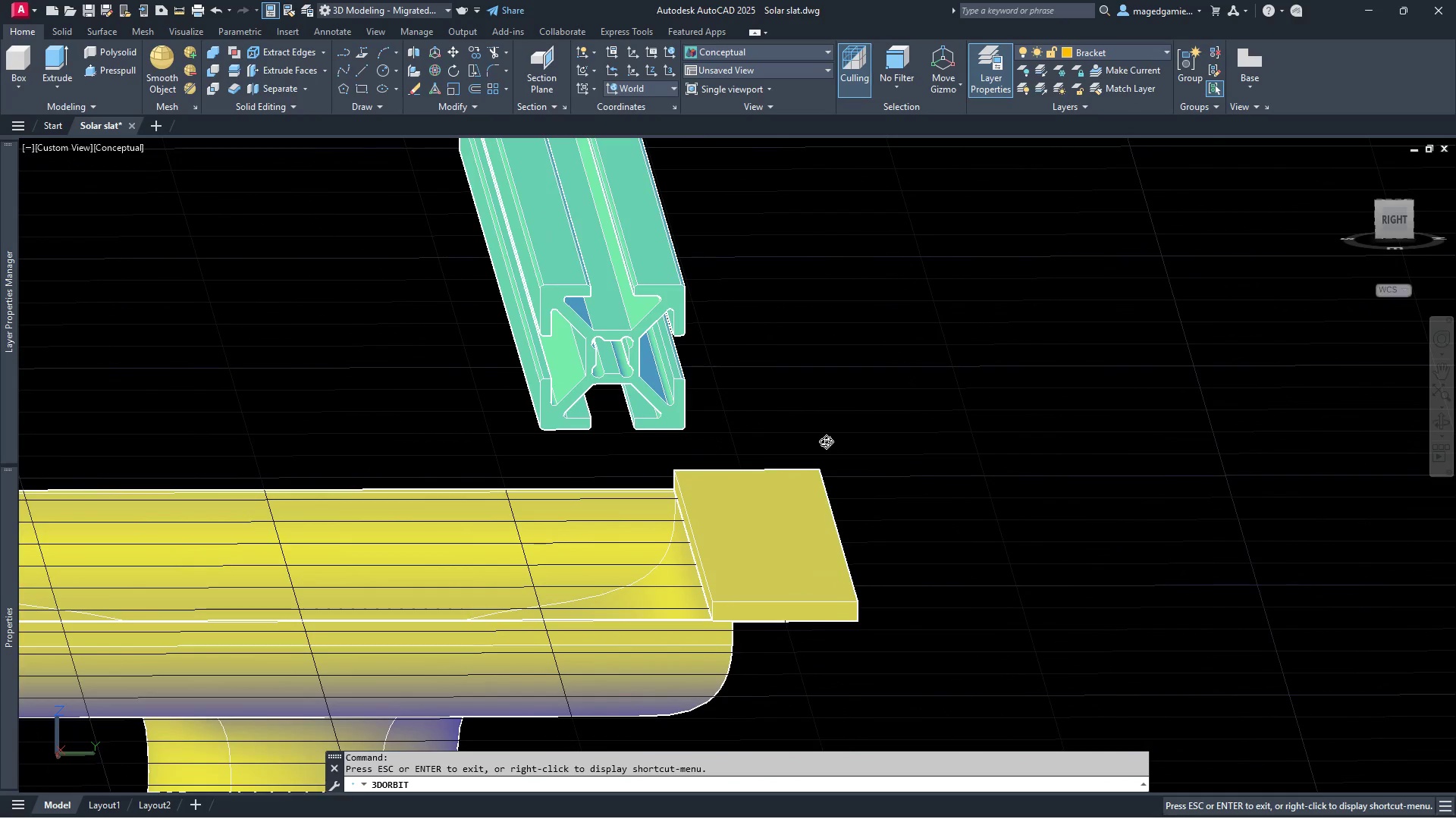 
key(Escape)
 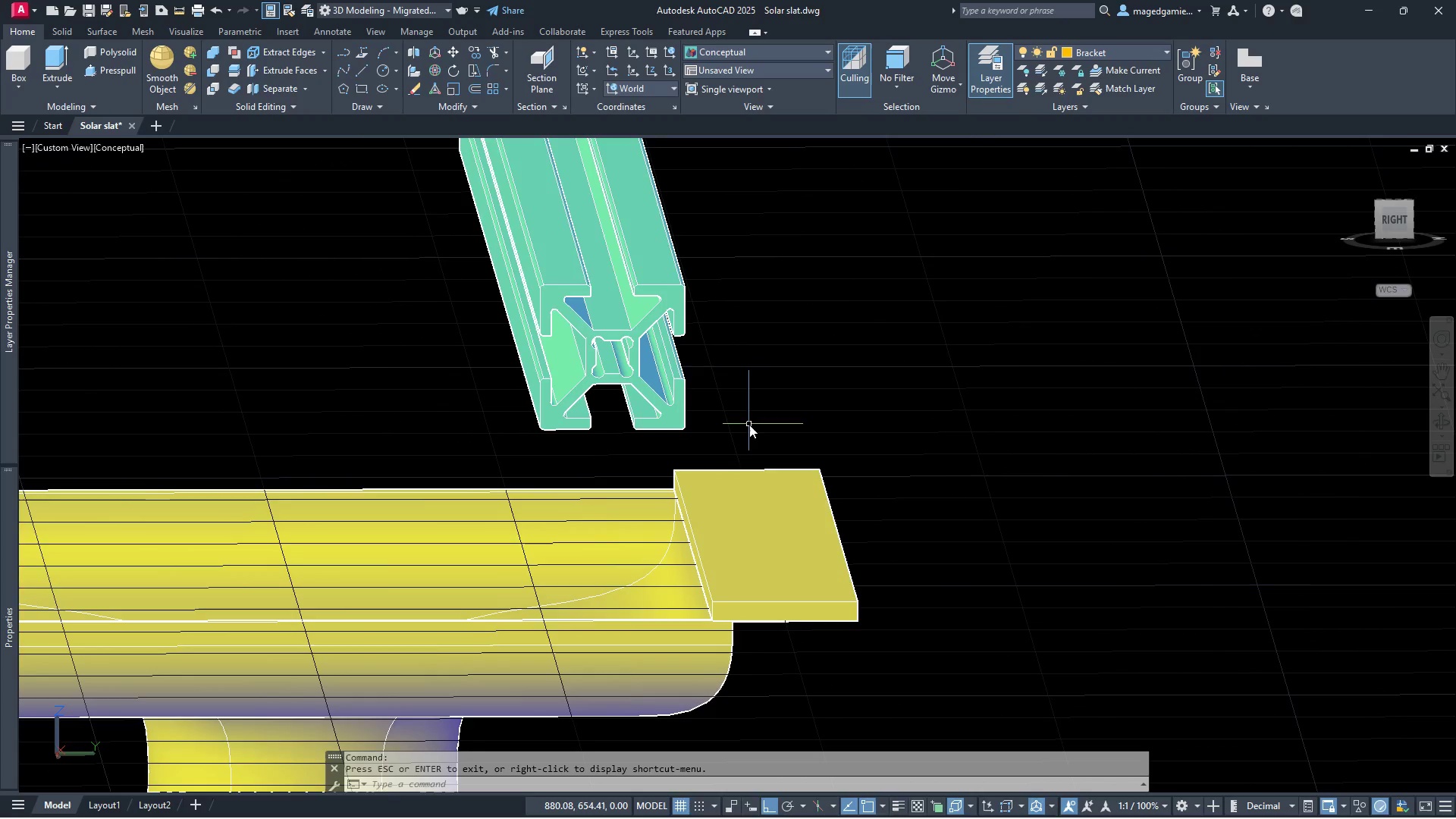 
scroll: coordinate [742, 425], scroll_direction: down, amount: 2.0
 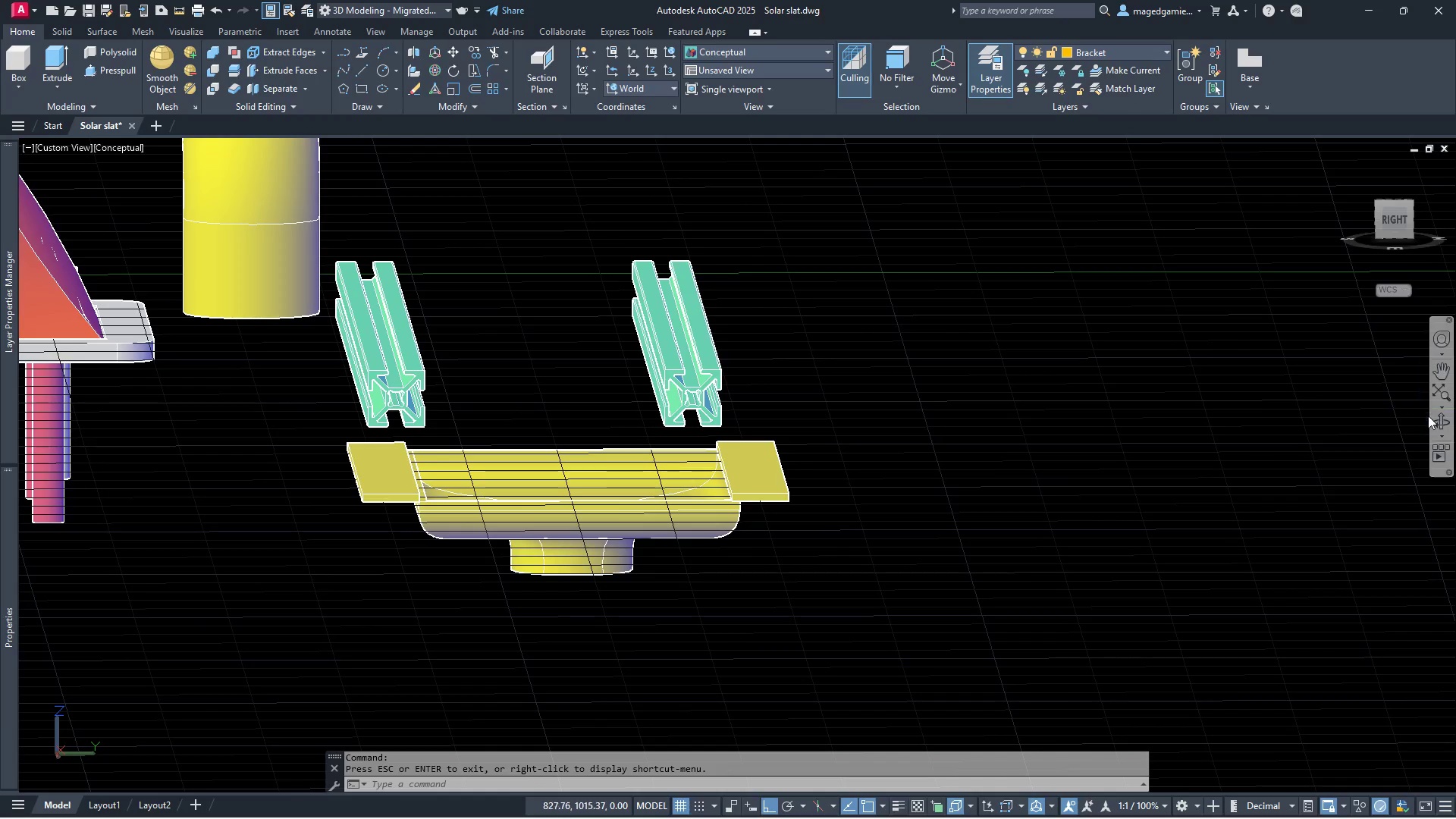 
left_click([1438, 421])
 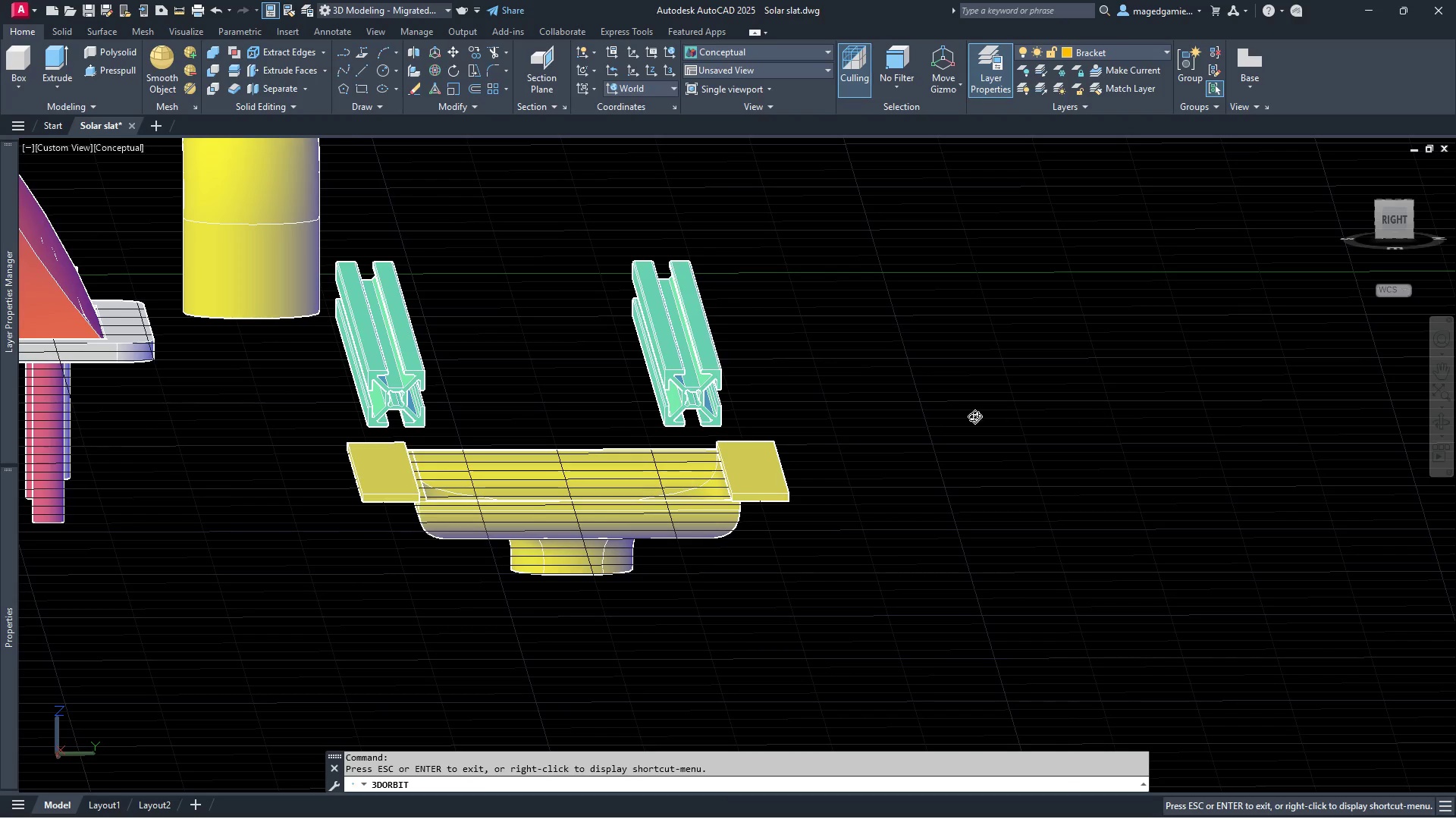 
left_click_drag(start_coordinate=[909, 431], to_coordinate=[826, 482])
 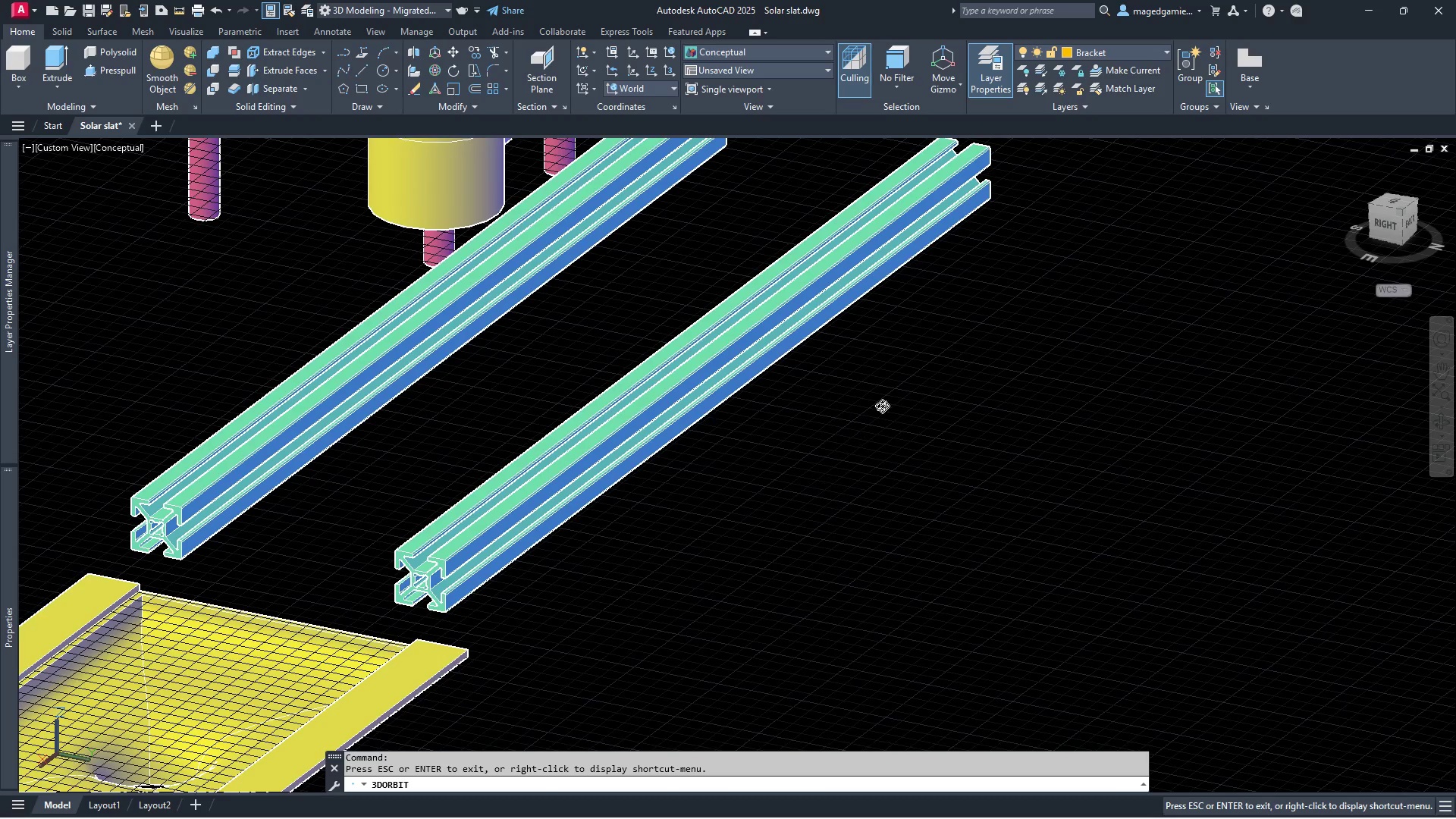 
key(Escape)
 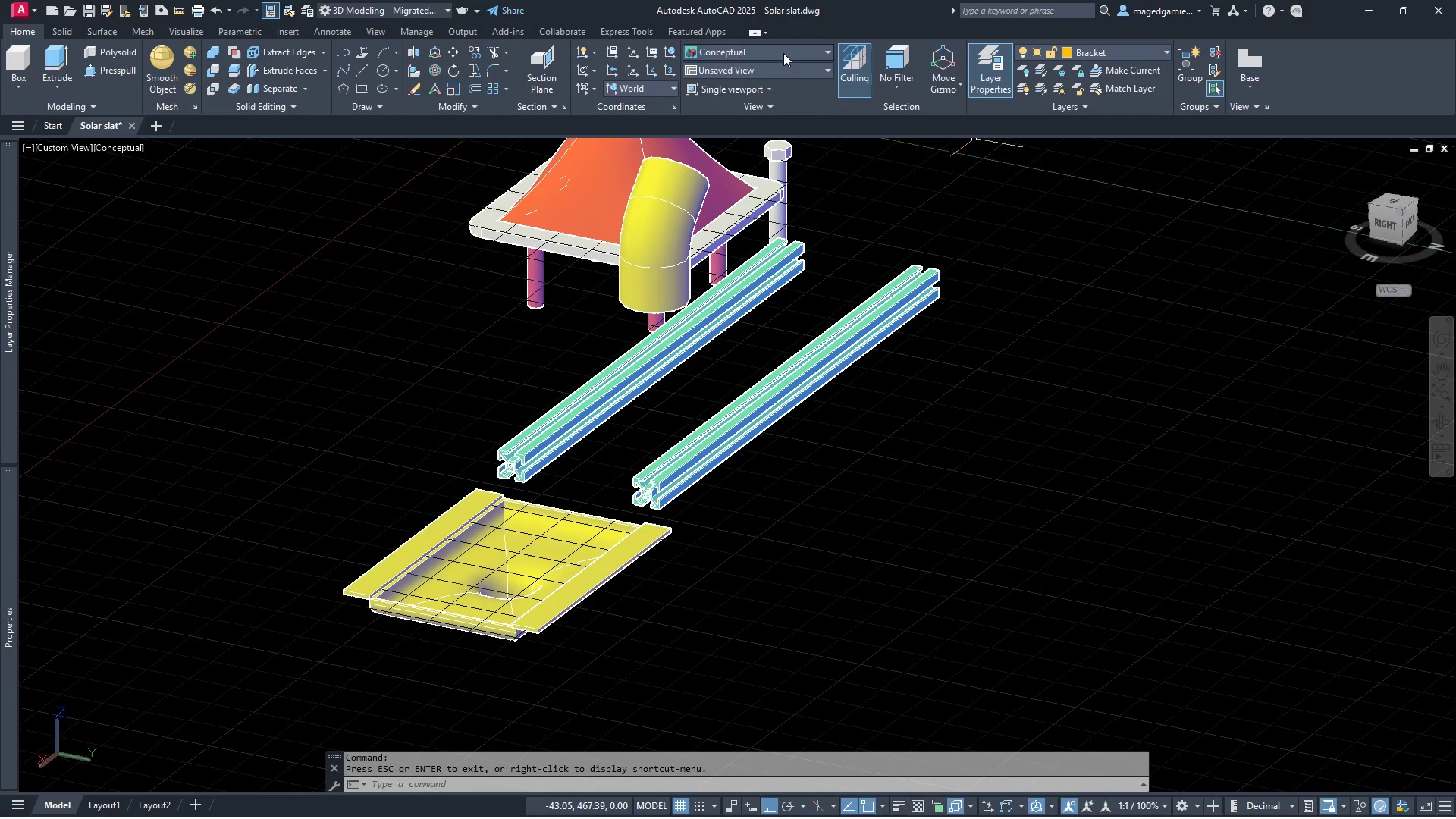 
scroll: coordinate [885, 401], scroll_direction: down, amount: 7.0
 